 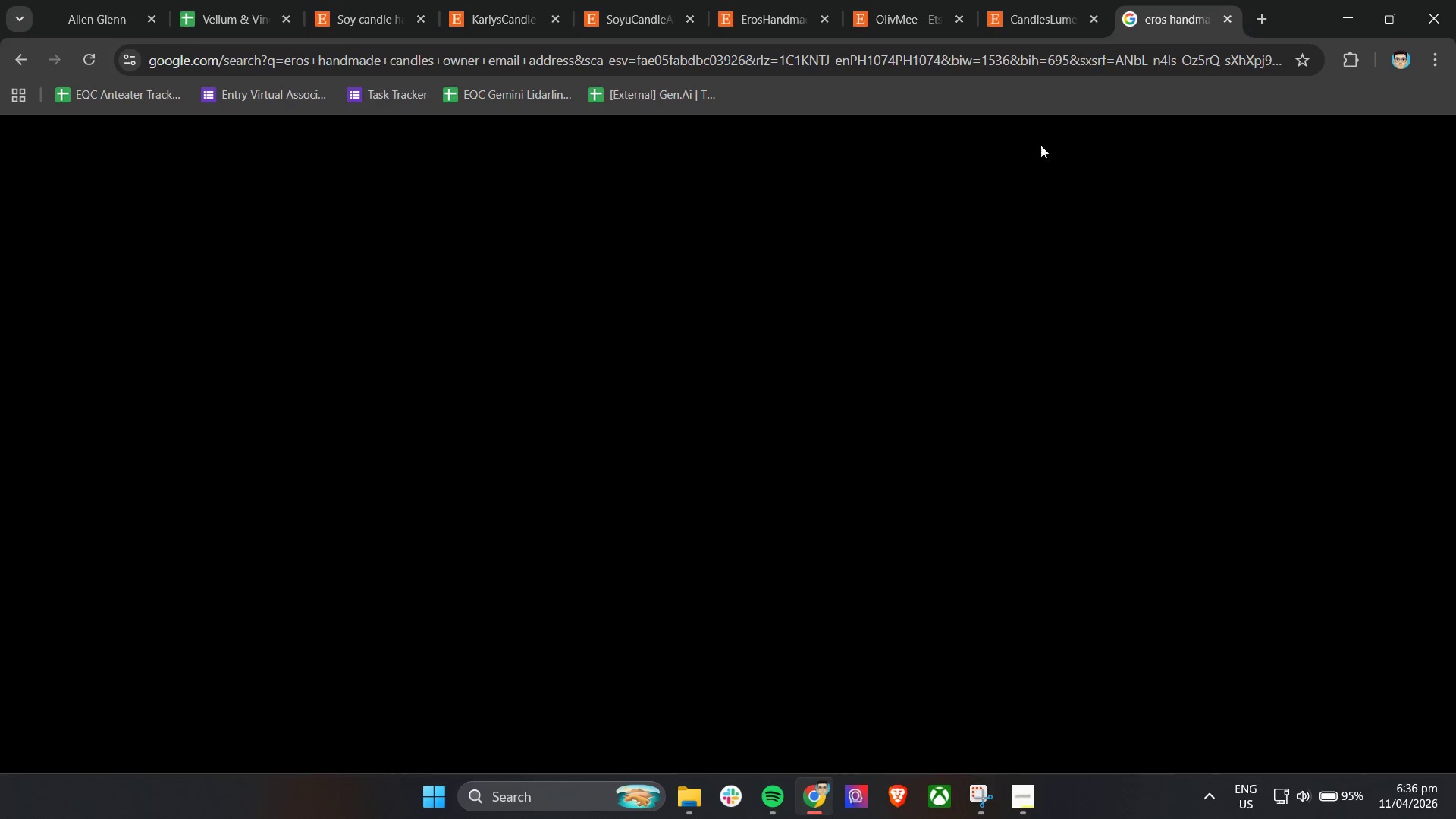 
left_click([930, 0])
 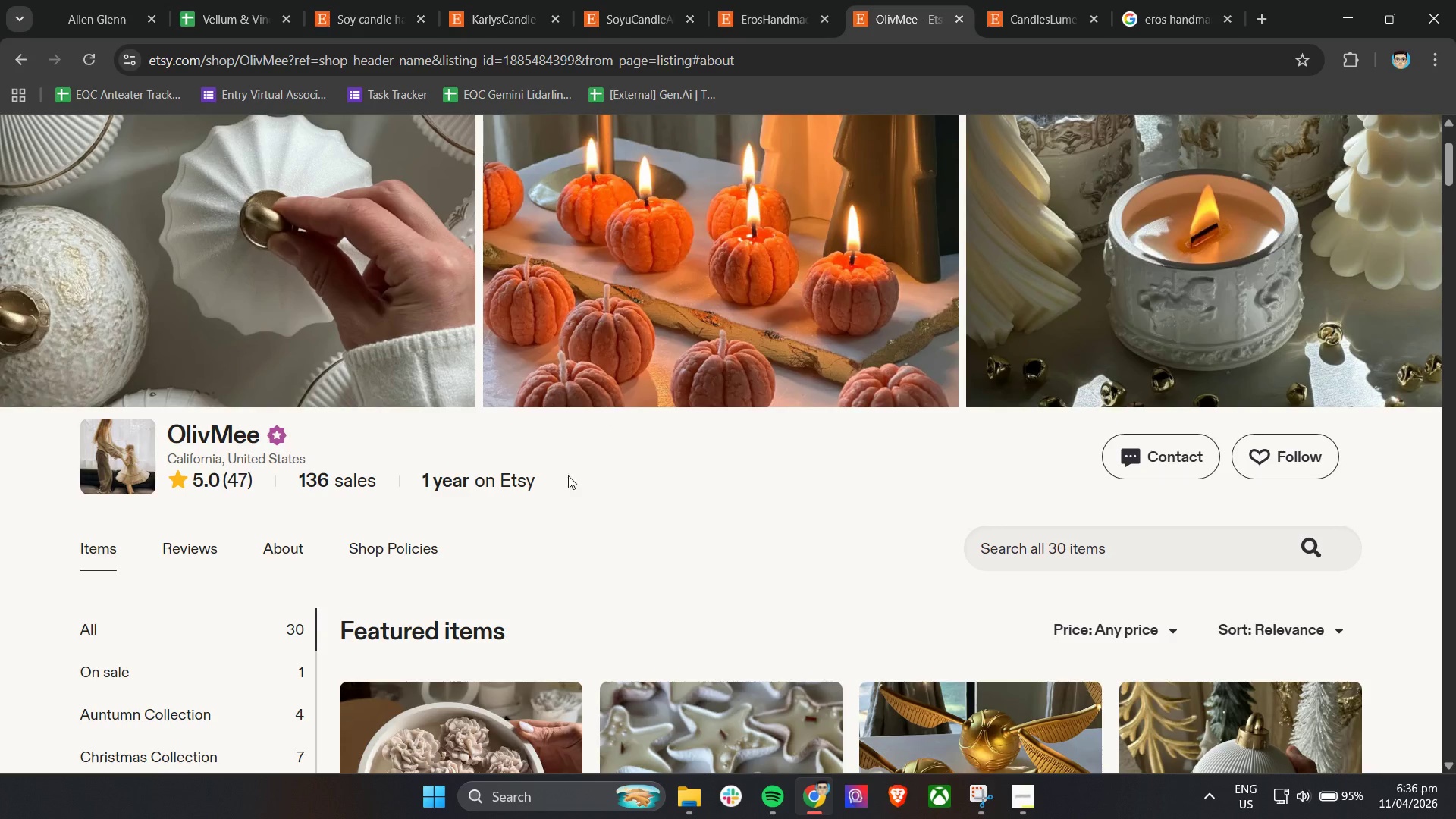 
scroll: coordinate [542, 514], scroll_direction: down, amount: 3.0
 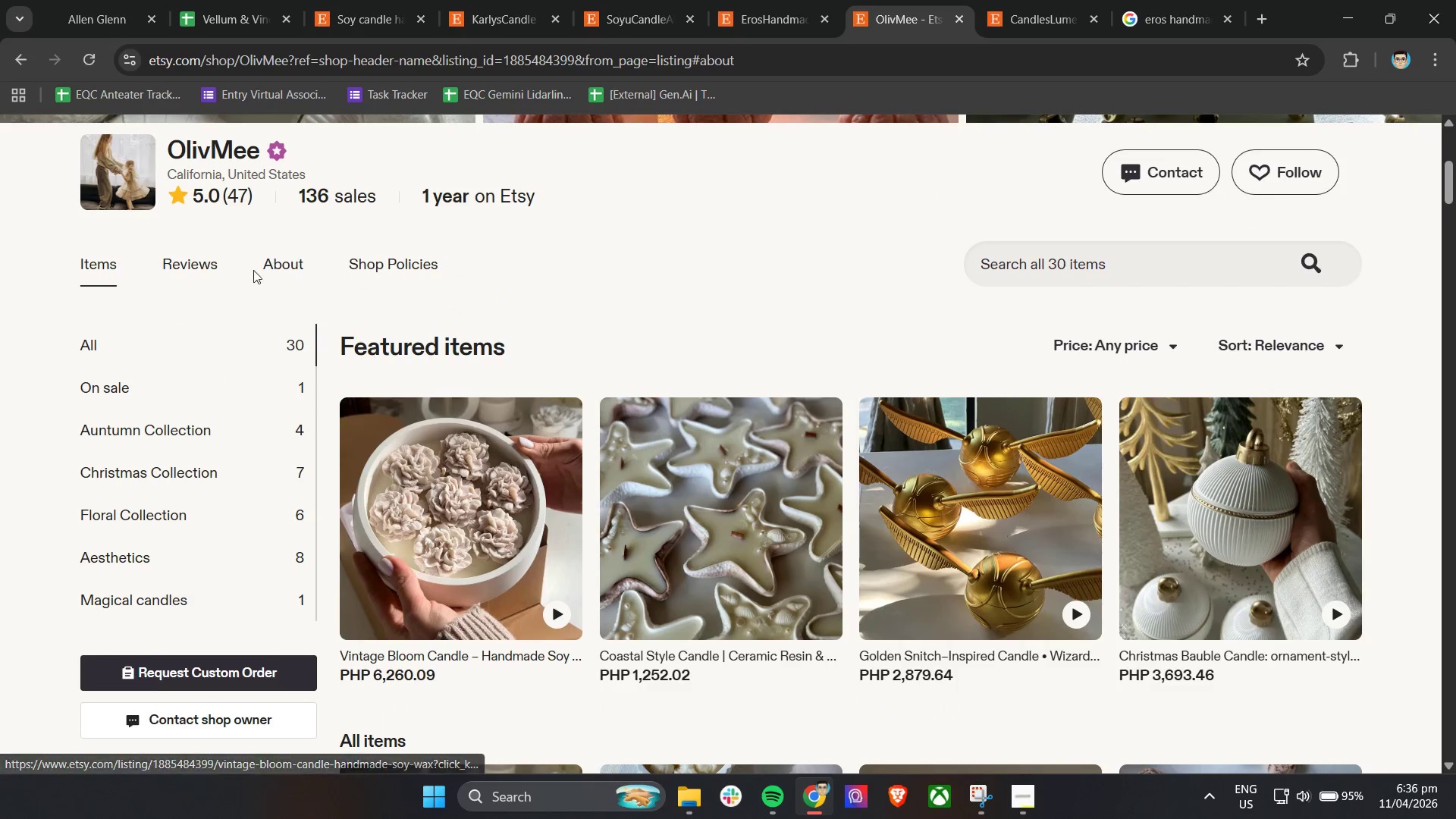 
left_click([280, 265])
 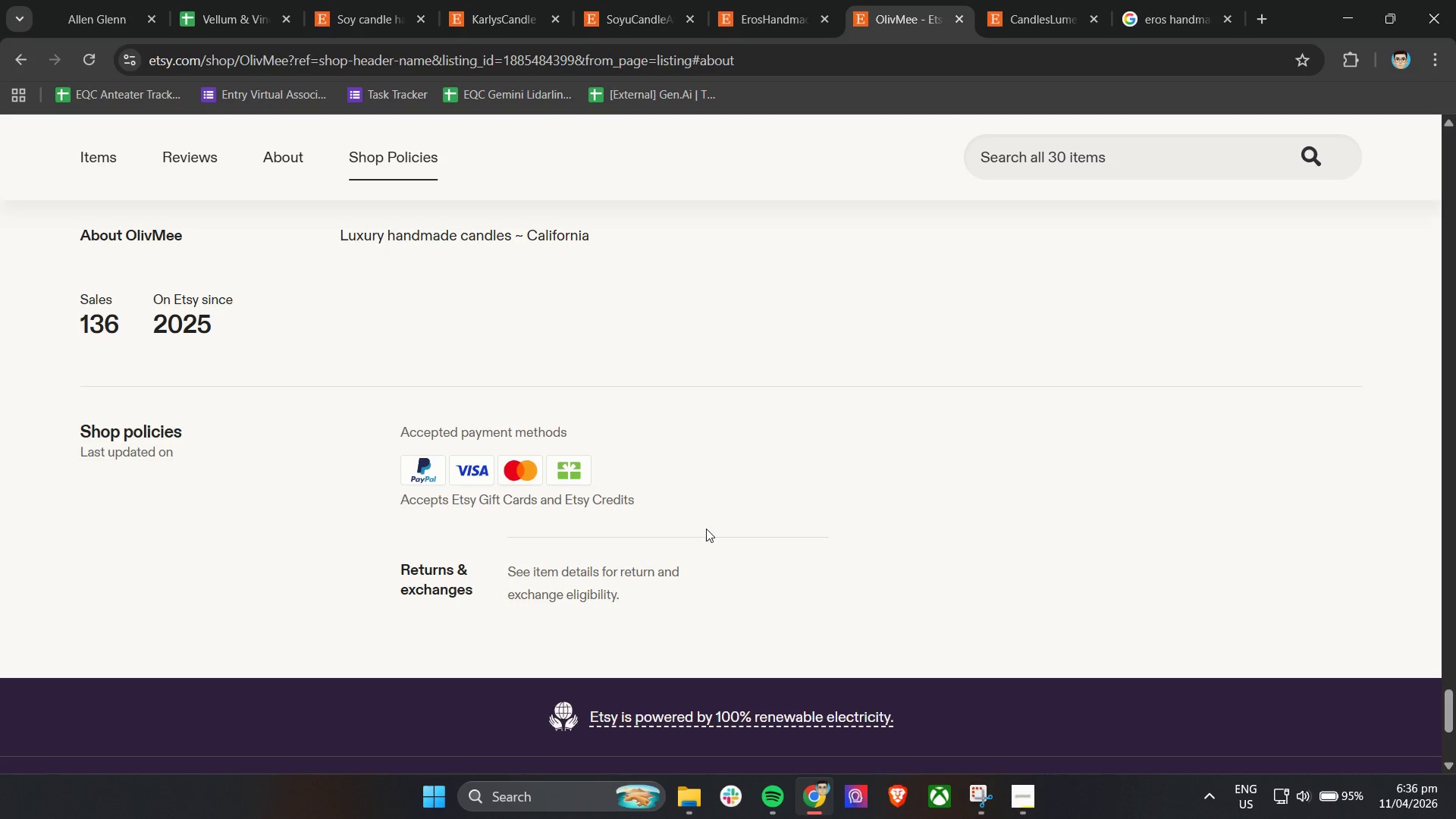 
scroll: coordinate [706, 529], scroll_direction: up, amount: 2.0
 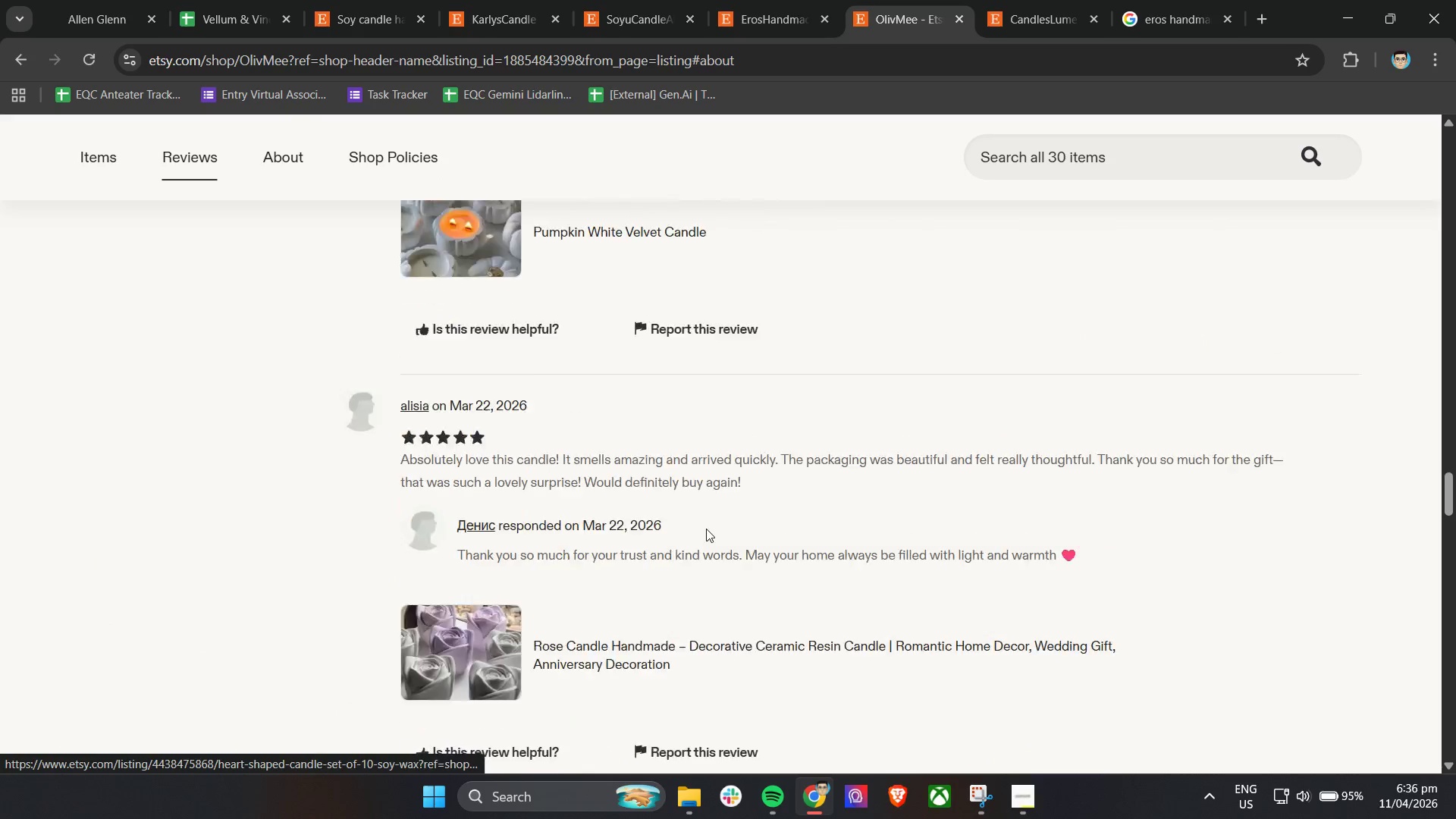 
left_click([275, 155])
 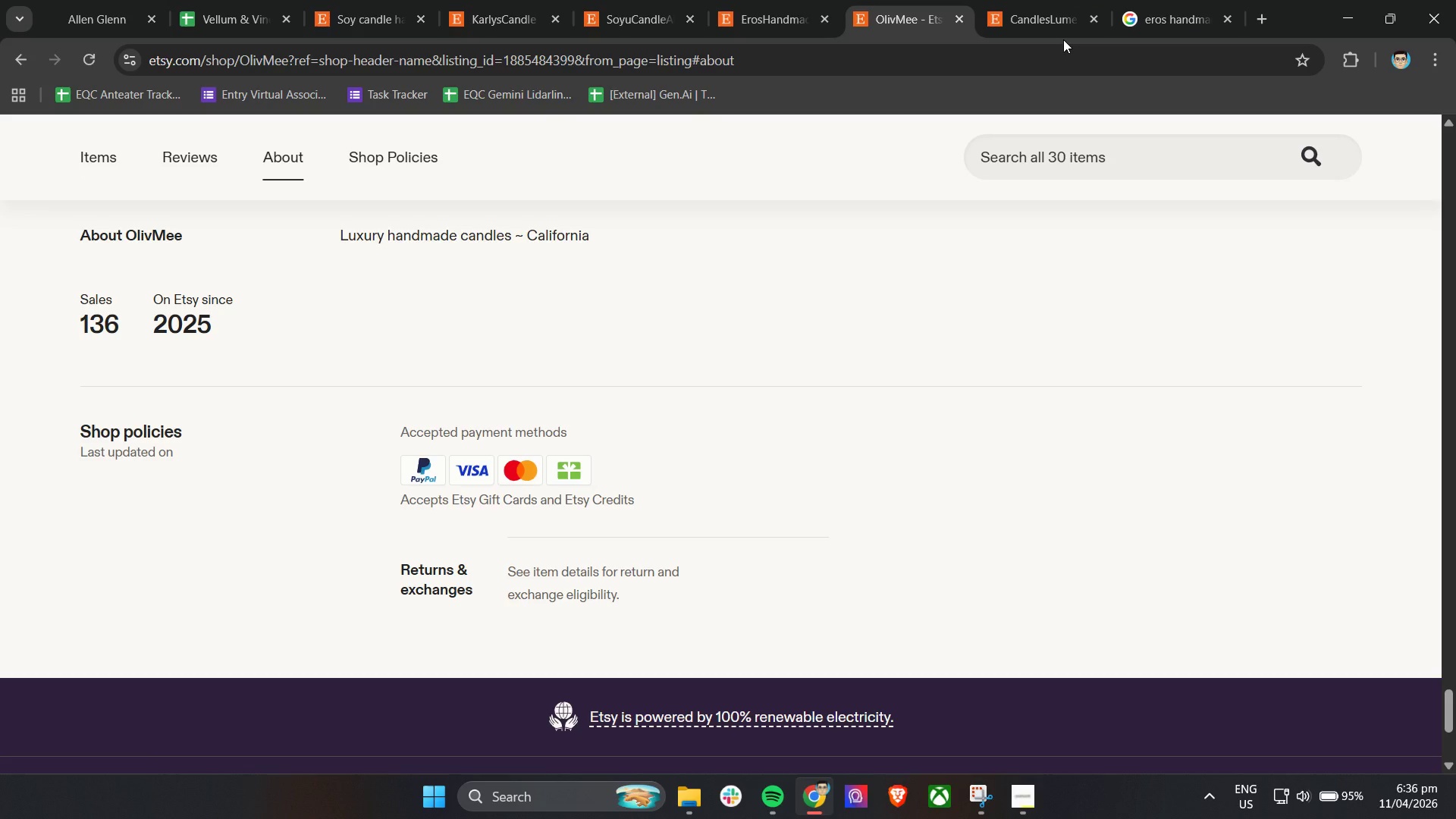 
wait(10.77)
 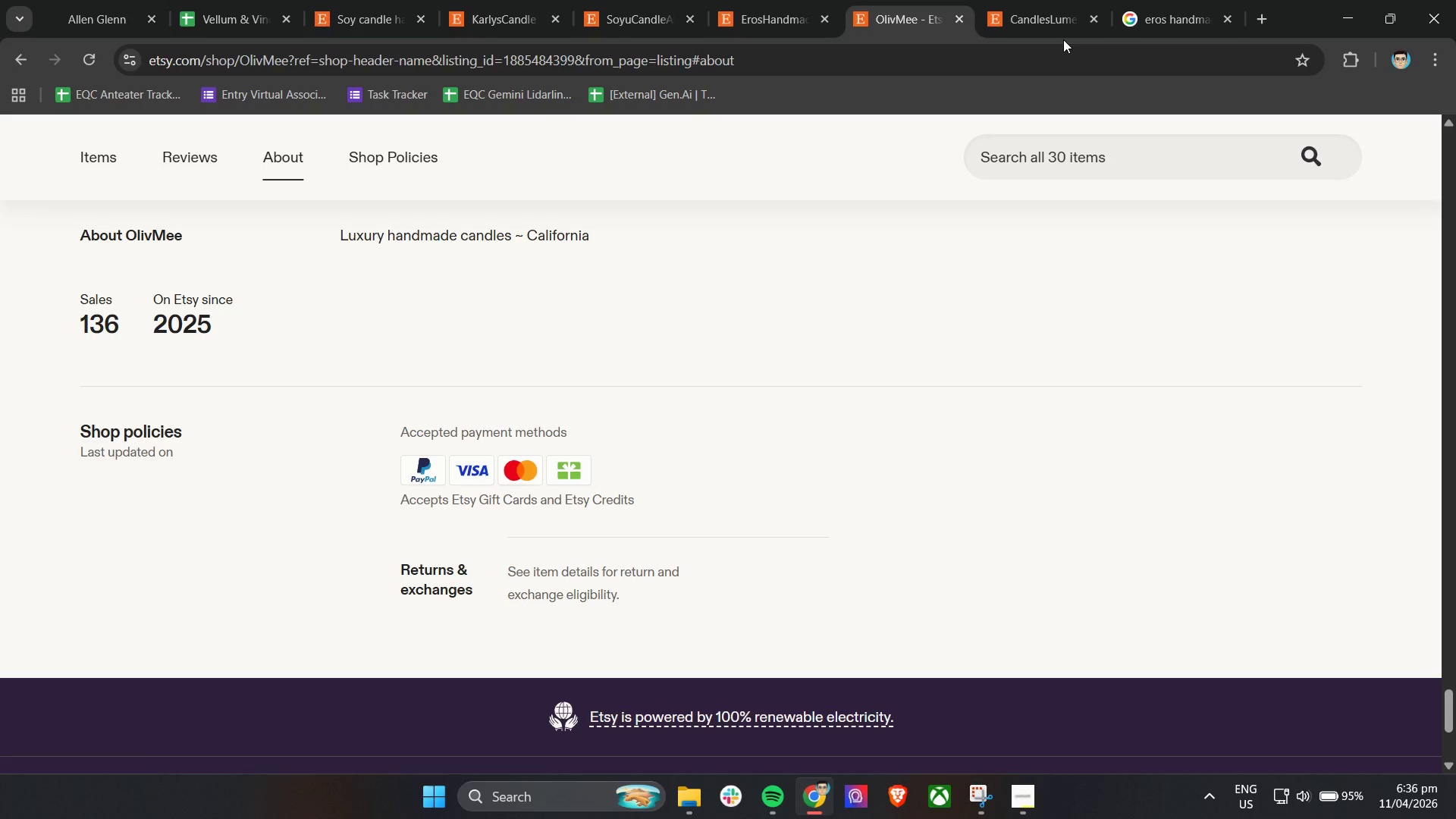 
scroll: coordinate [906, 419], scroll_direction: up, amount: 4.0
 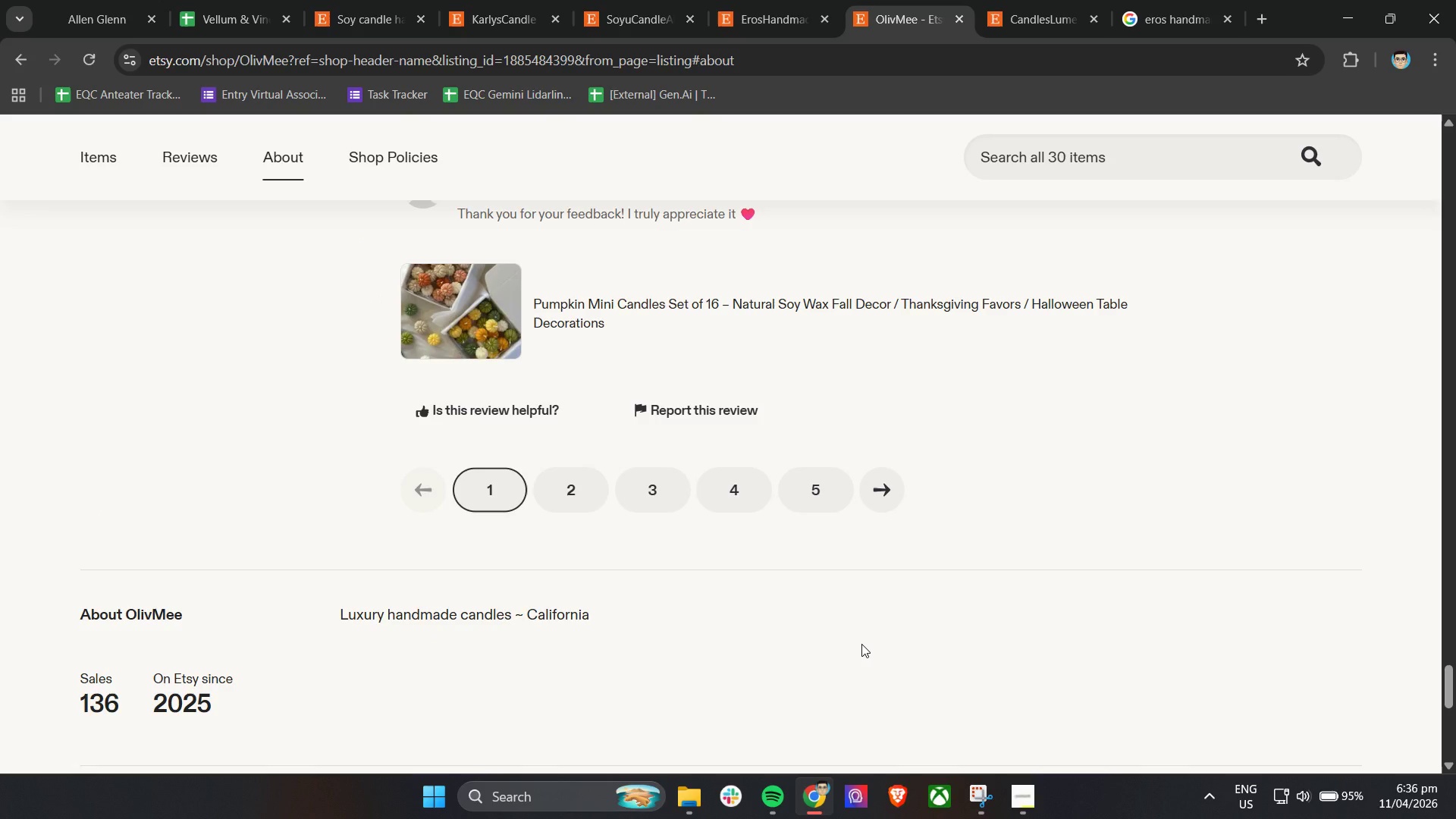 
left_click([288, 155])
 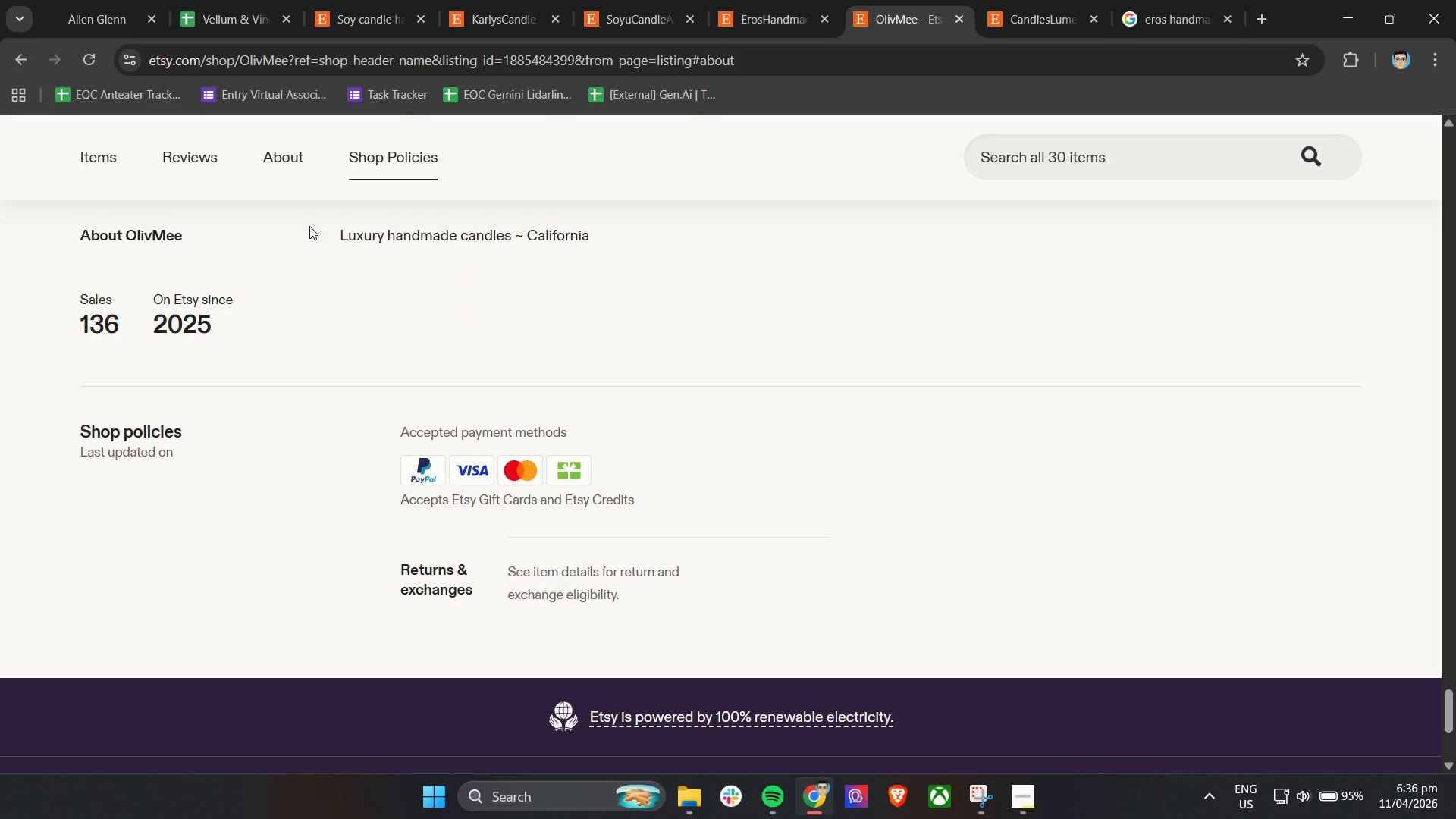 
wait(11.67)
 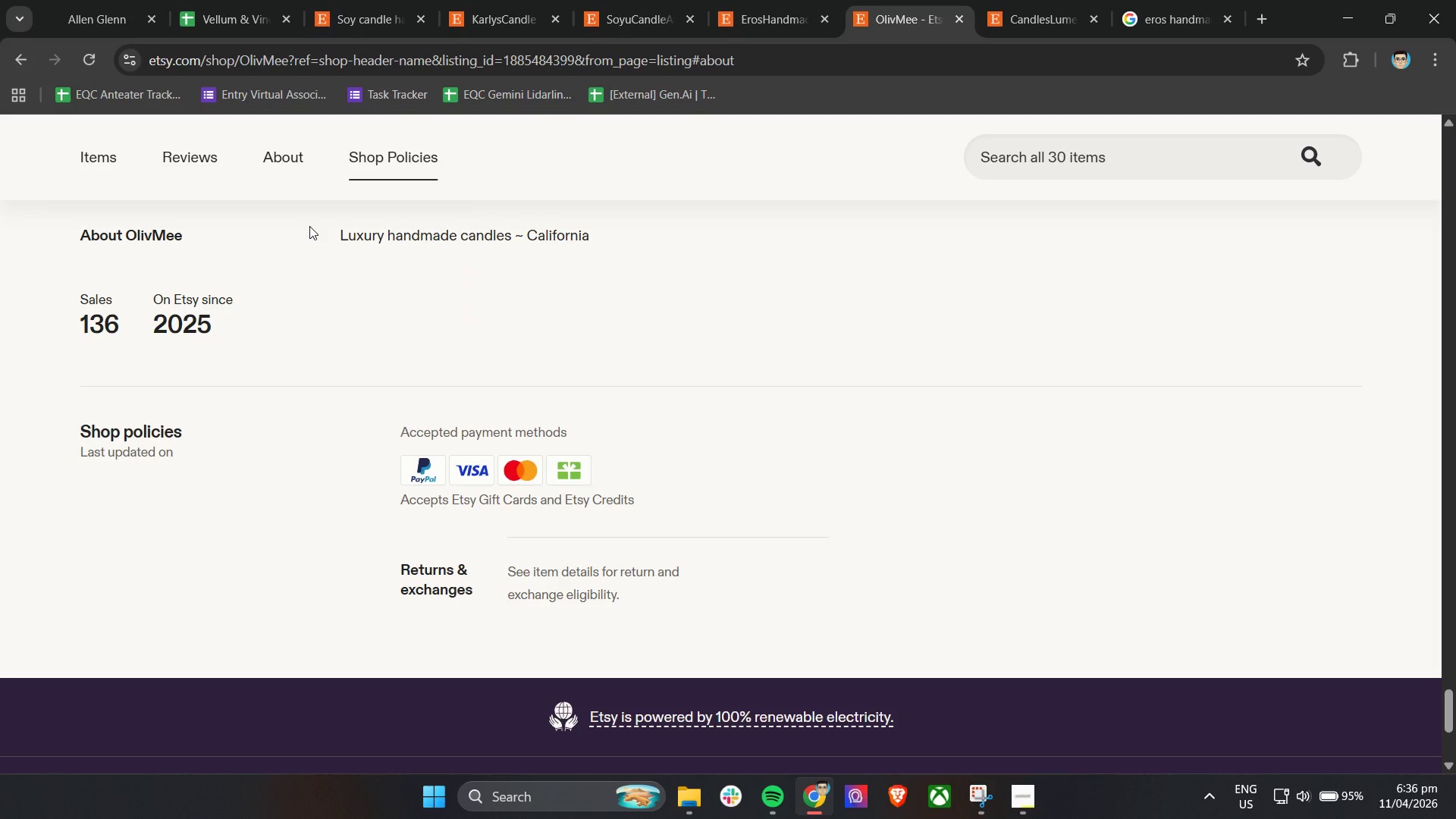 
scroll: coordinate [394, 303], scroll_direction: up, amount: 5.0
 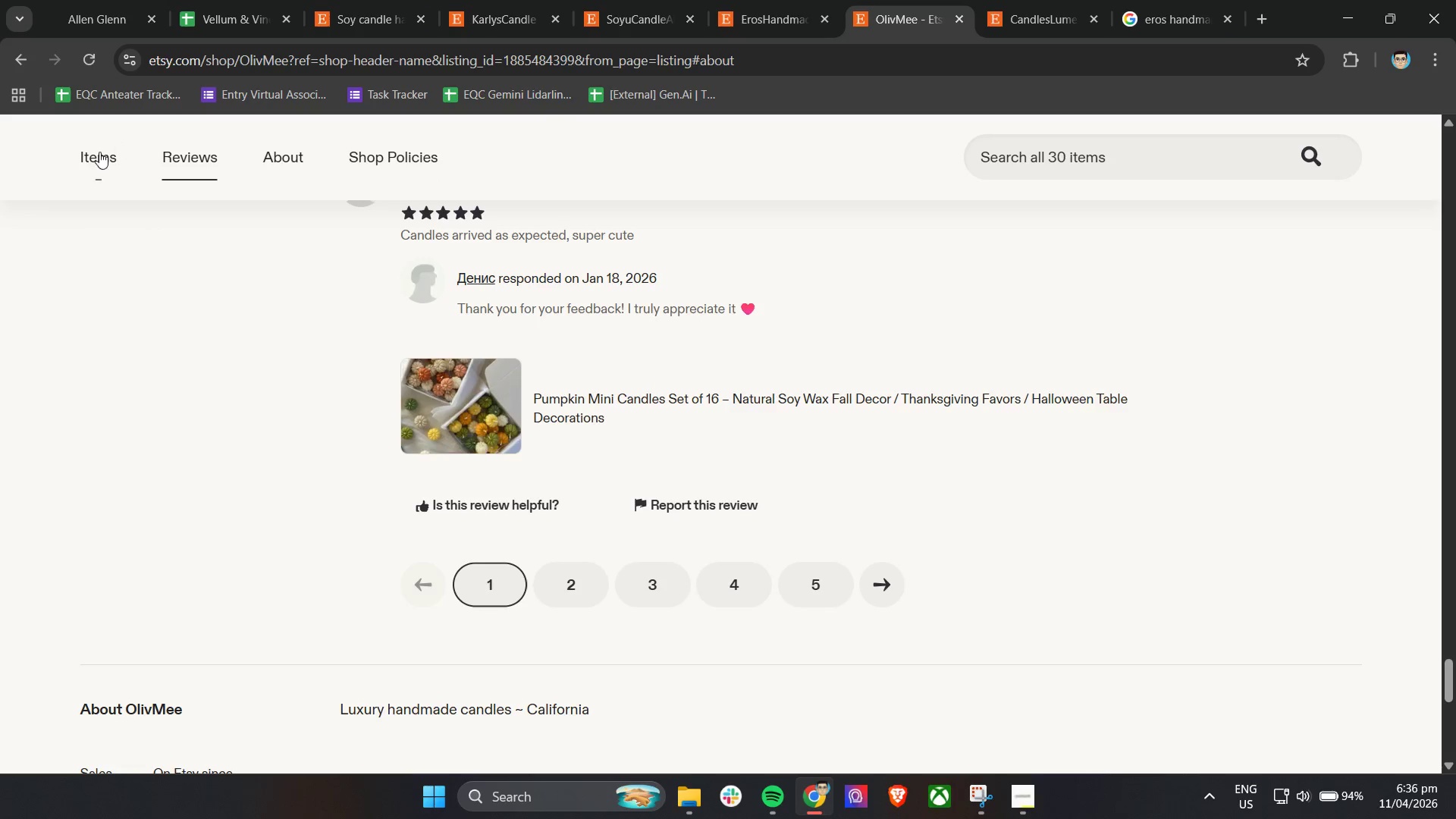 
left_click([94, 160])
 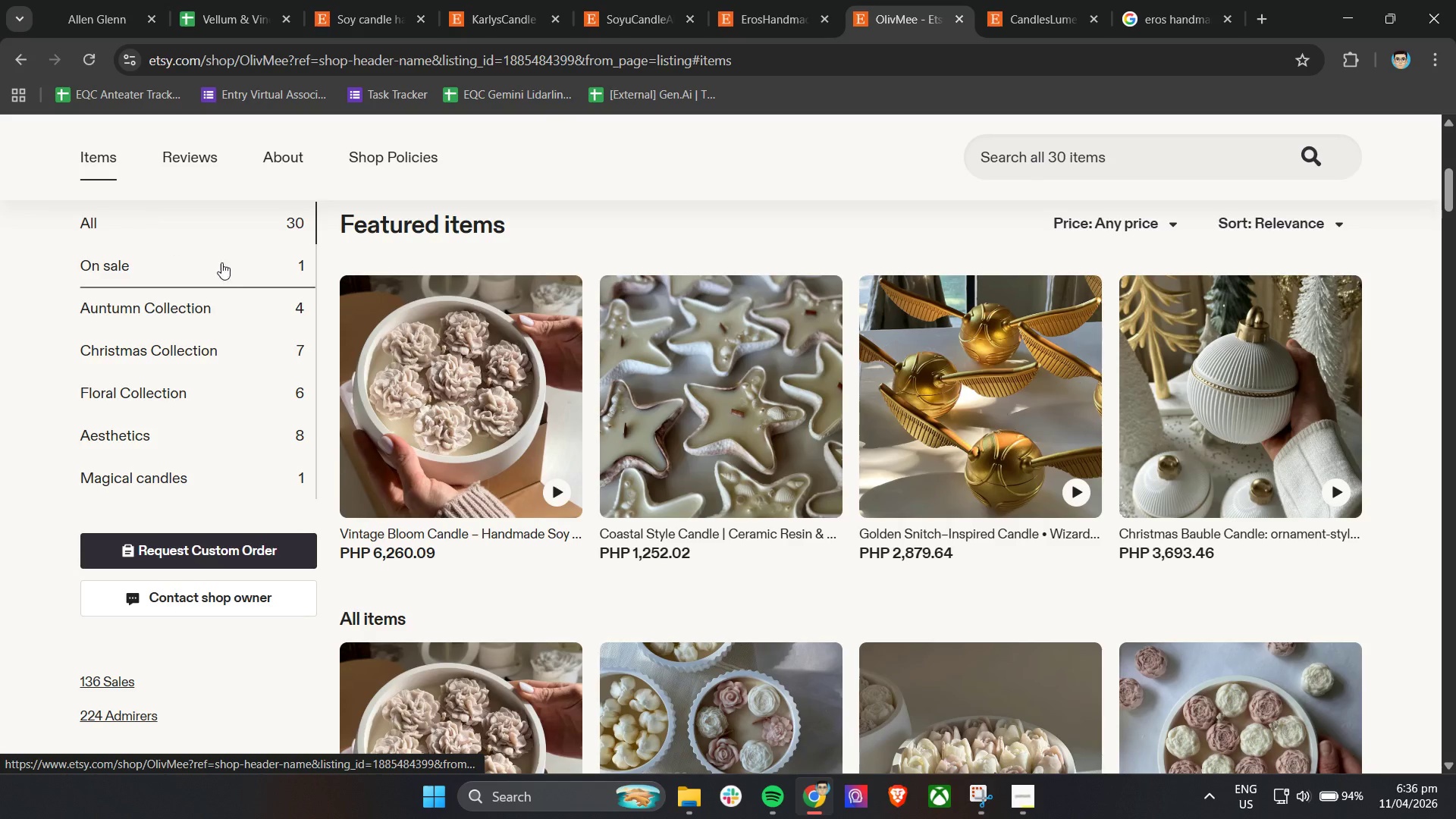 
scroll: coordinate [241, 268], scroll_direction: up, amount: 5.0
 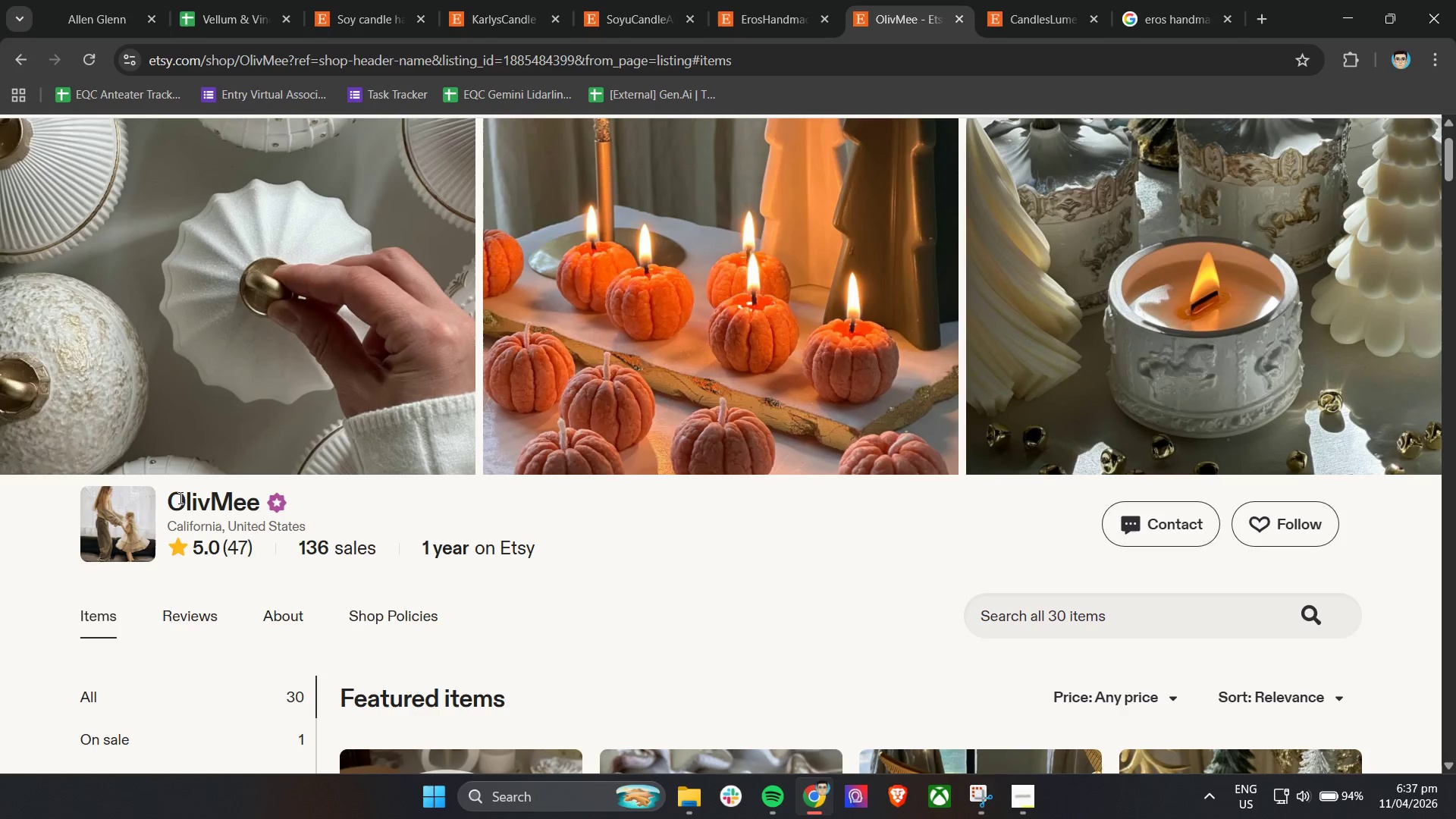 
left_click_drag(start_coordinate=[168, 494], to_coordinate=[299, 521])
 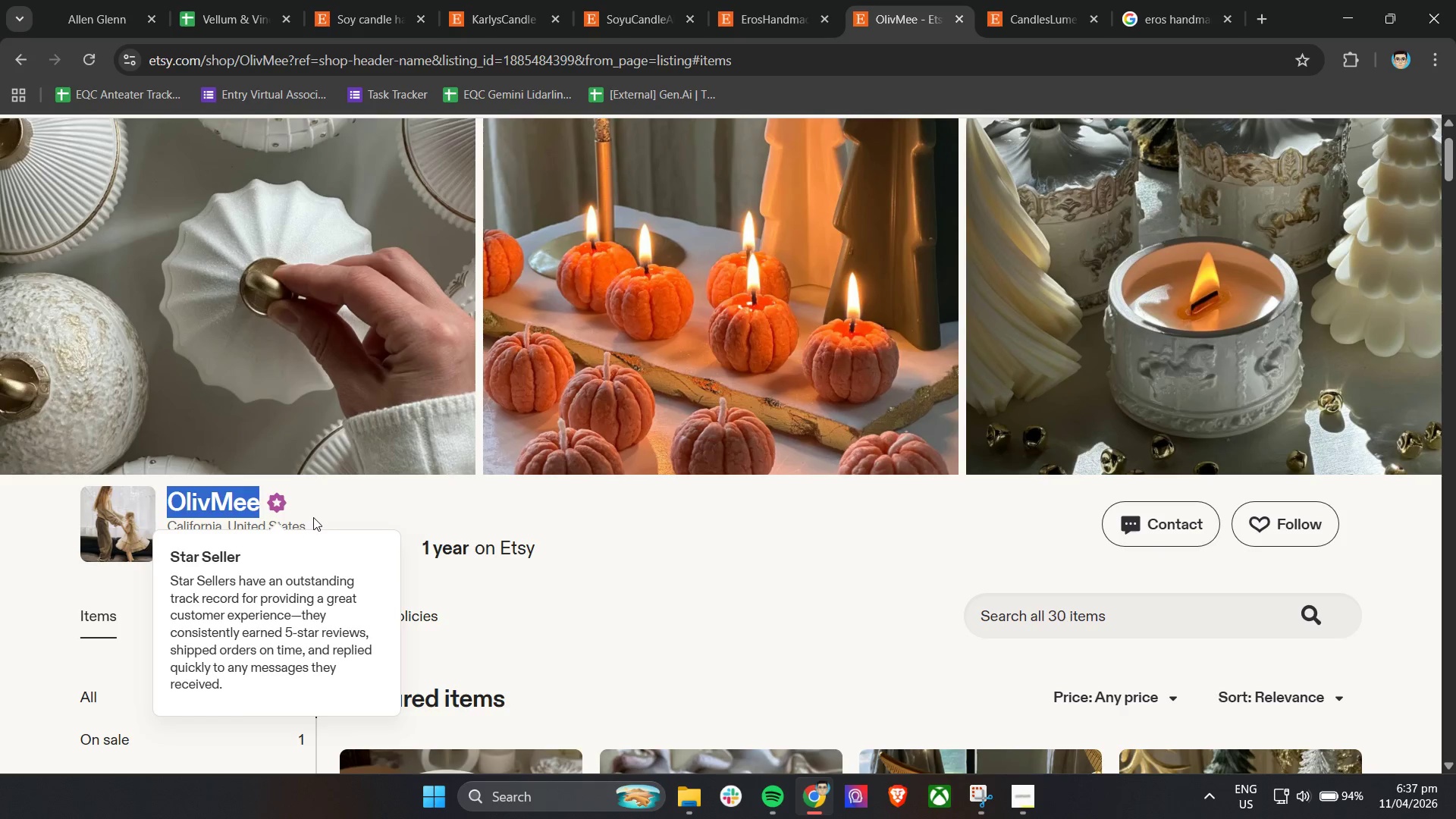 
left_click([314, 517])
 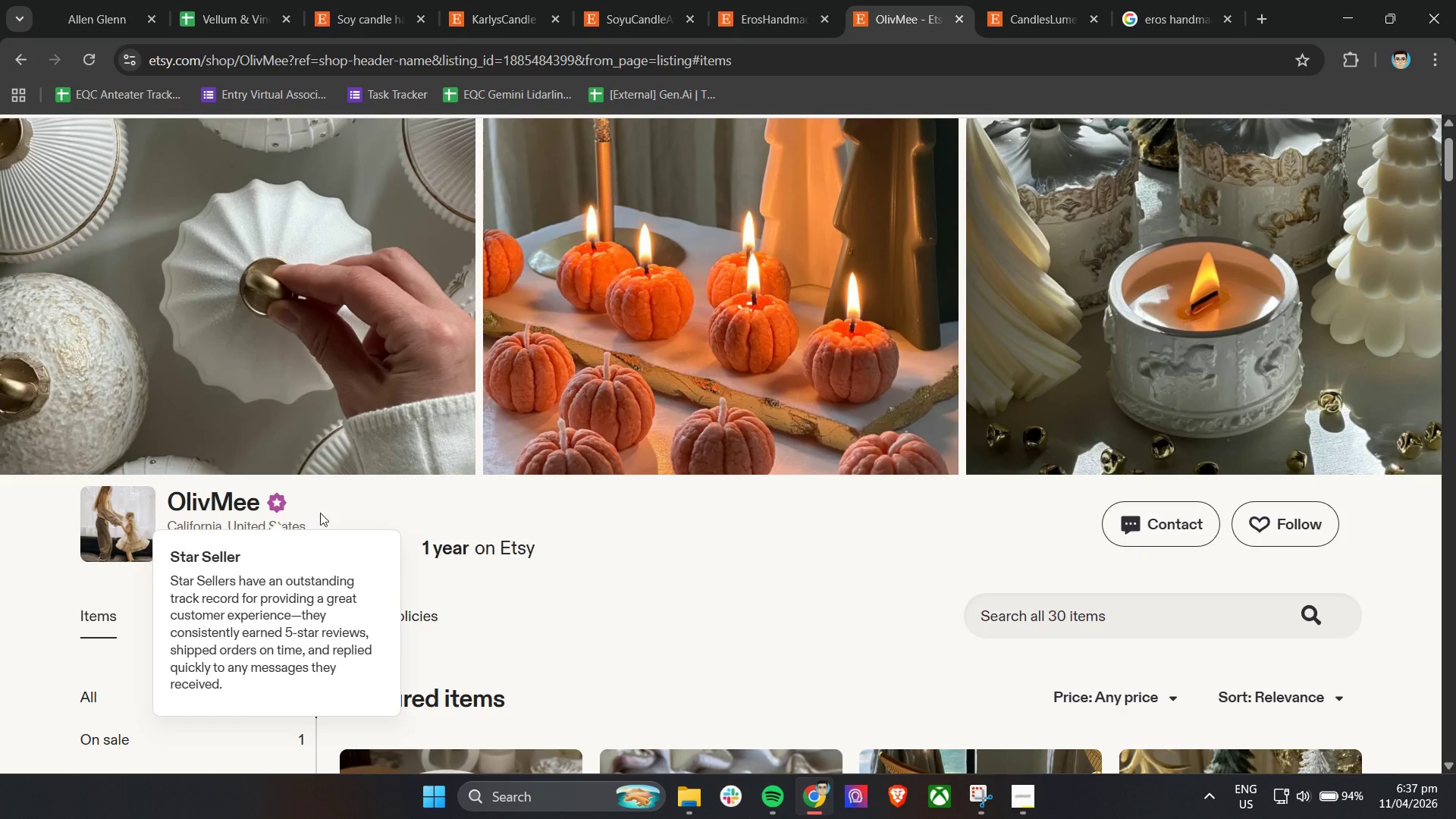 
left_click([324, 485])
 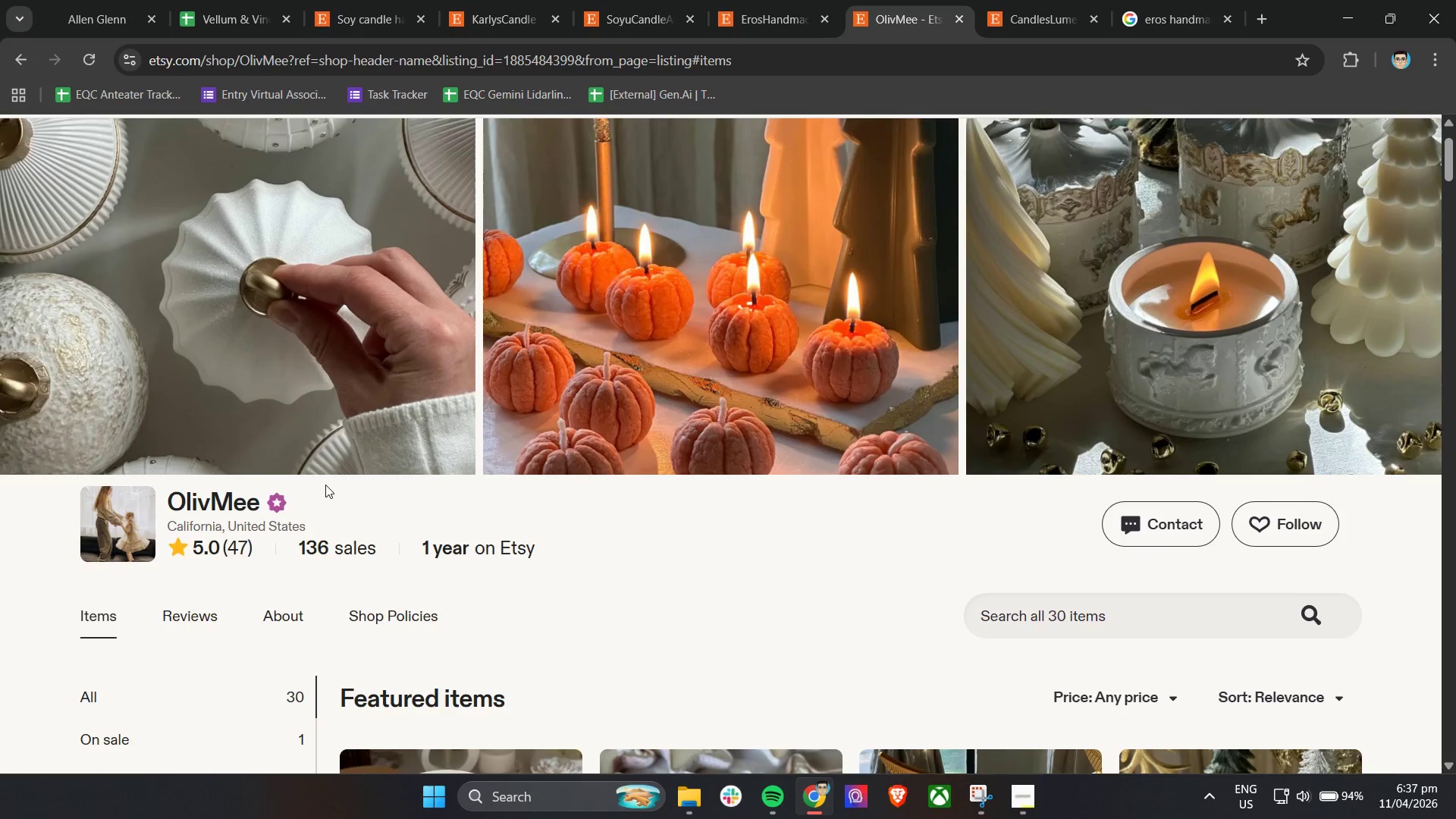 
scroll: coordinate [325, 485], scroll_direction: down, amount: 1.0
 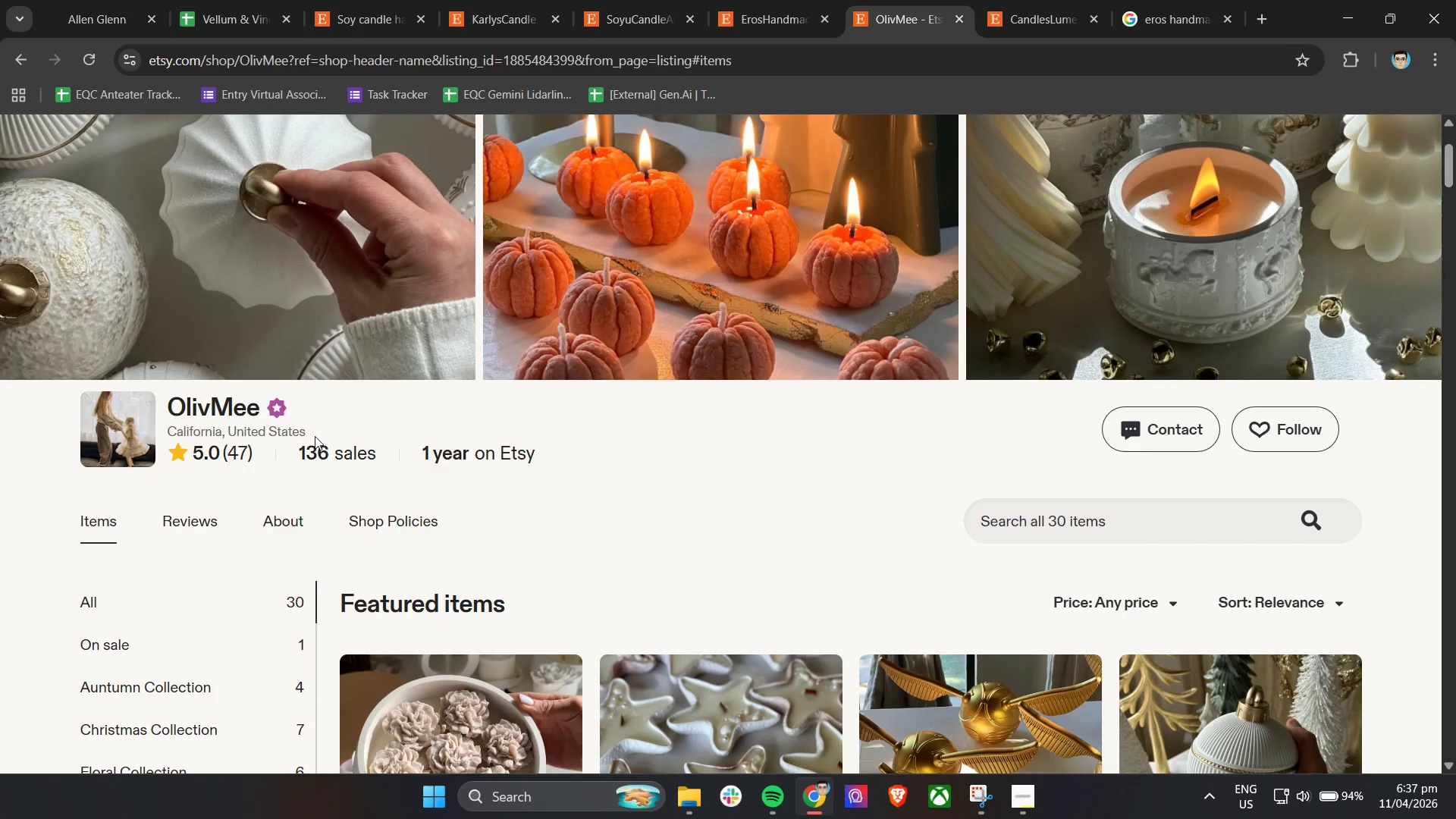 
left_click_drag(start_coordinate=[315, 432], to_coordinate=[164, 397])
 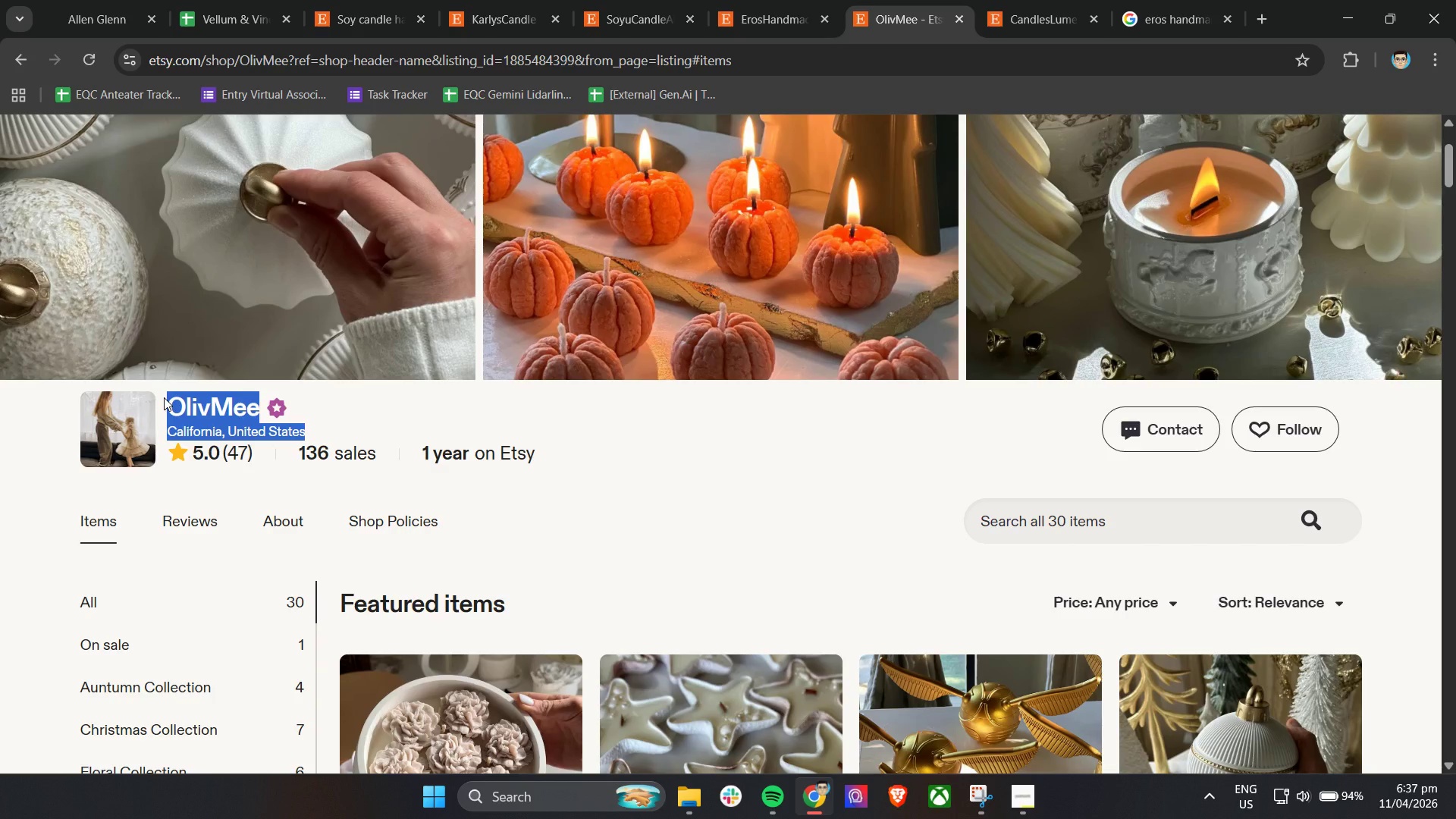 
key(Control+C)
 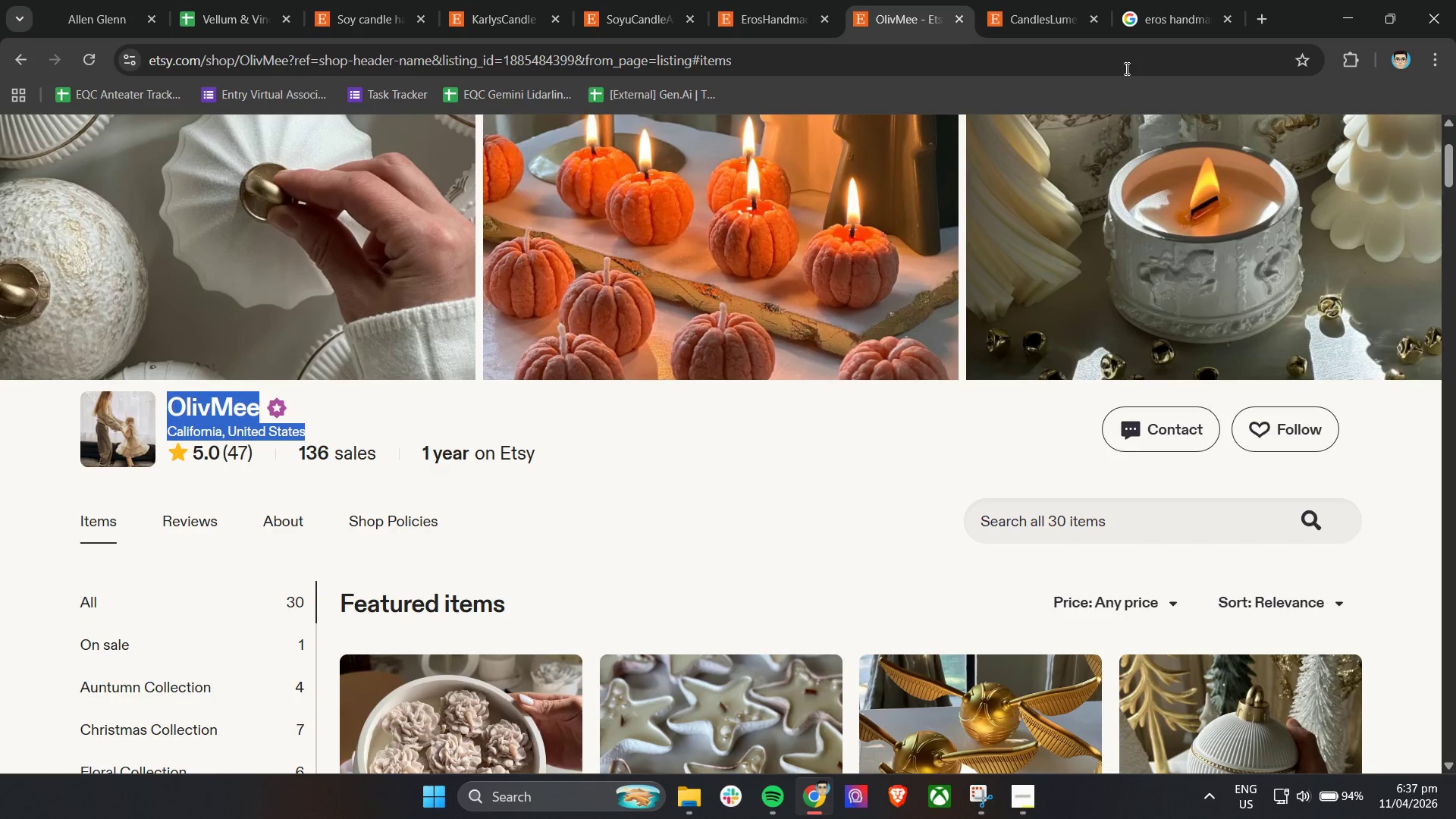 
key(Control+C)
 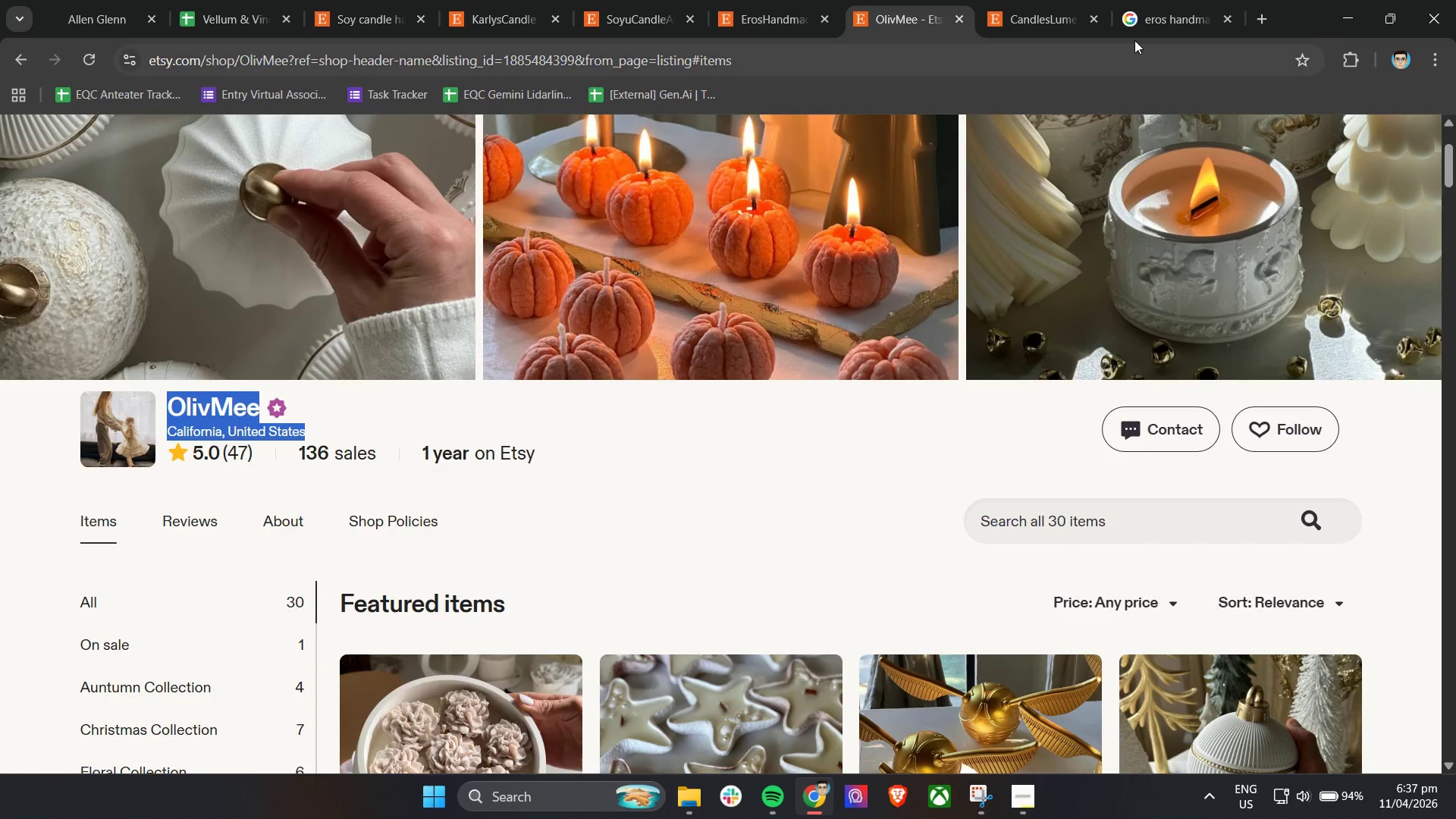 
key(Control+C)
 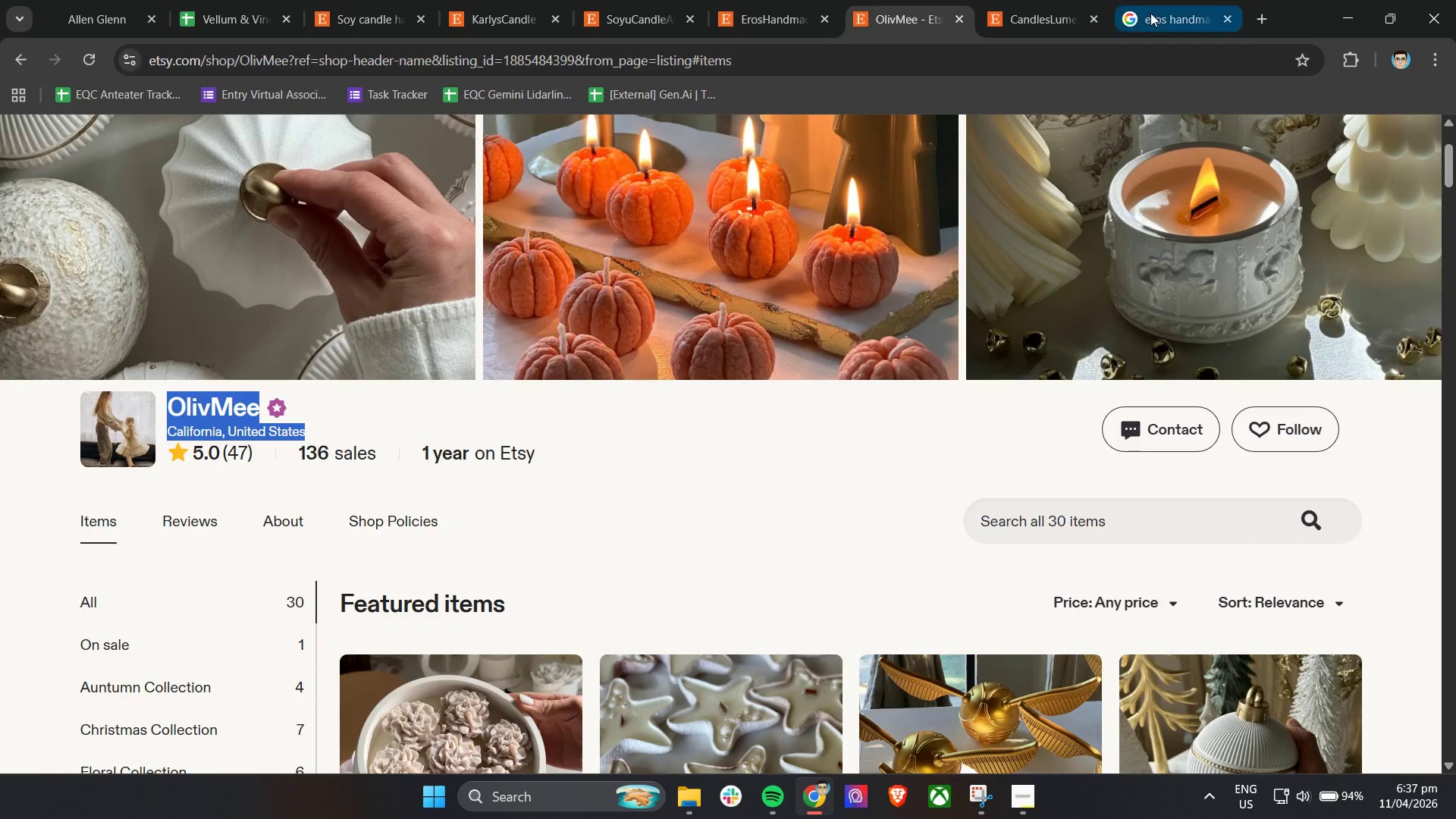 
left_click([1151, 12])
 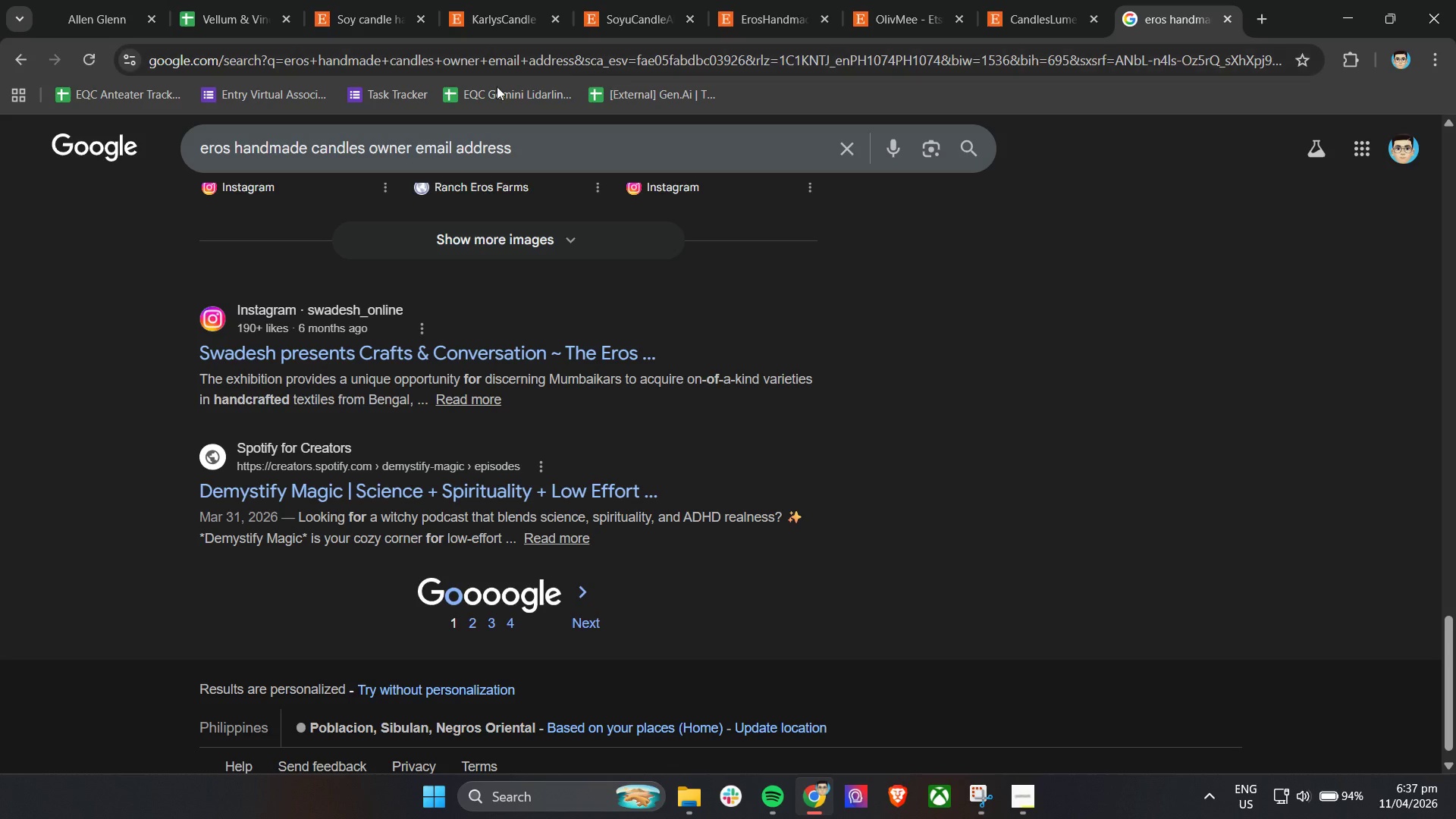 
left_click([484, 154])
 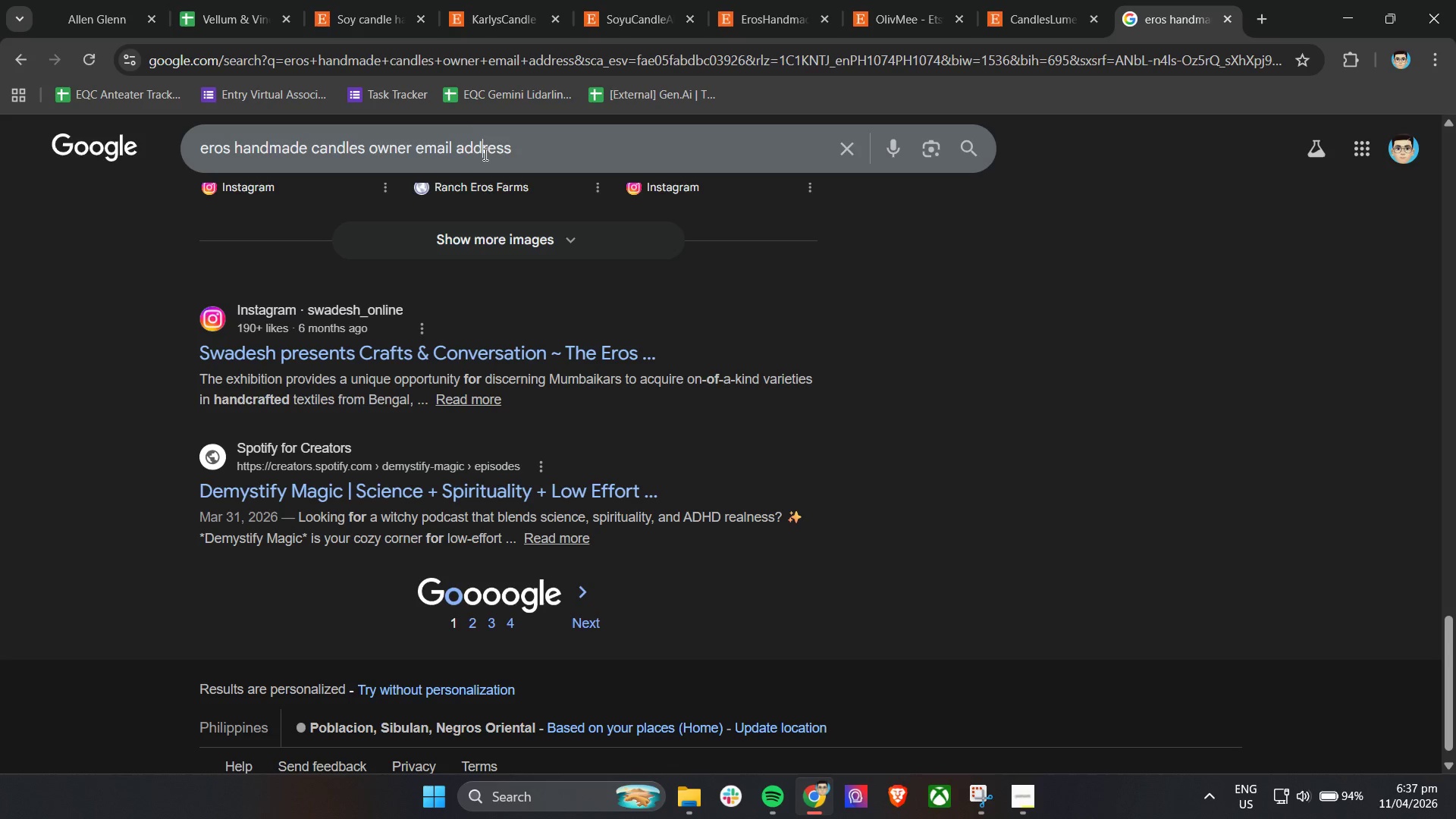 
key(Control+A)
 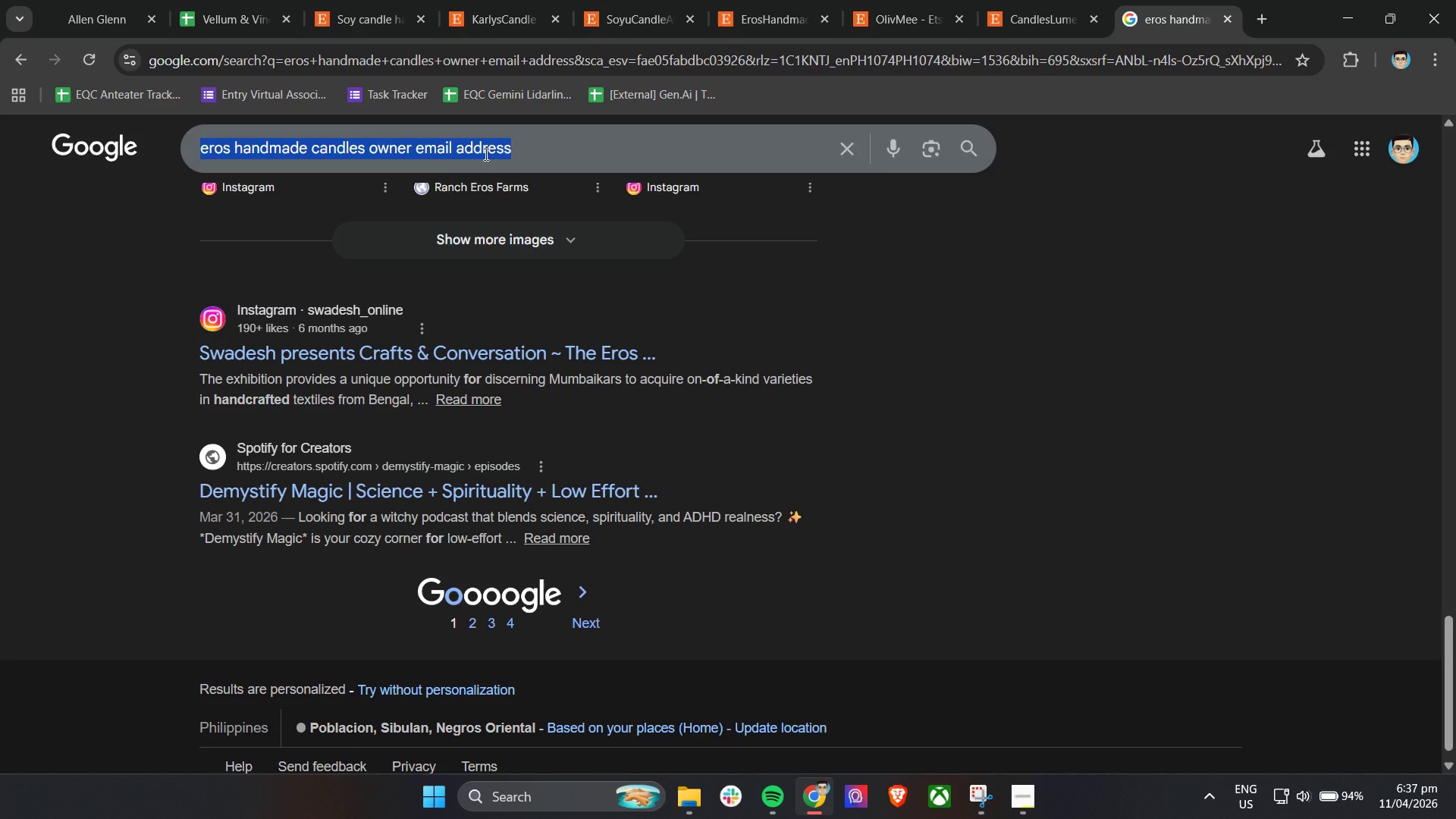 
key(Control+V)
 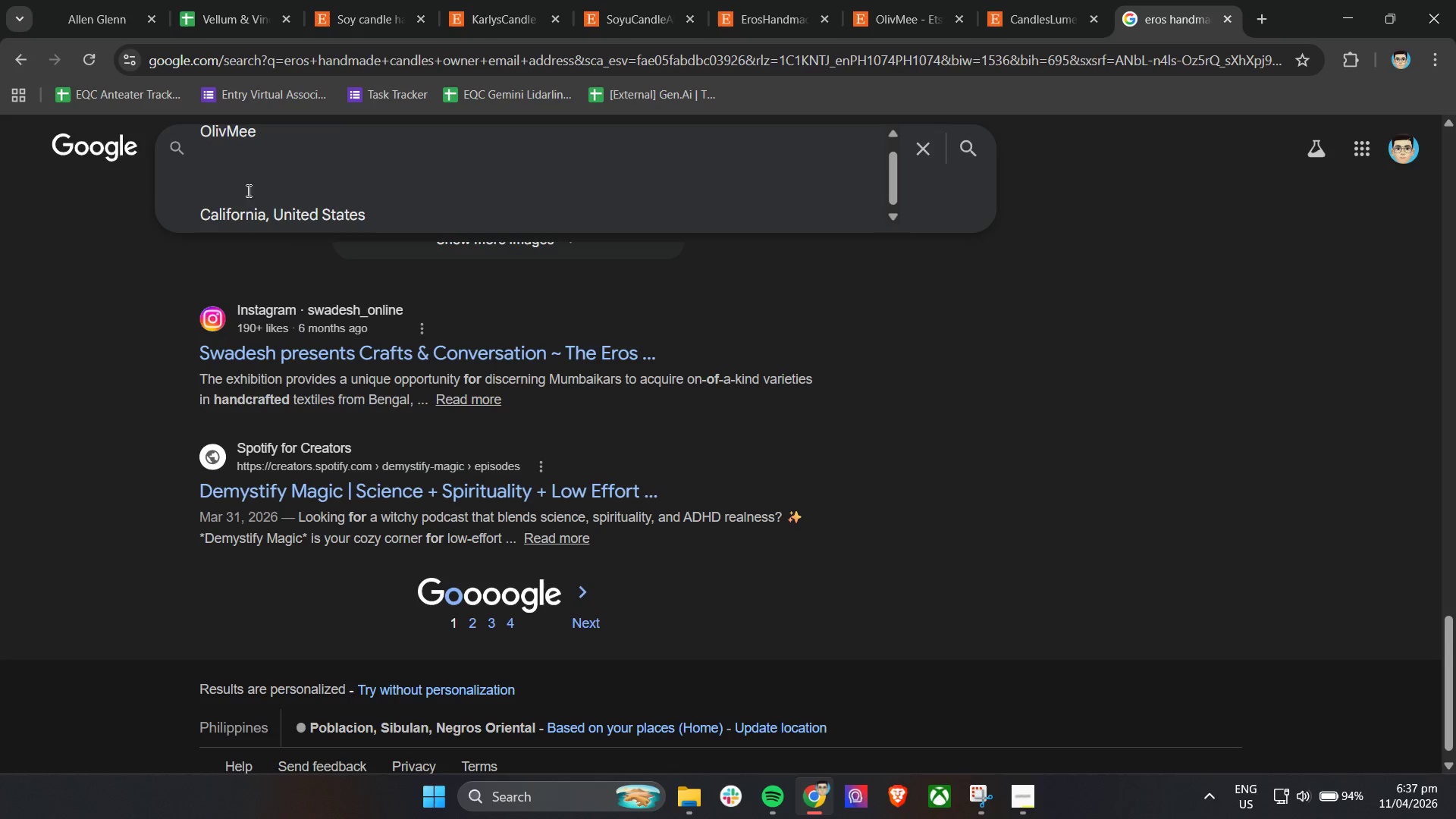 
left_click([206, 209])
 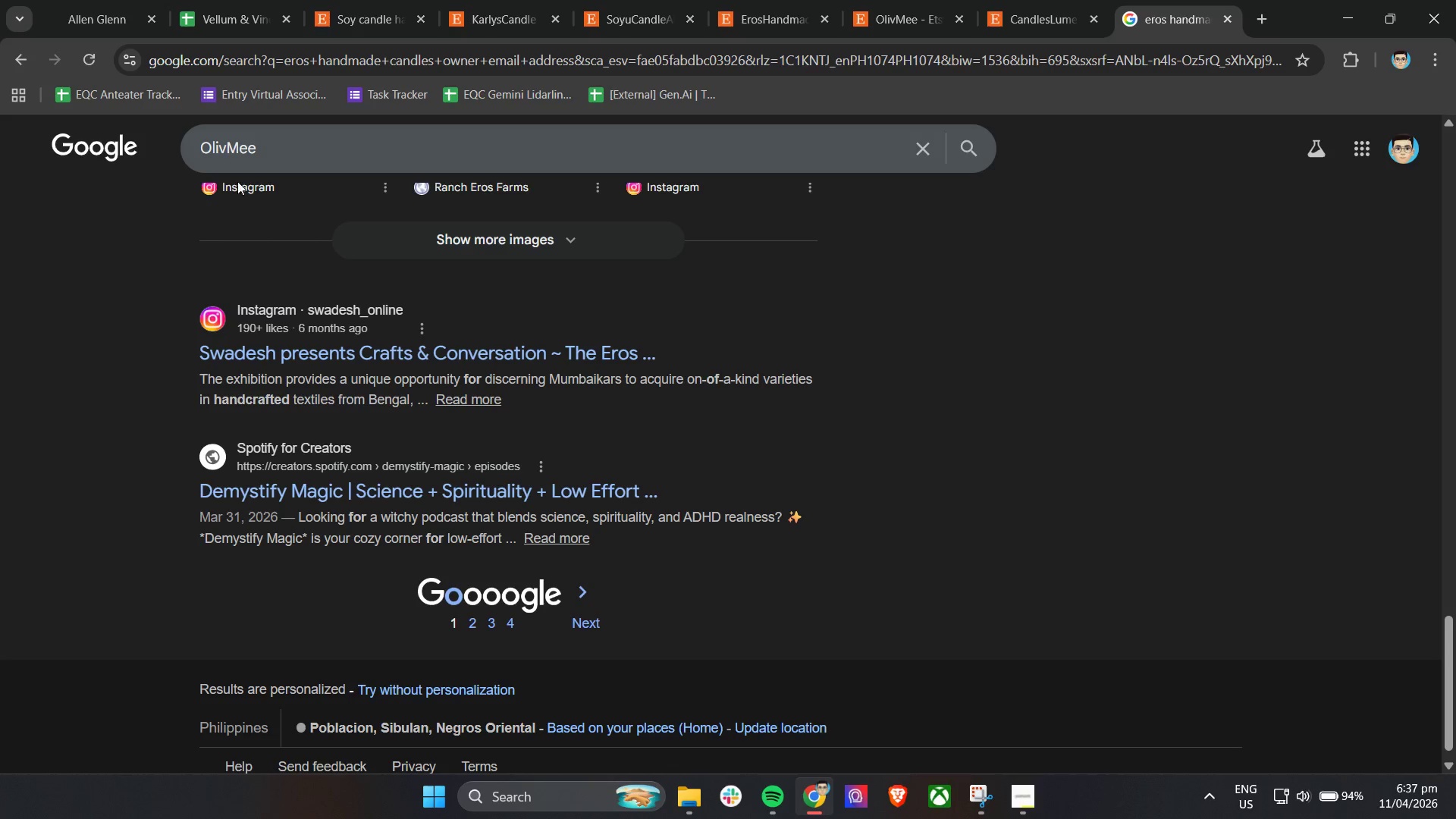 
left_click([281, 153])
 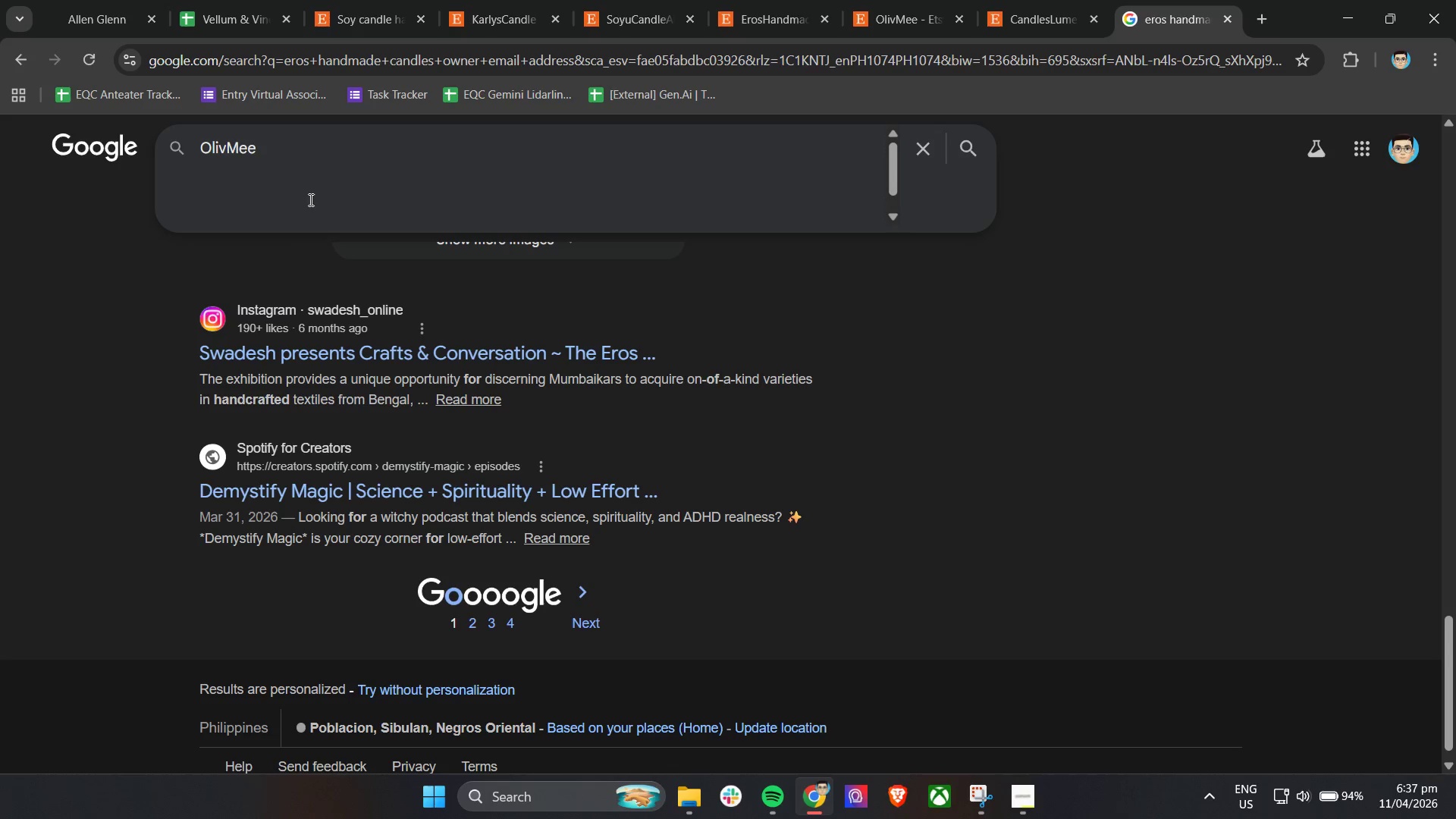 
scroll: coordinate [323, 196], scroll_direction: down, amount: 4.0
 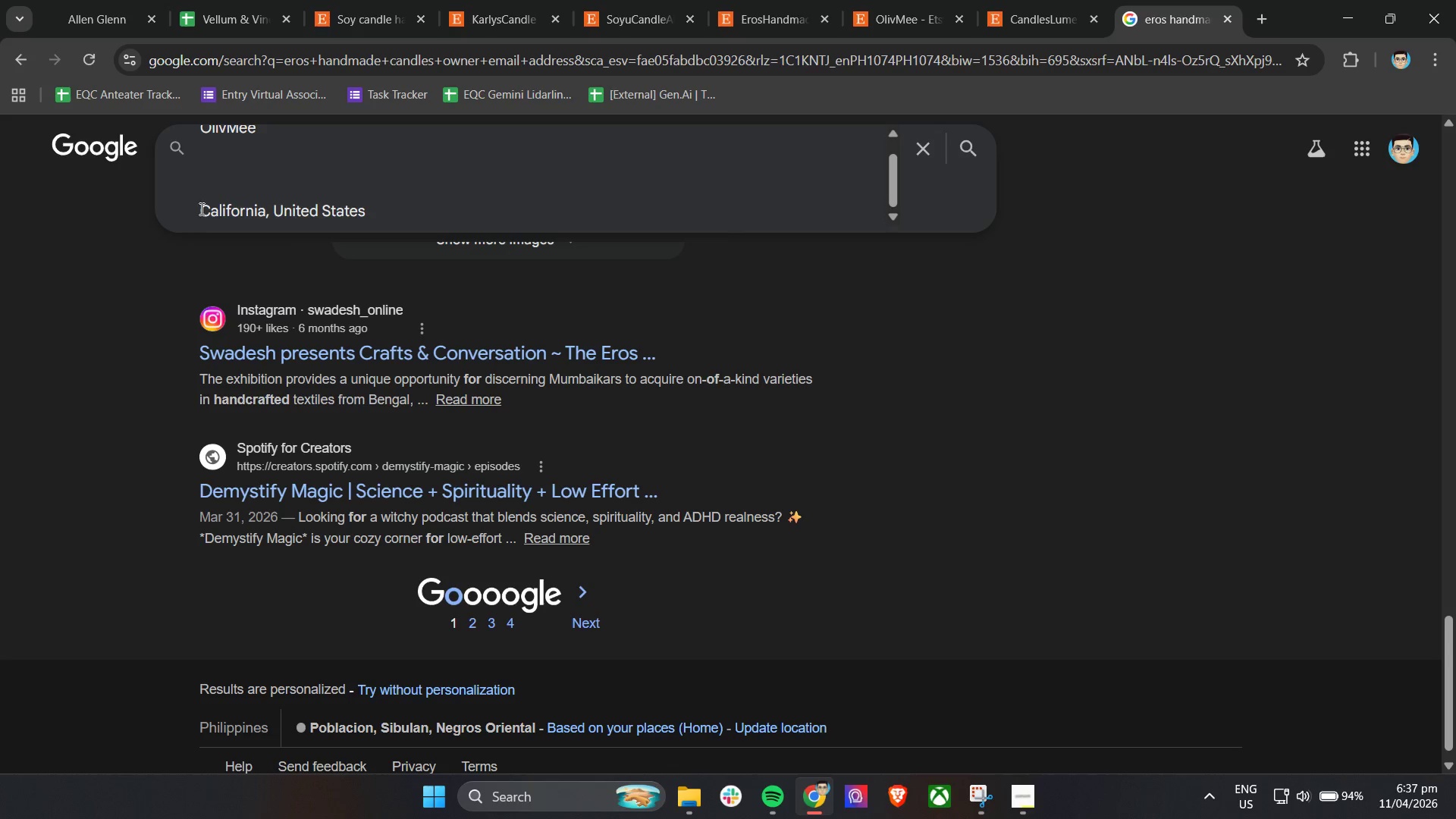 
left_click([200, 209])
 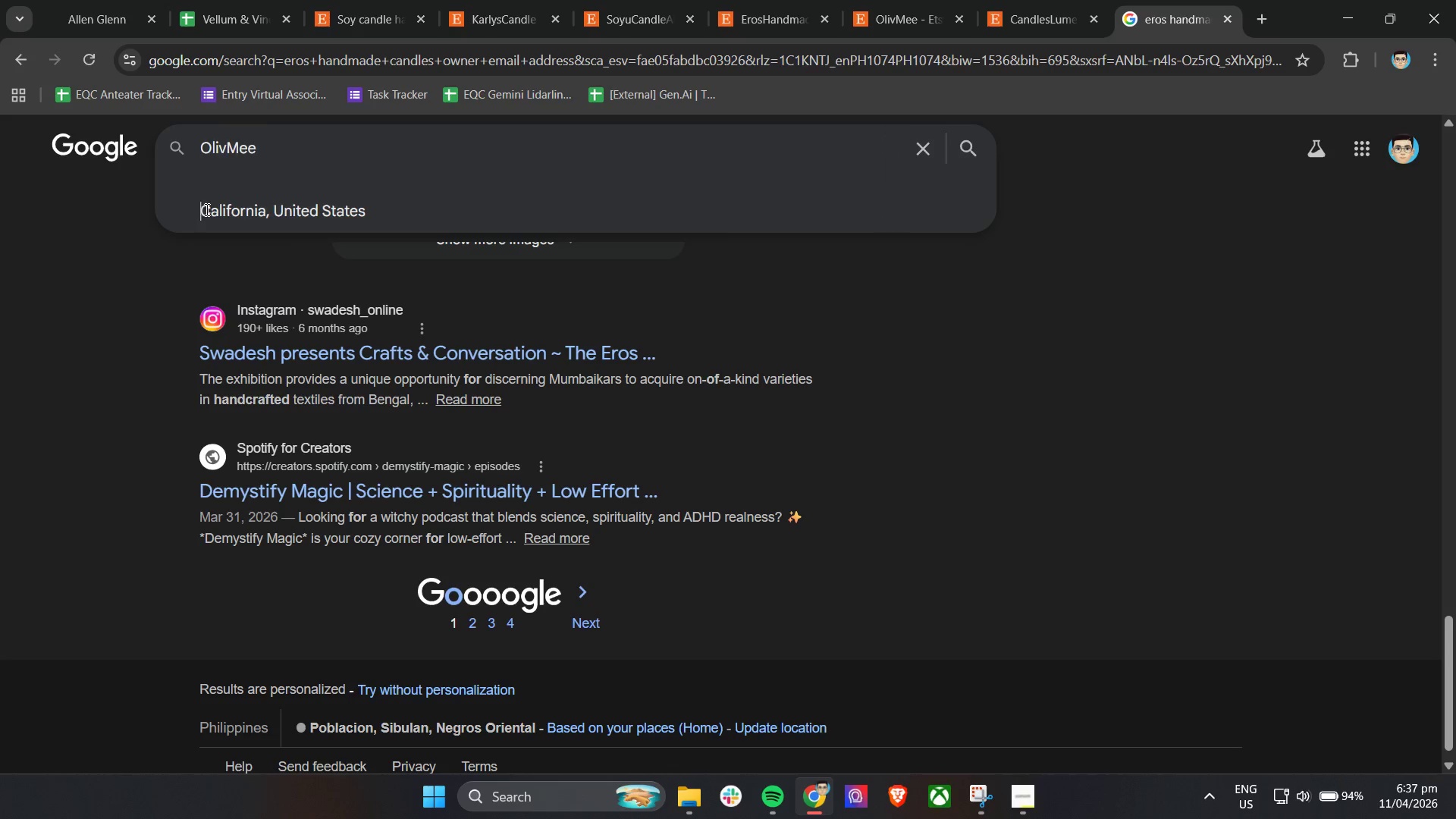 
key(Backspace)
 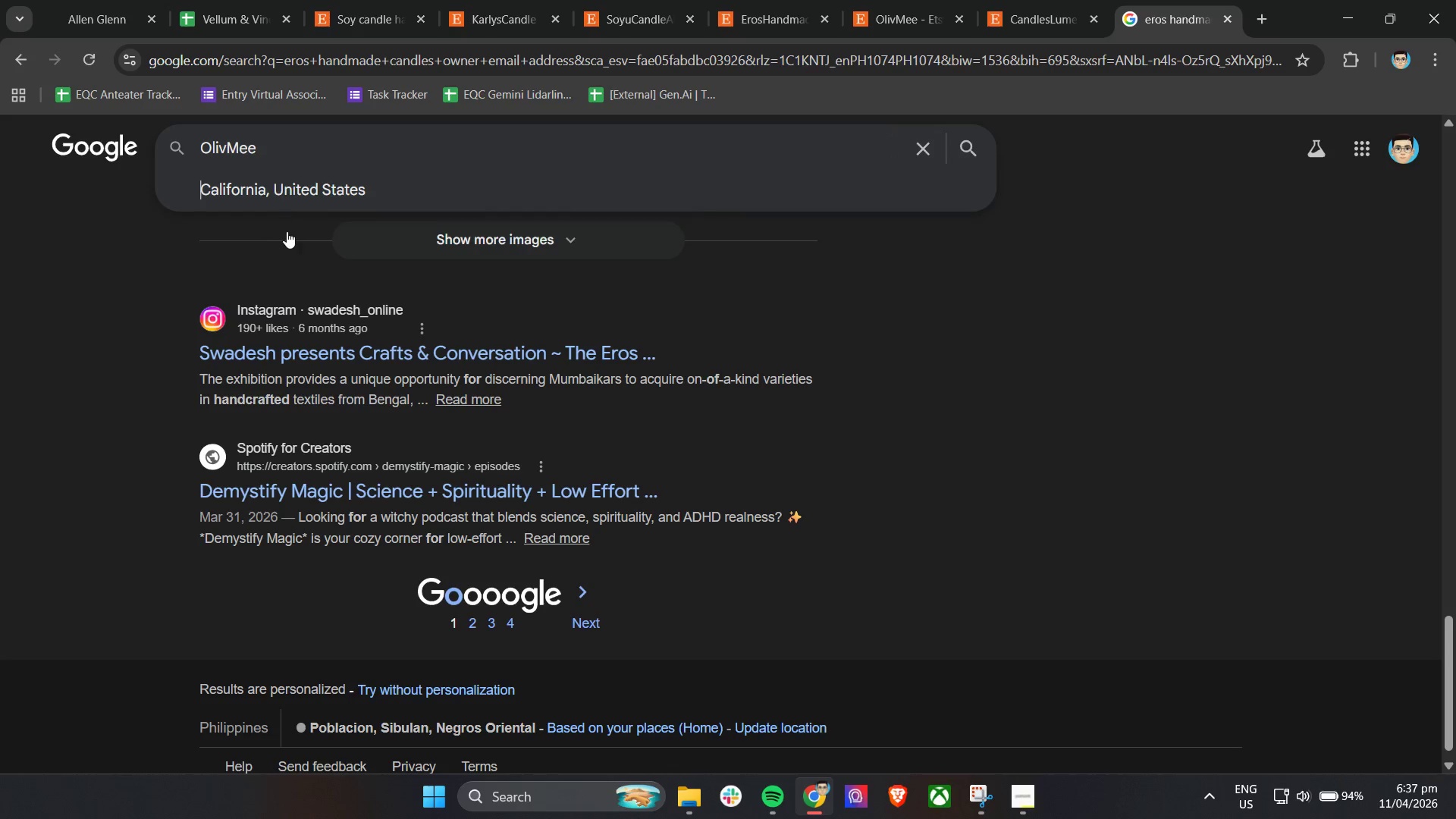 
key(Backspace)
 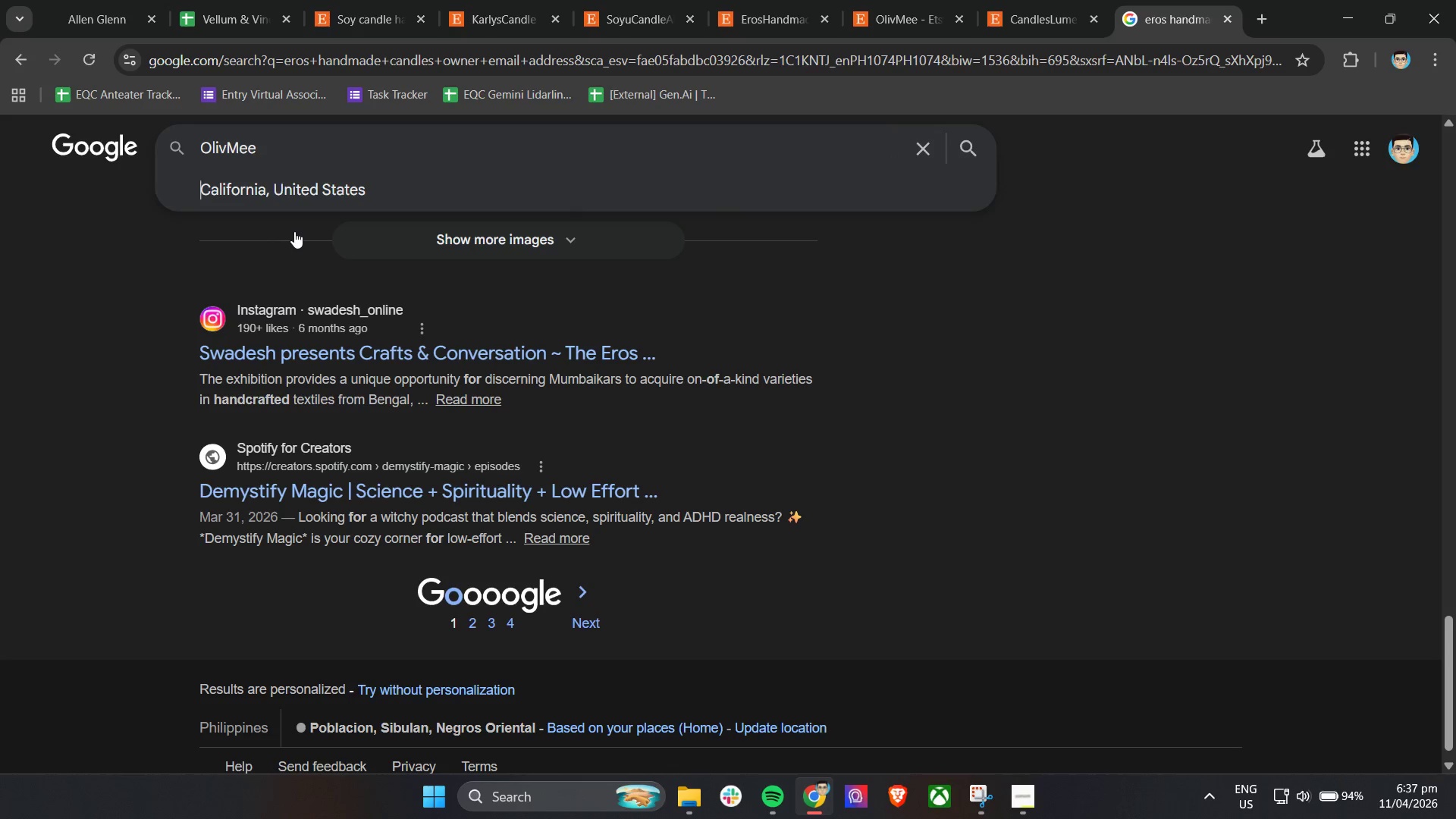 
key(Backspace)
 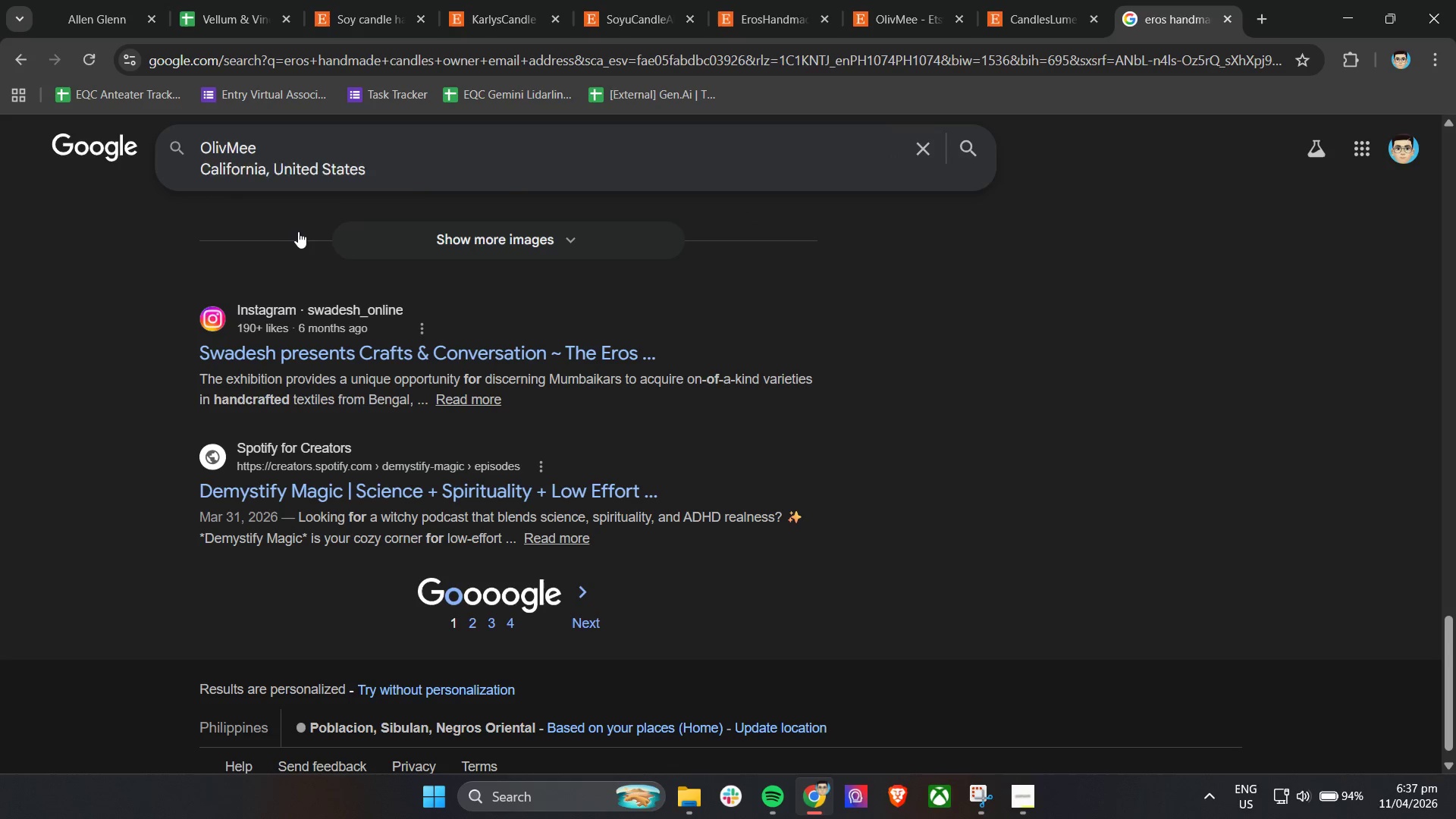 
key(Backspace)
 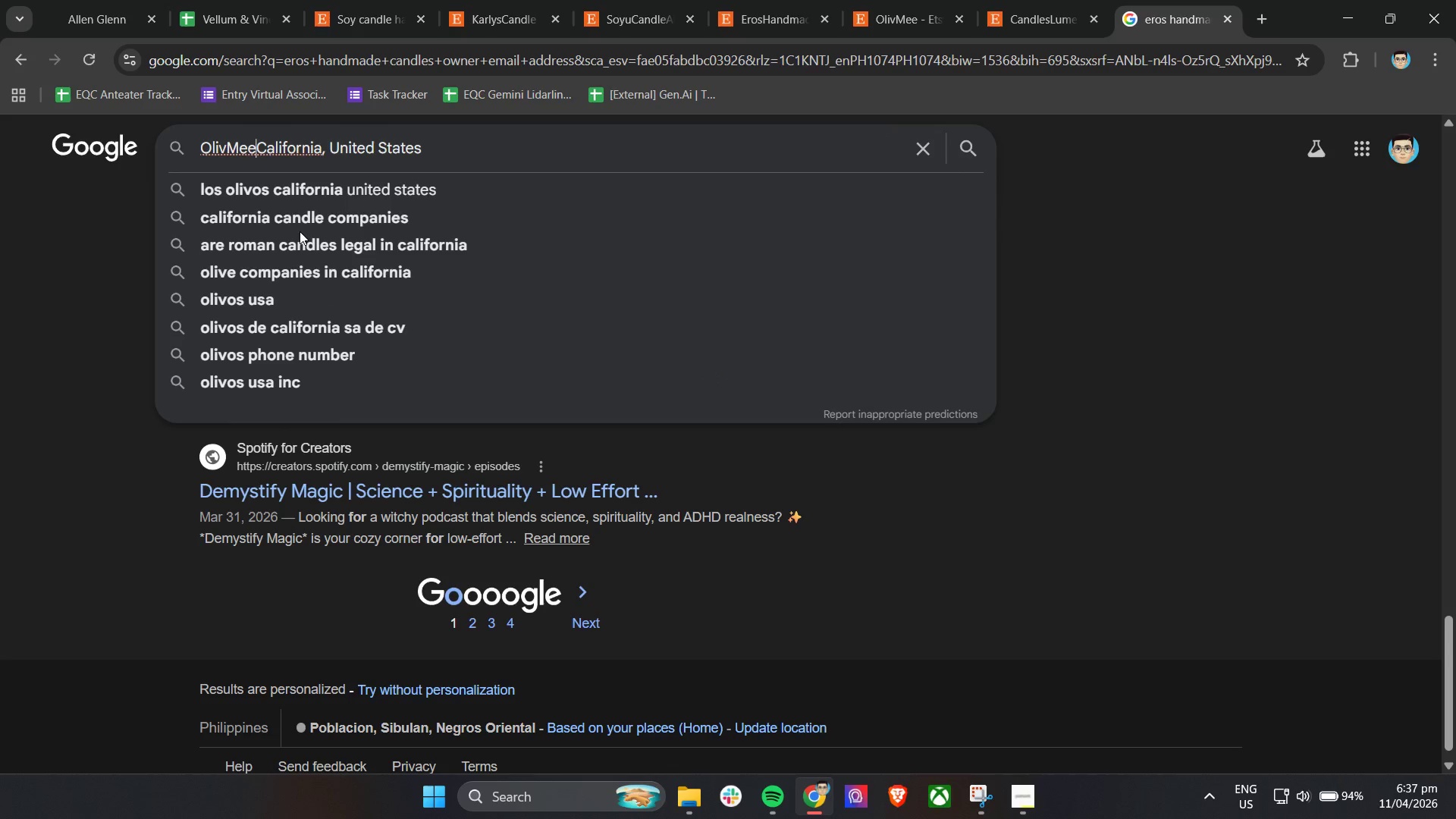 
key(Space)
 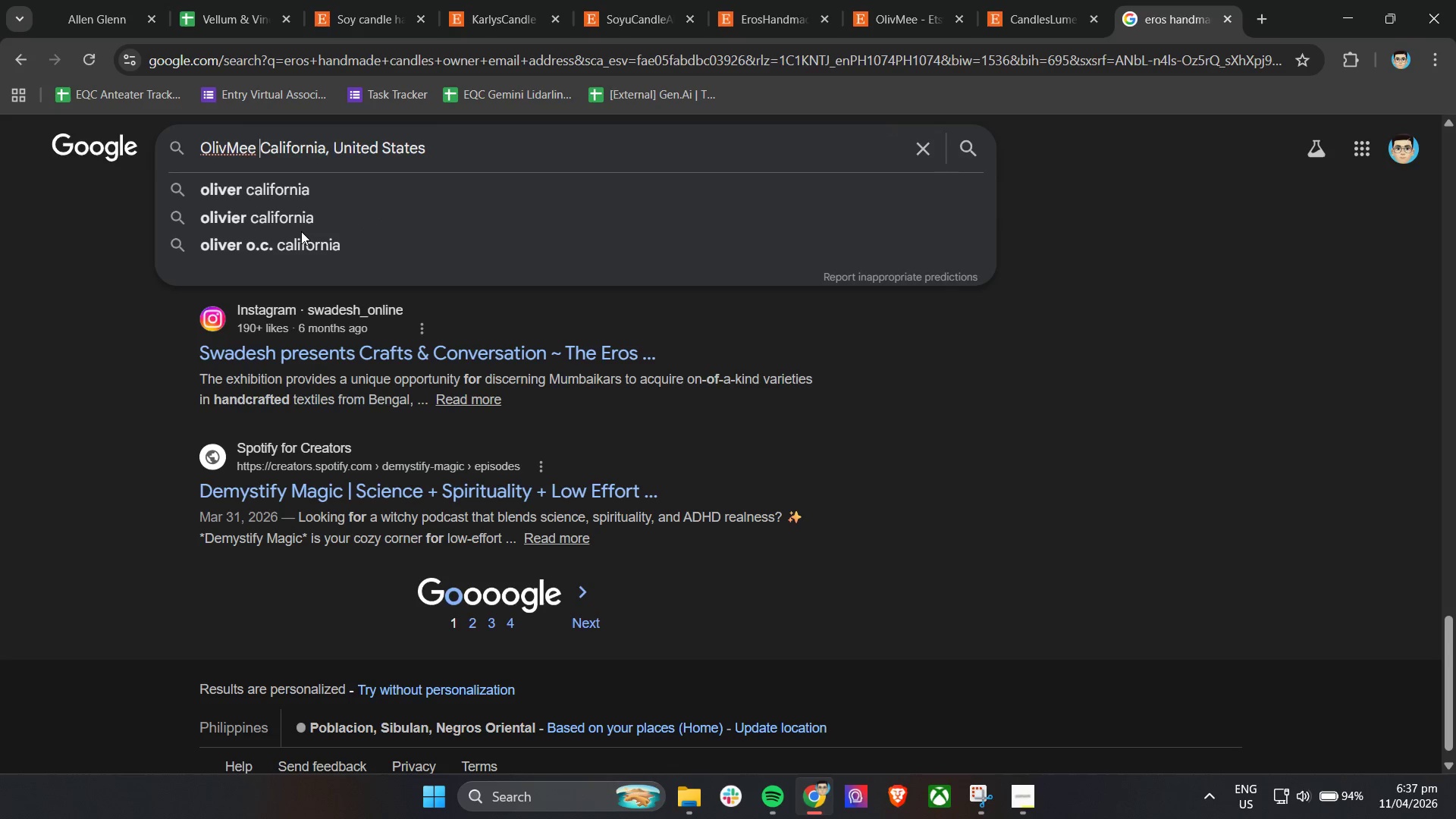 
key(Shift+ShiftRight)
 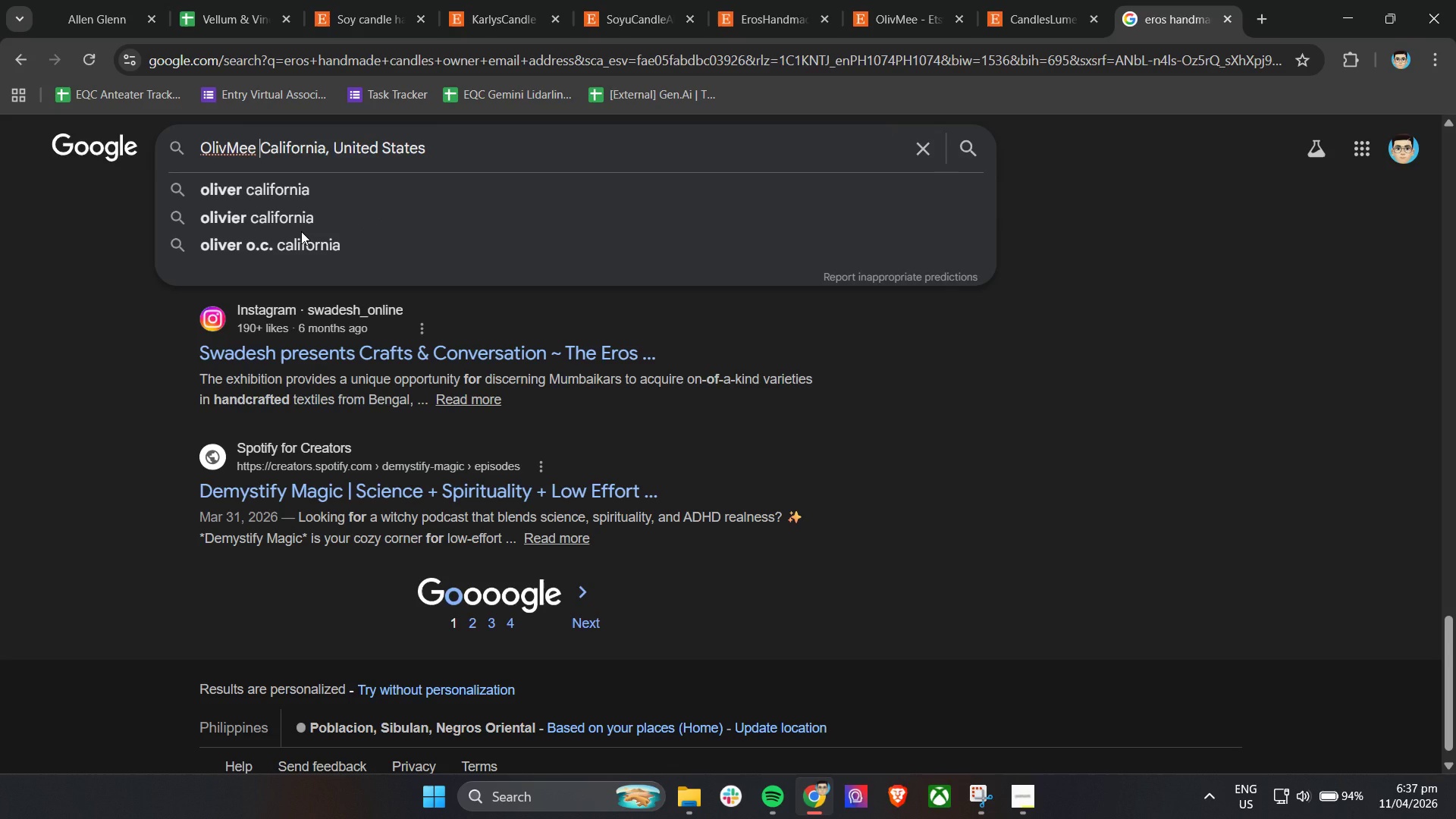 
key(Enter)
 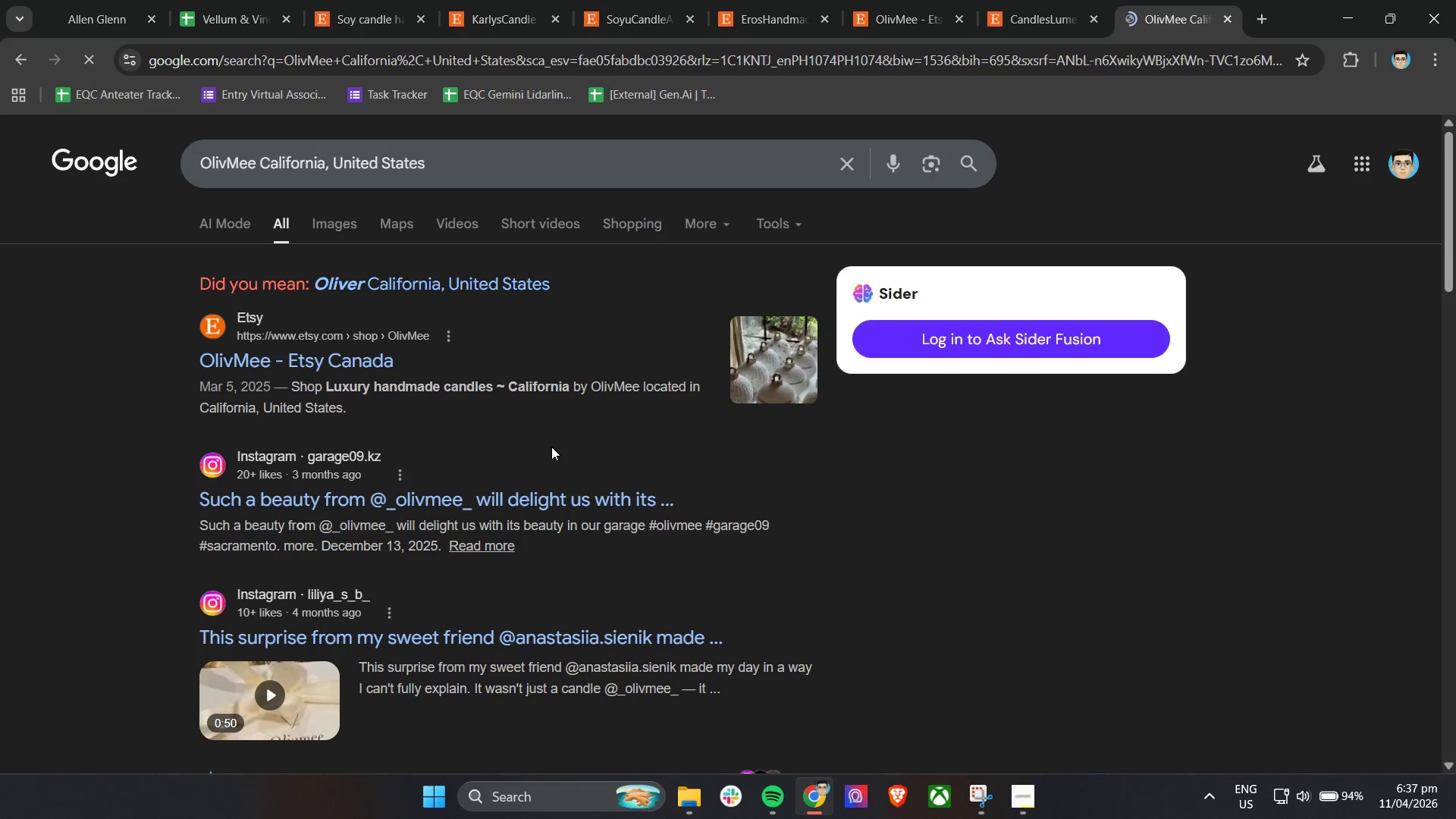 
wait(8.59)
 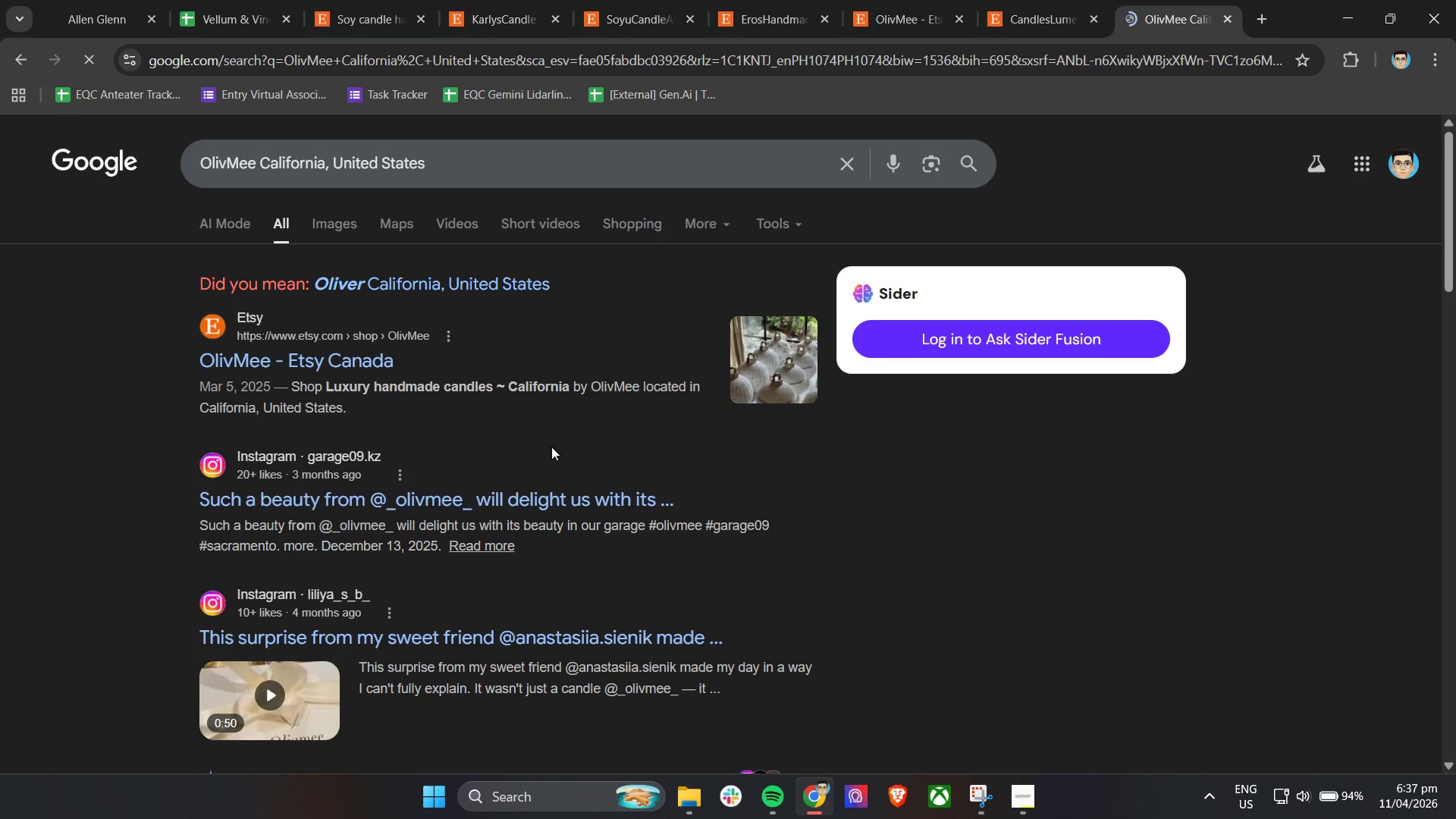 
scroll: coordinate [1086, 557], scroll_direction: up, amount: 3.0
 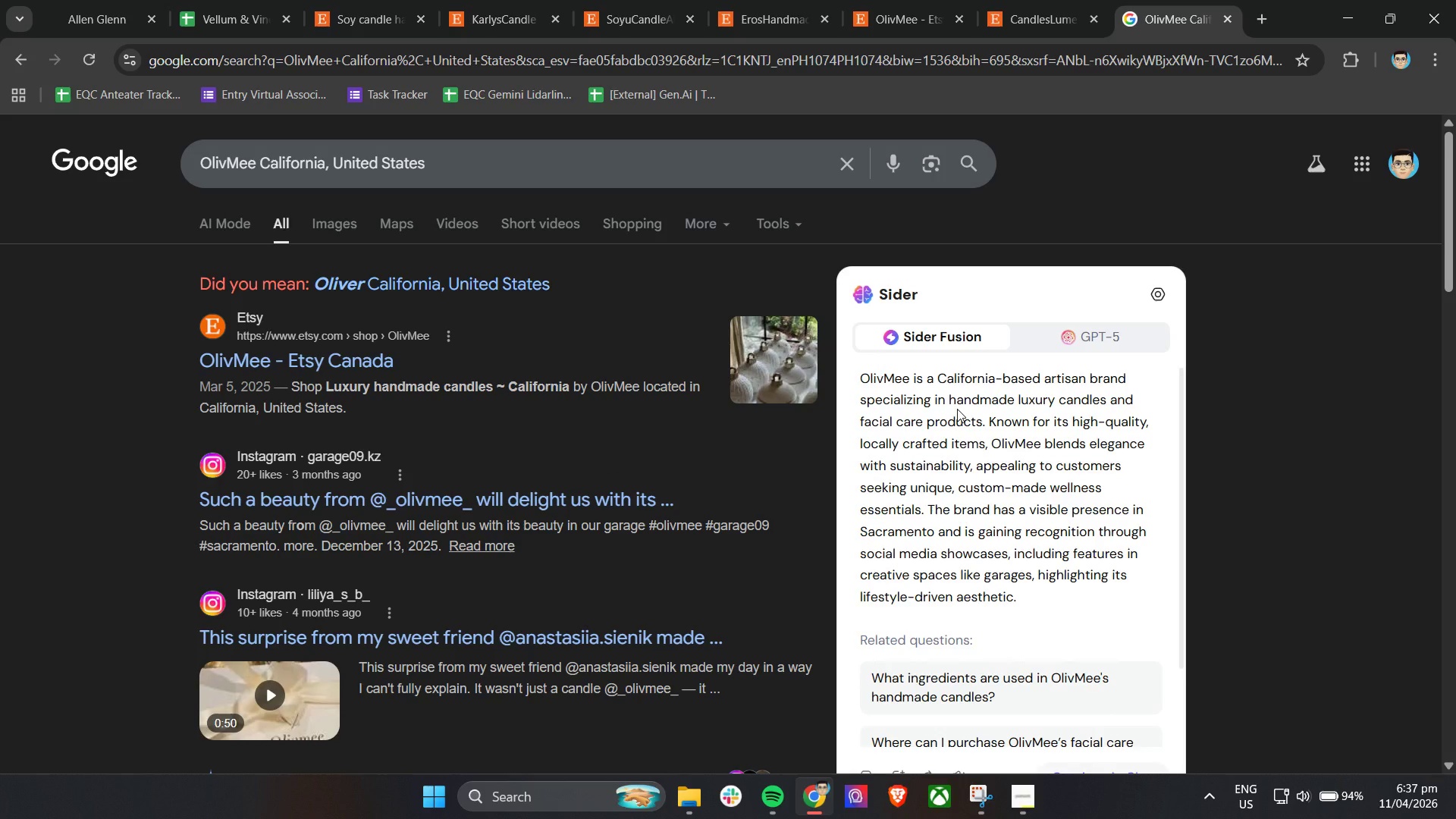 
wait(9.58)
 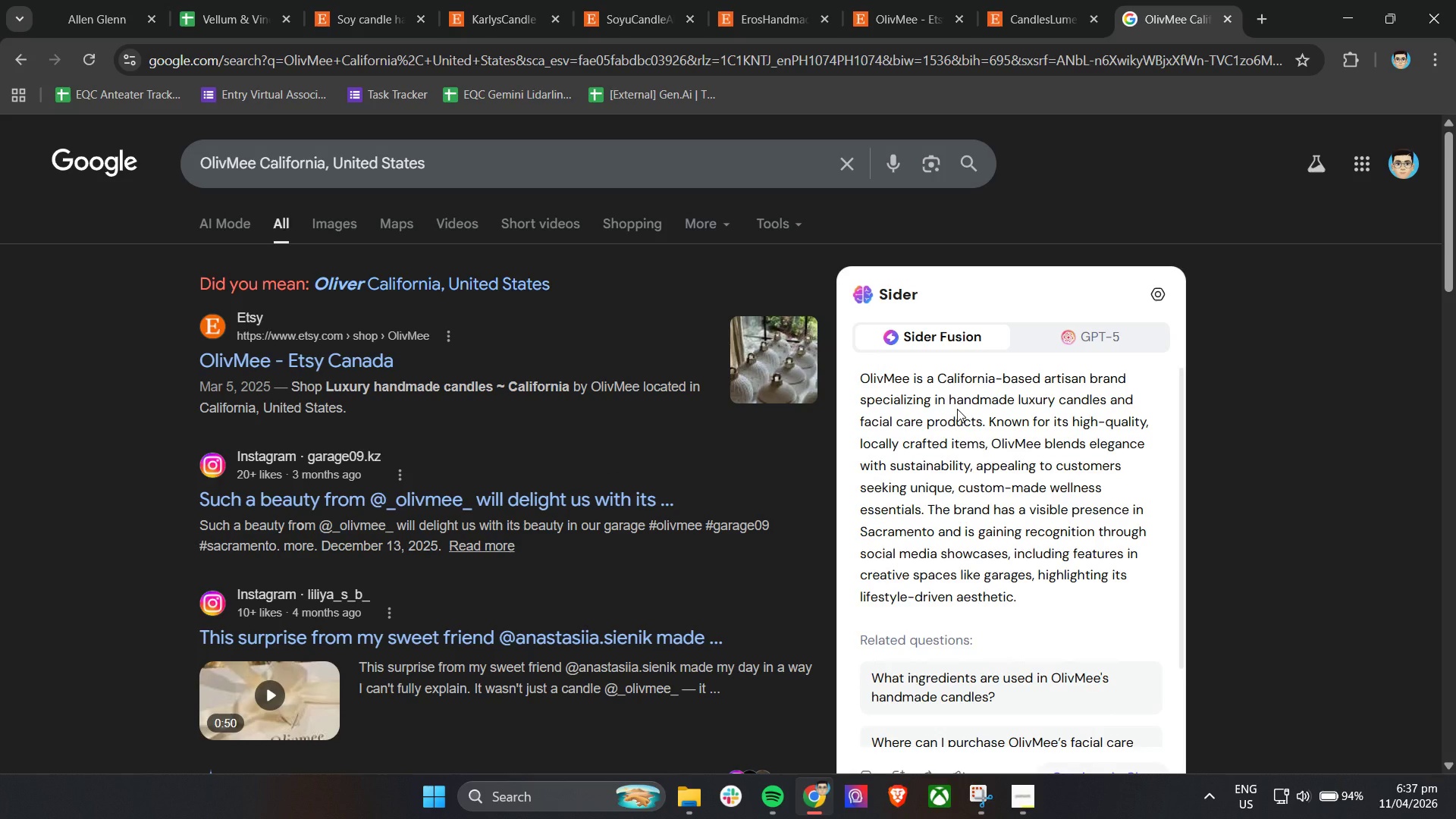 
scroll: coordinate [957, 409], scroll_direction: down, amount: 3.0
 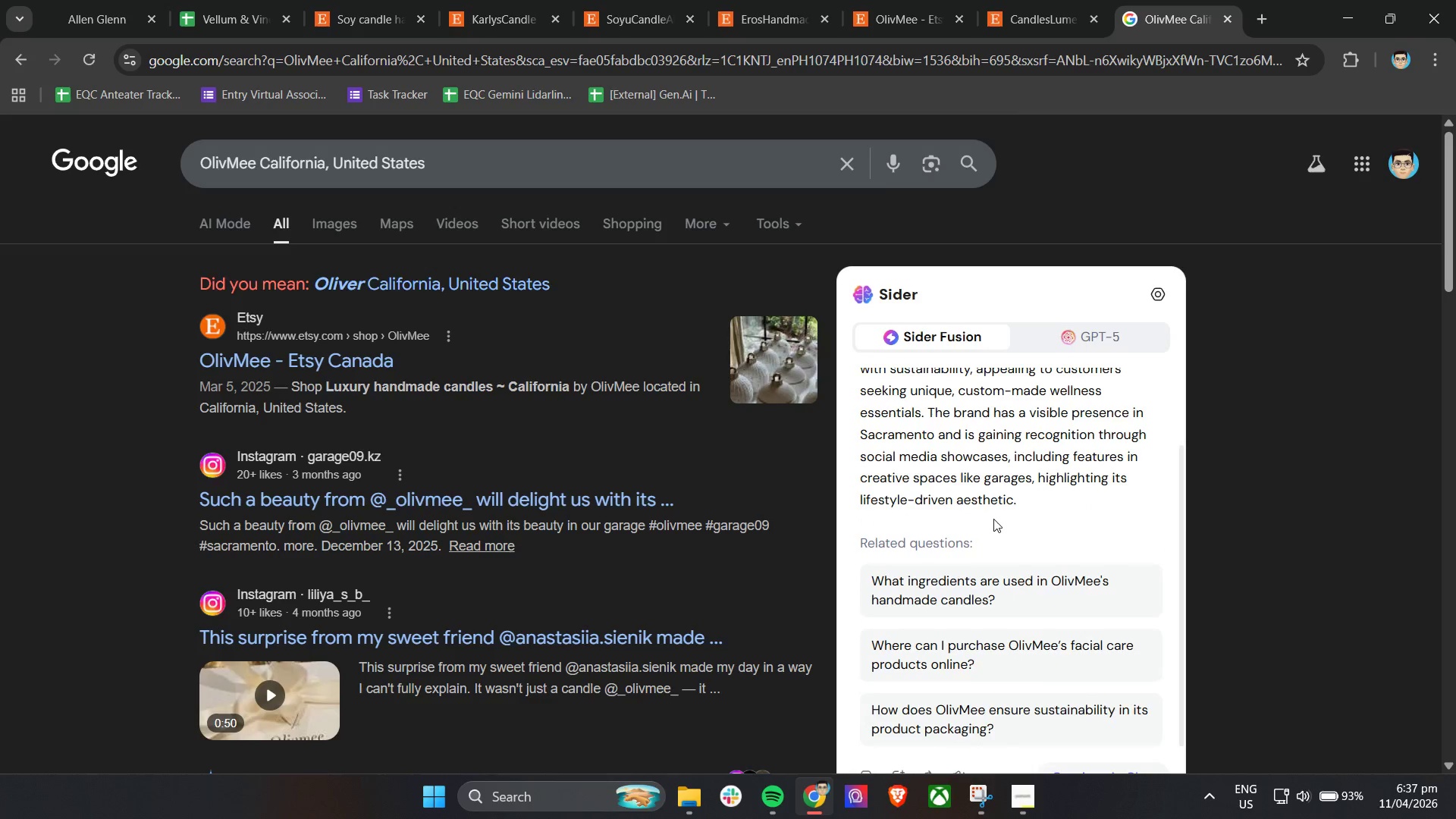 
scroll: coordinate [1002, 531], scroll_direction: up, amount: 7.0
 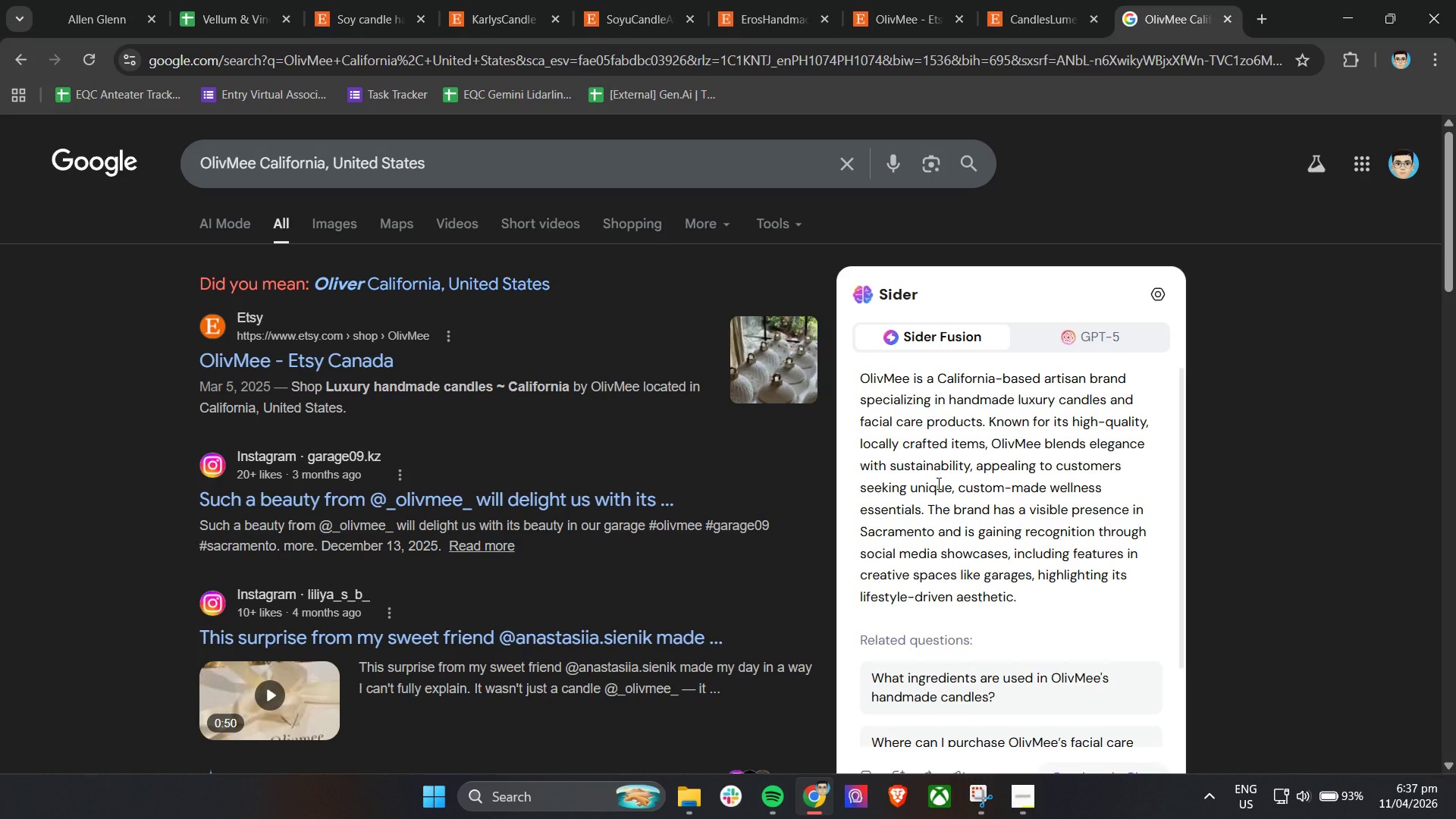 
wait(12.93)
 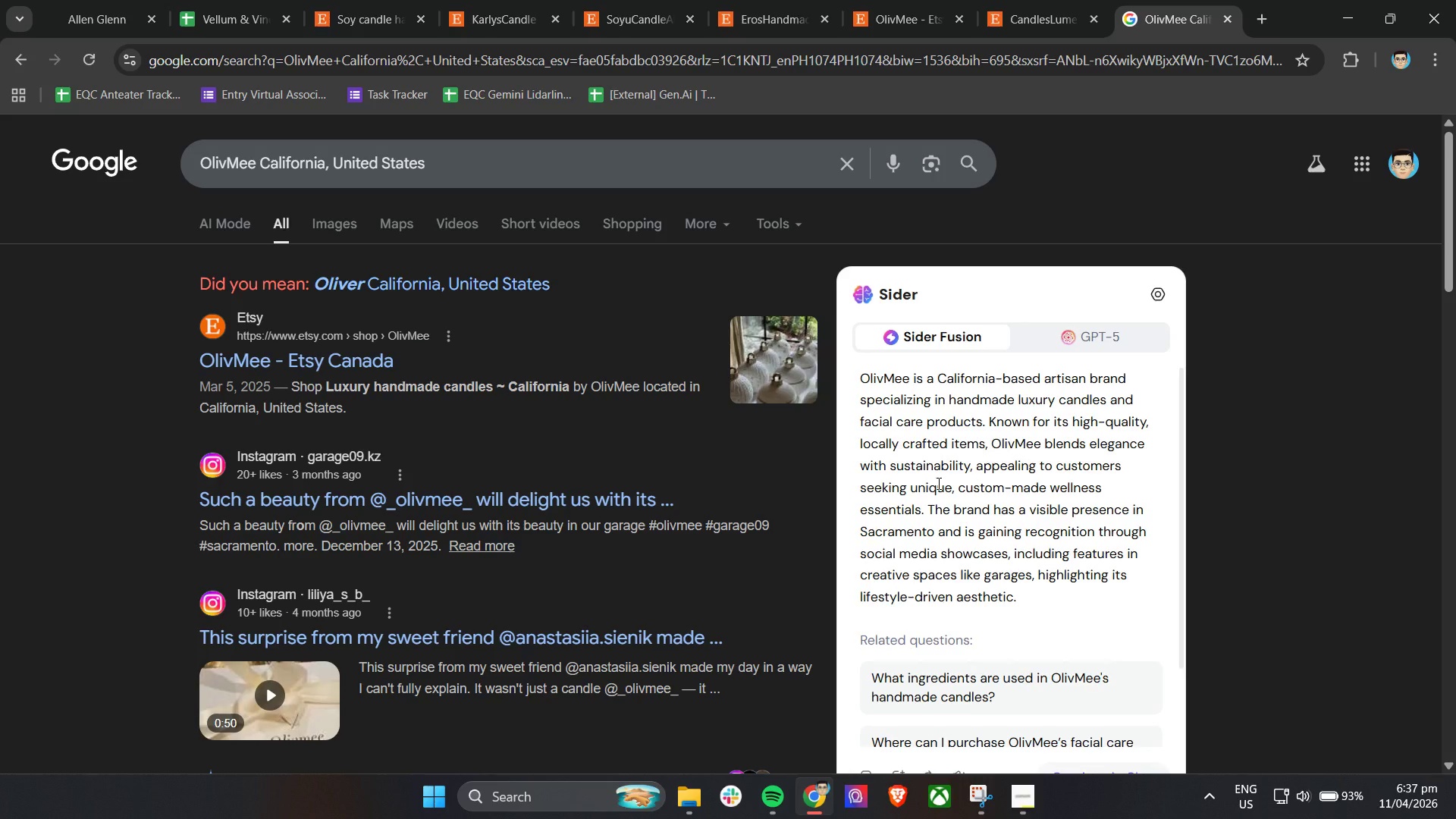 
scroll: coordinate [565, 594], scroll_direction: down, amount: 8.0
 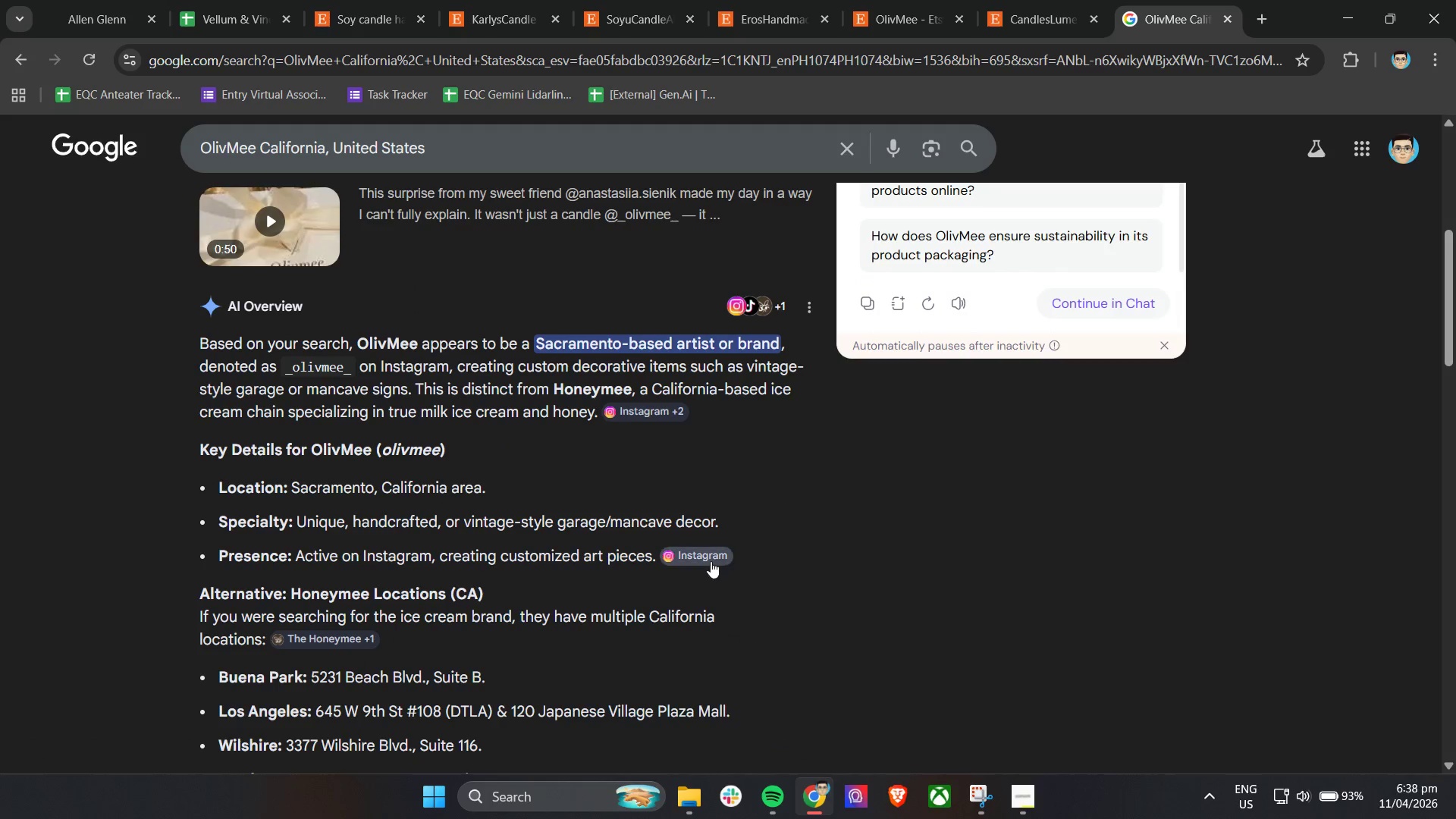 
right_click([711, 560])
 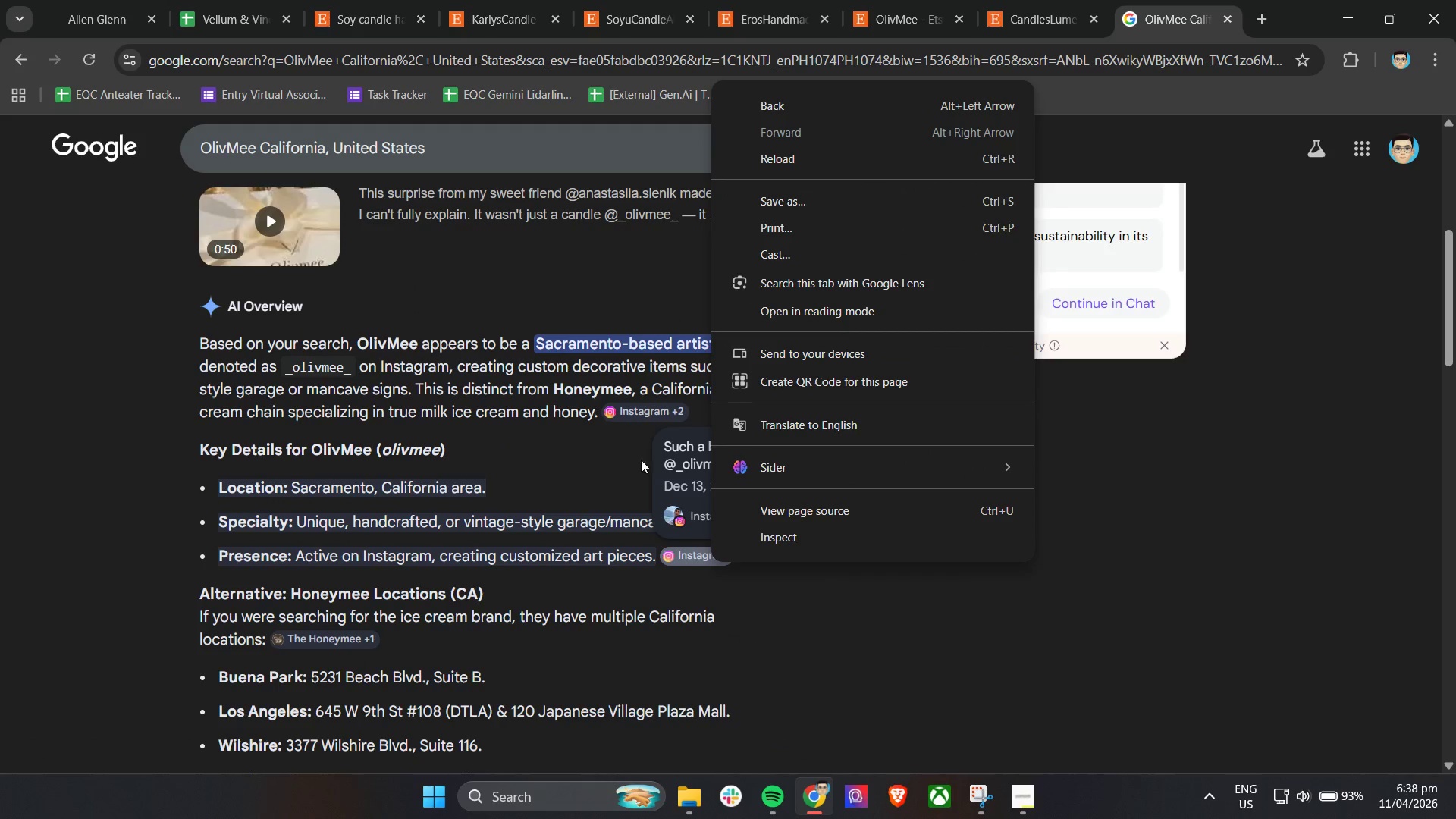 
left_click([882, 640])
 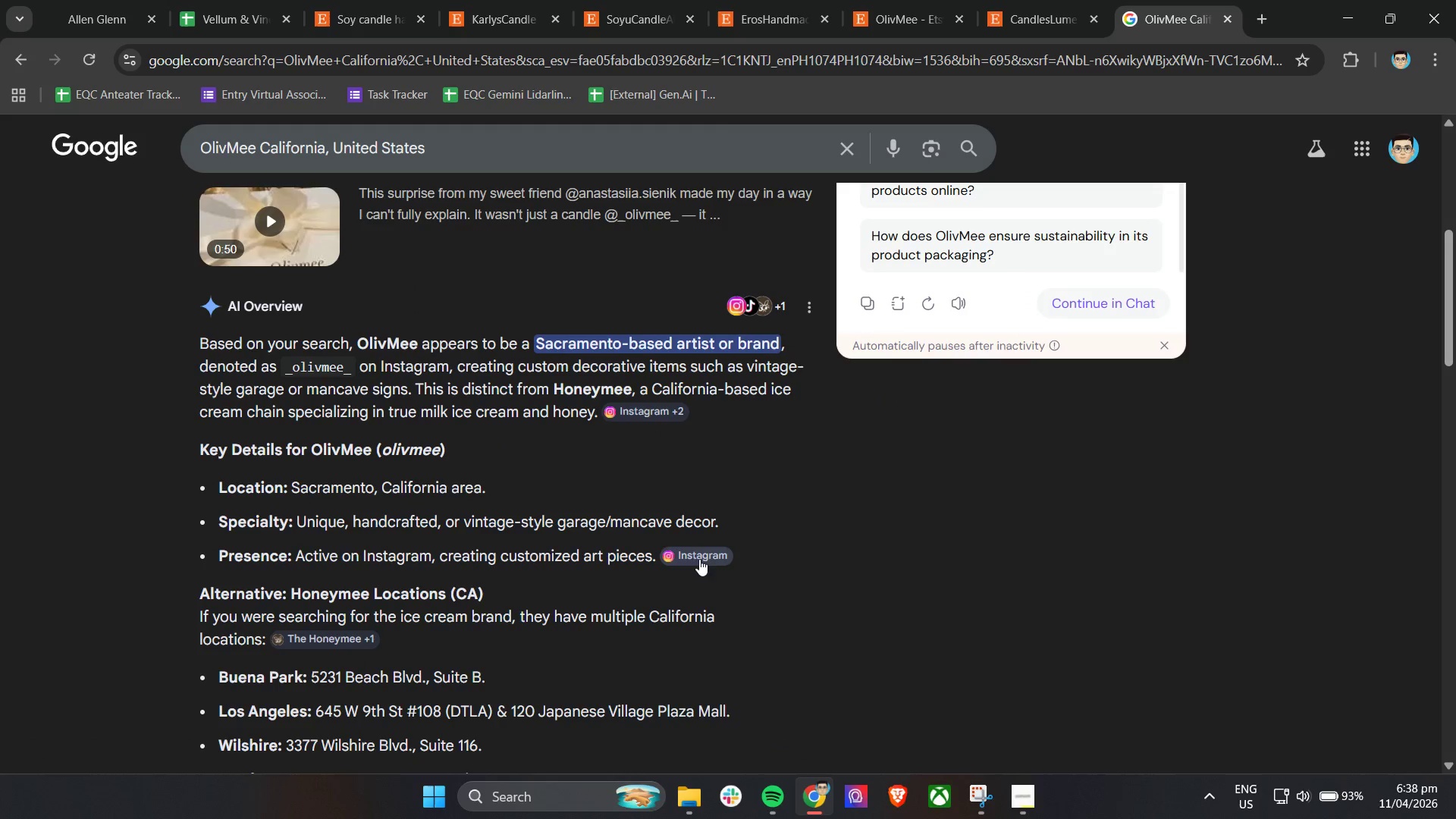 
left_click([697, 546])
 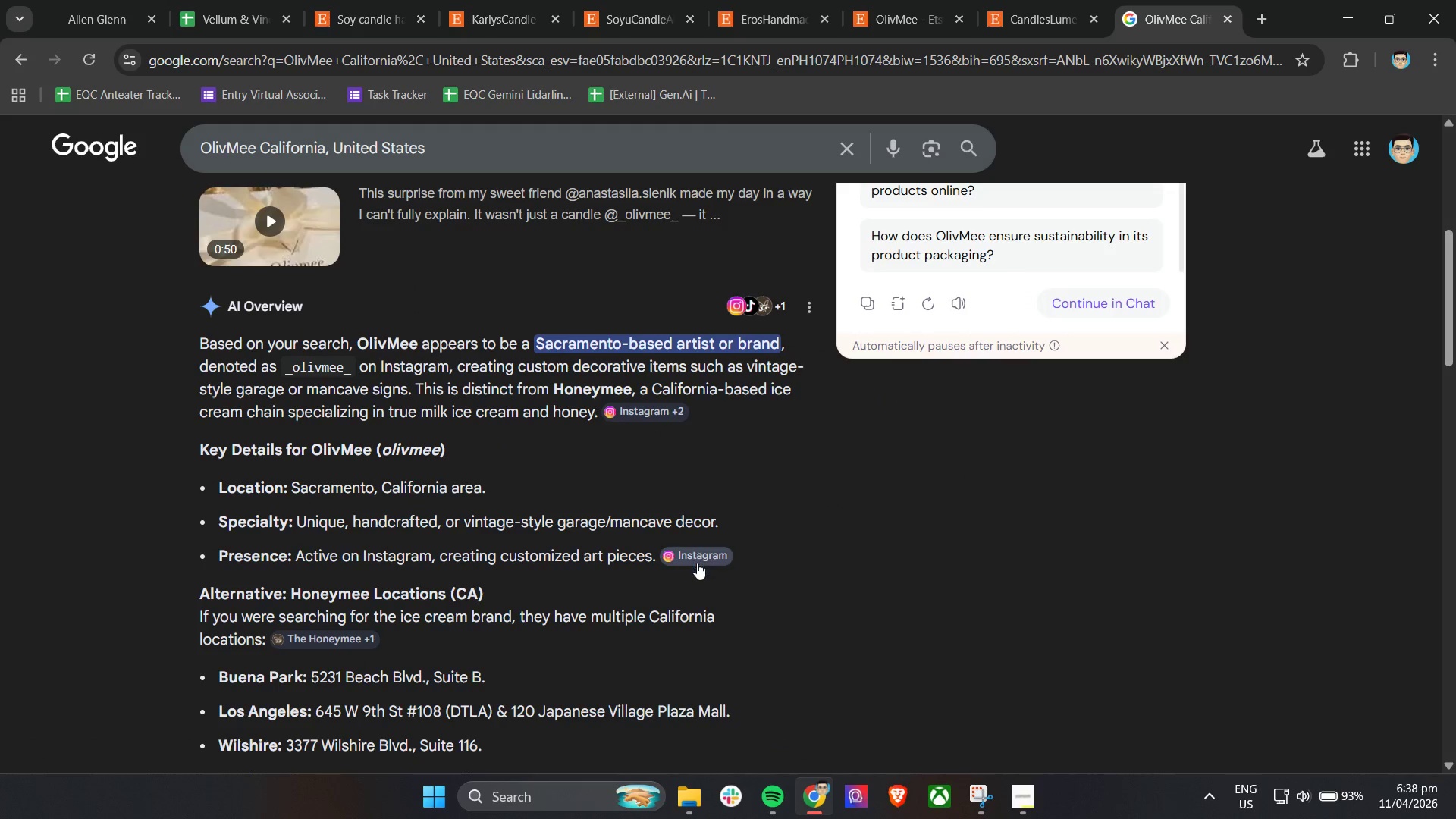 
left_click([697, 563])
 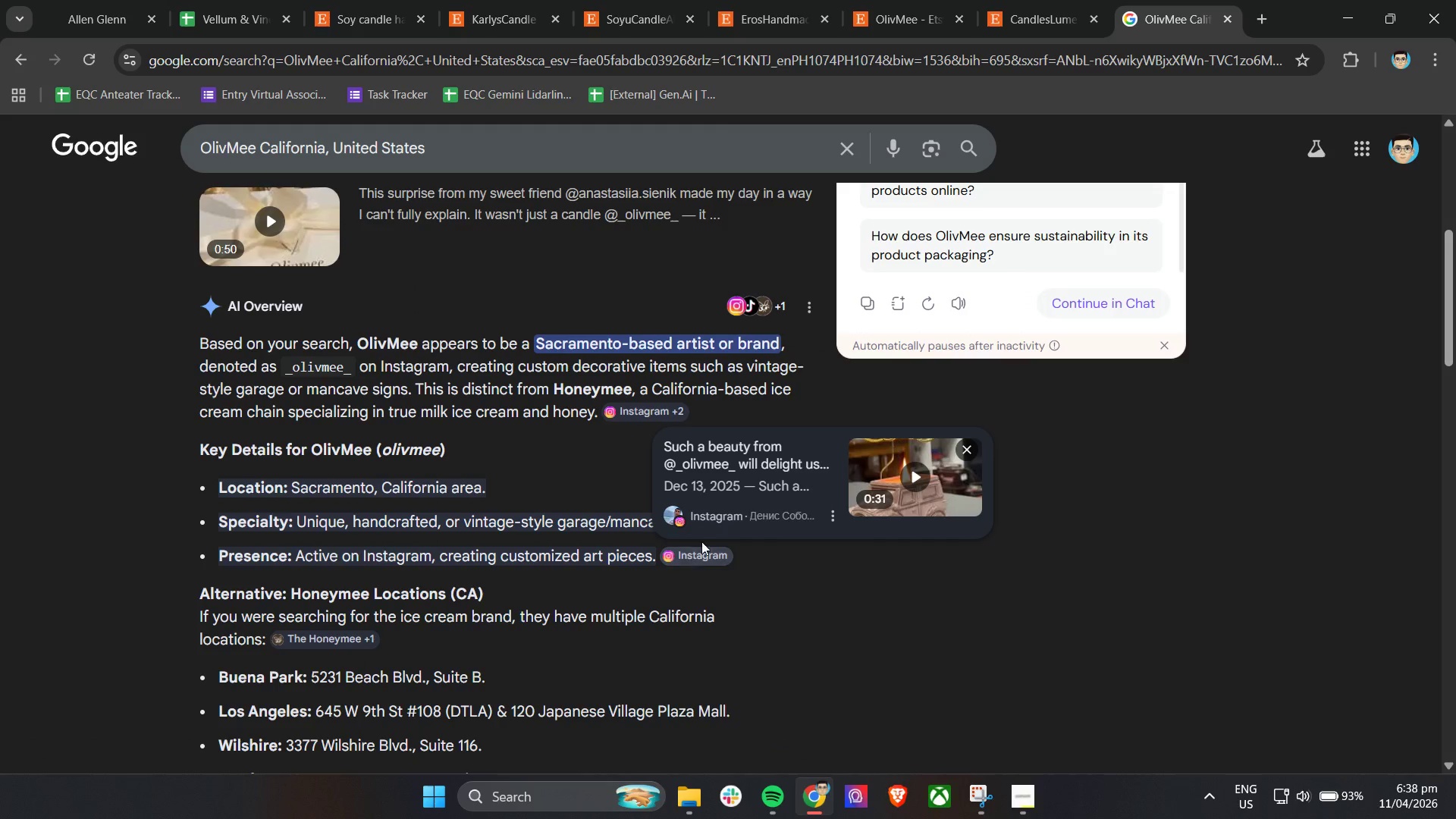 
left_click([702, 557])
 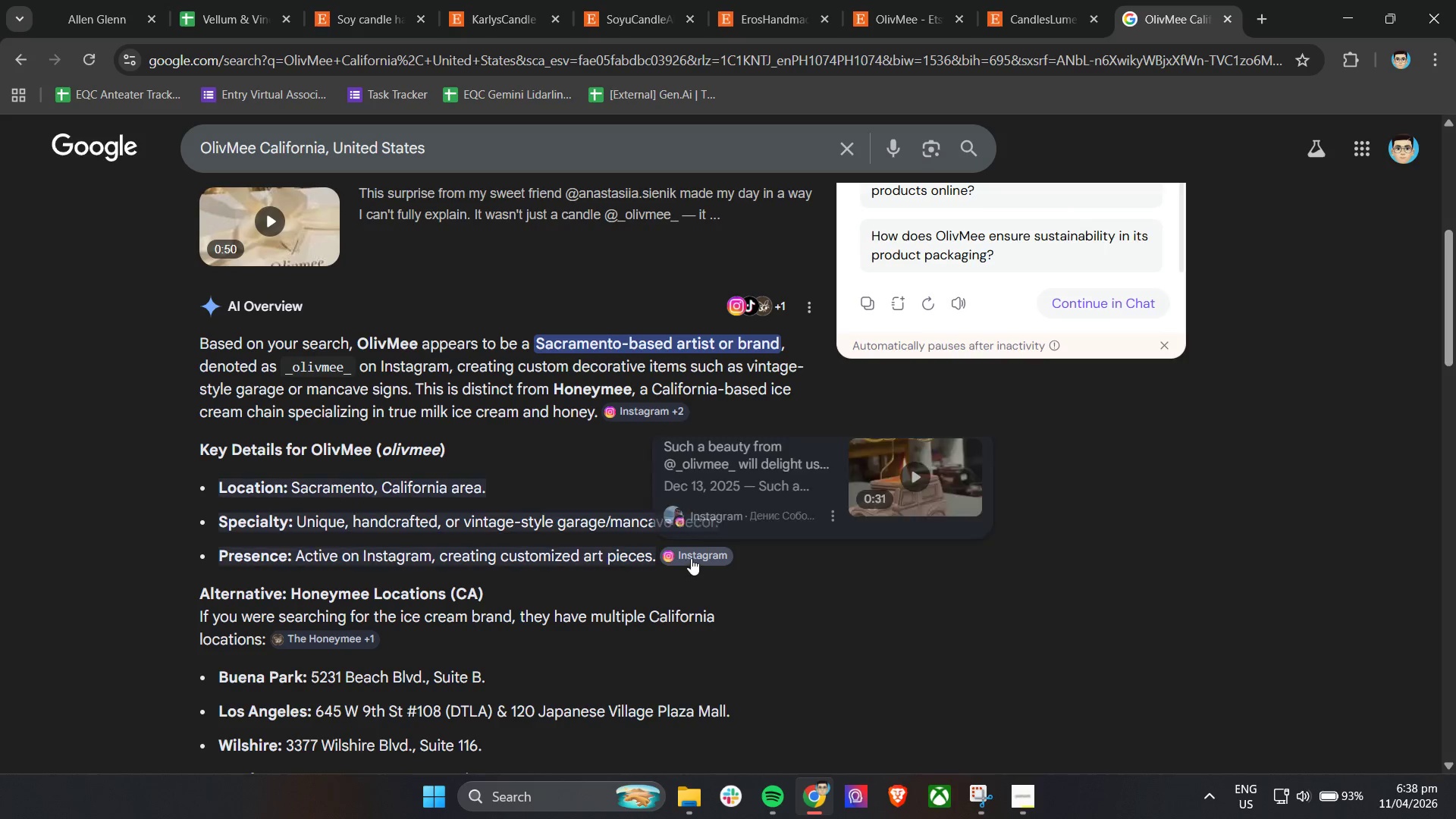 
right_click([698, 552])
 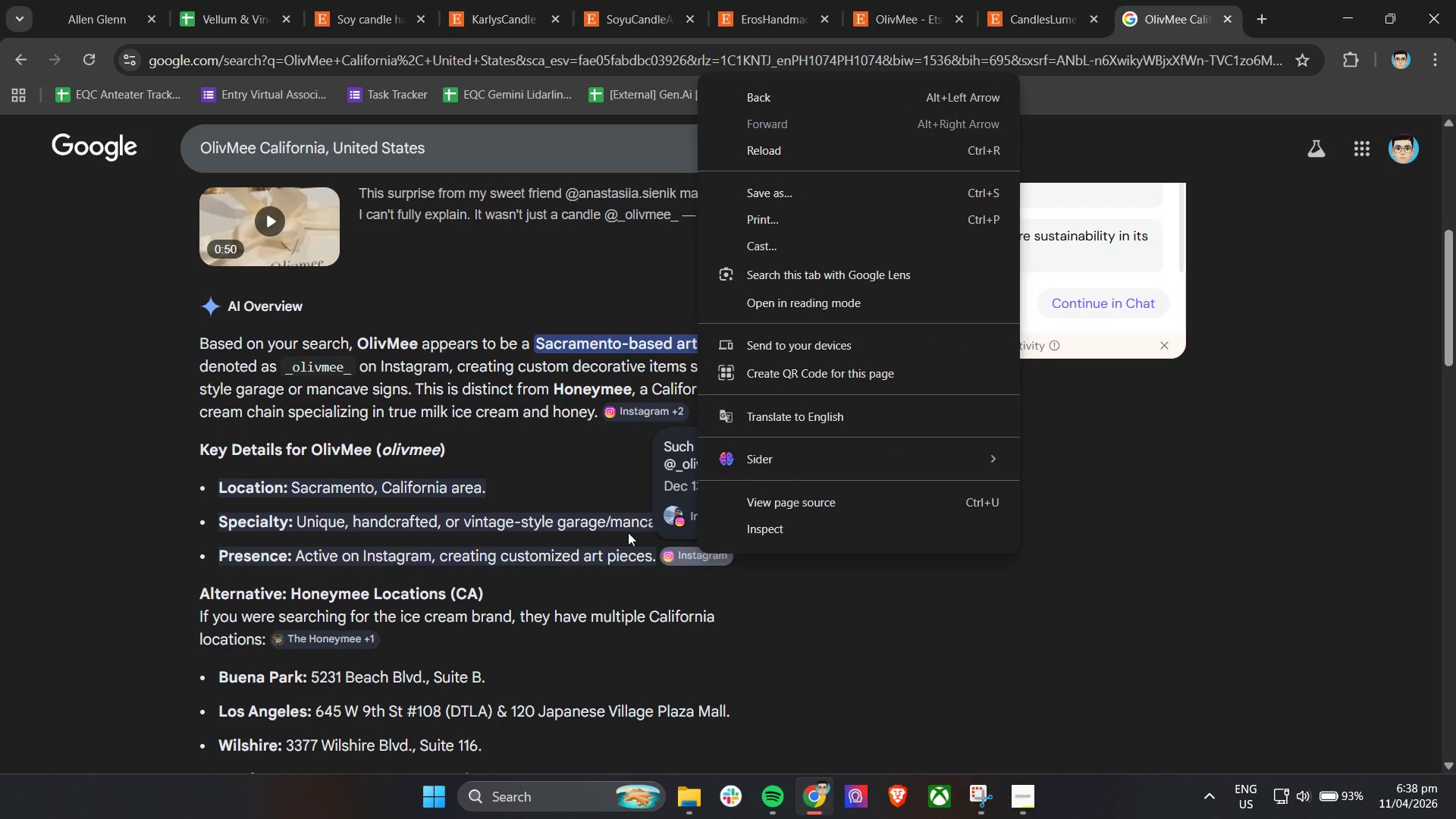 
left_click([674, 562])
 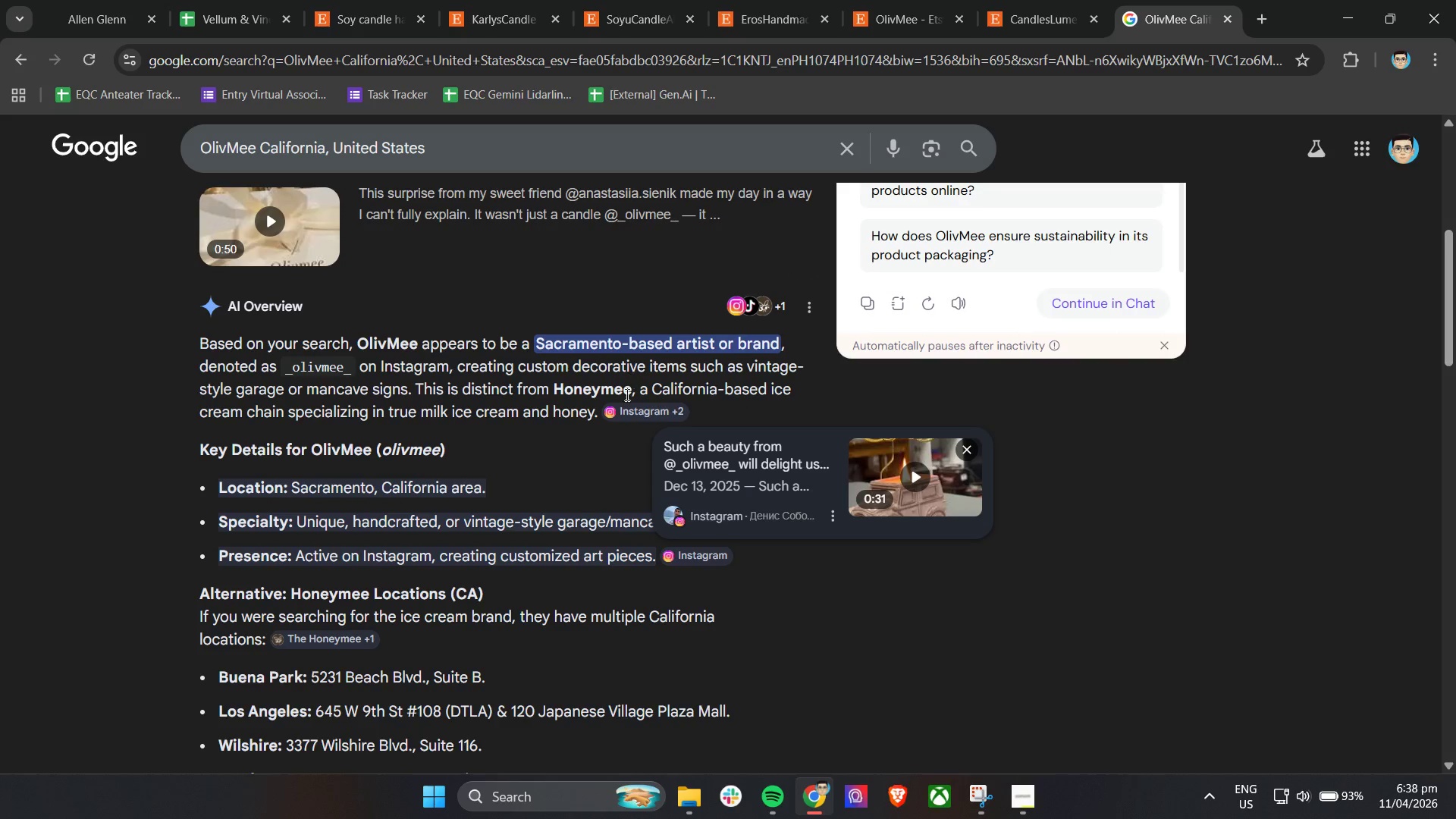 
right_click([626, 409])
 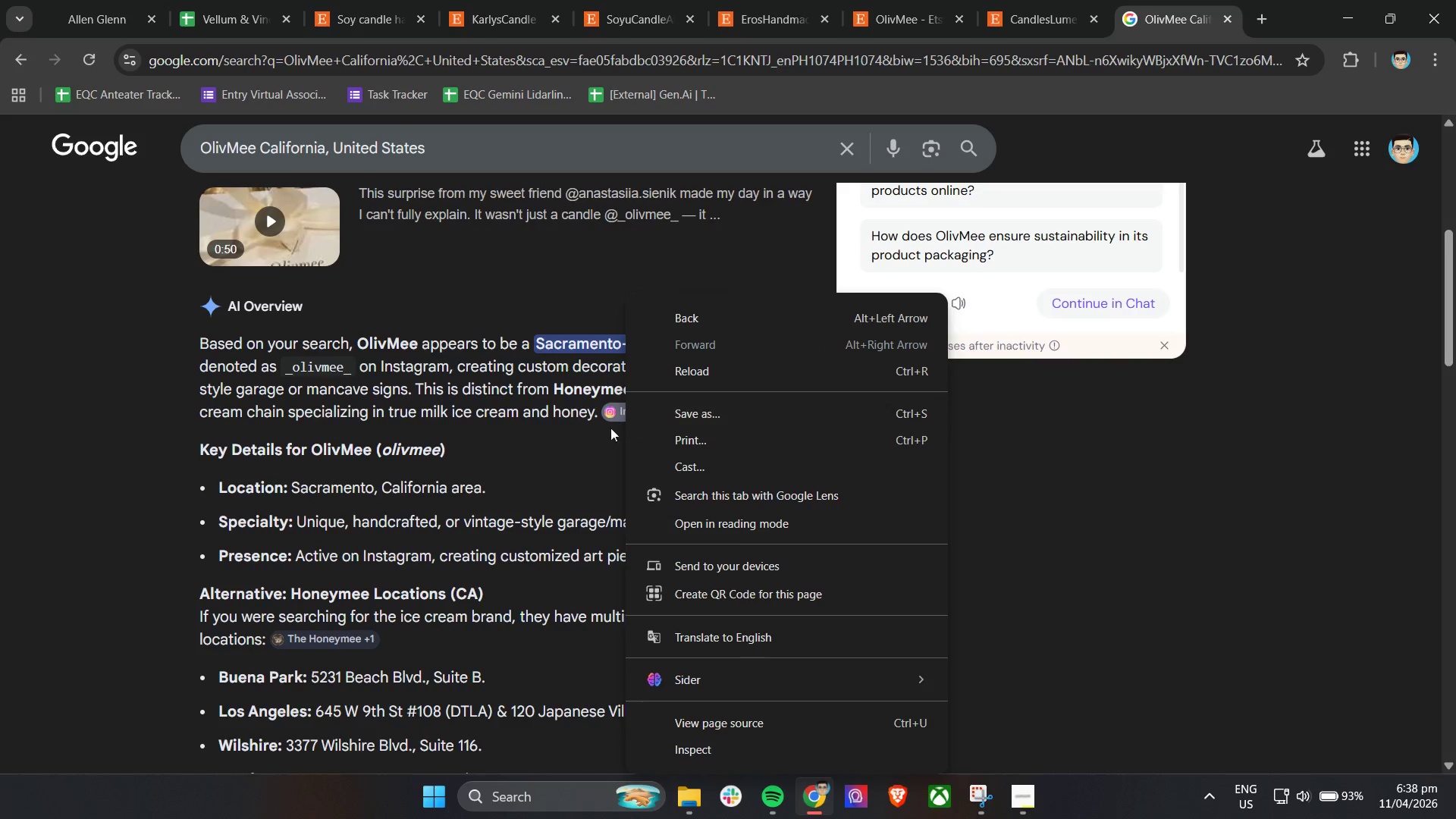 
left_click([600, 447])
 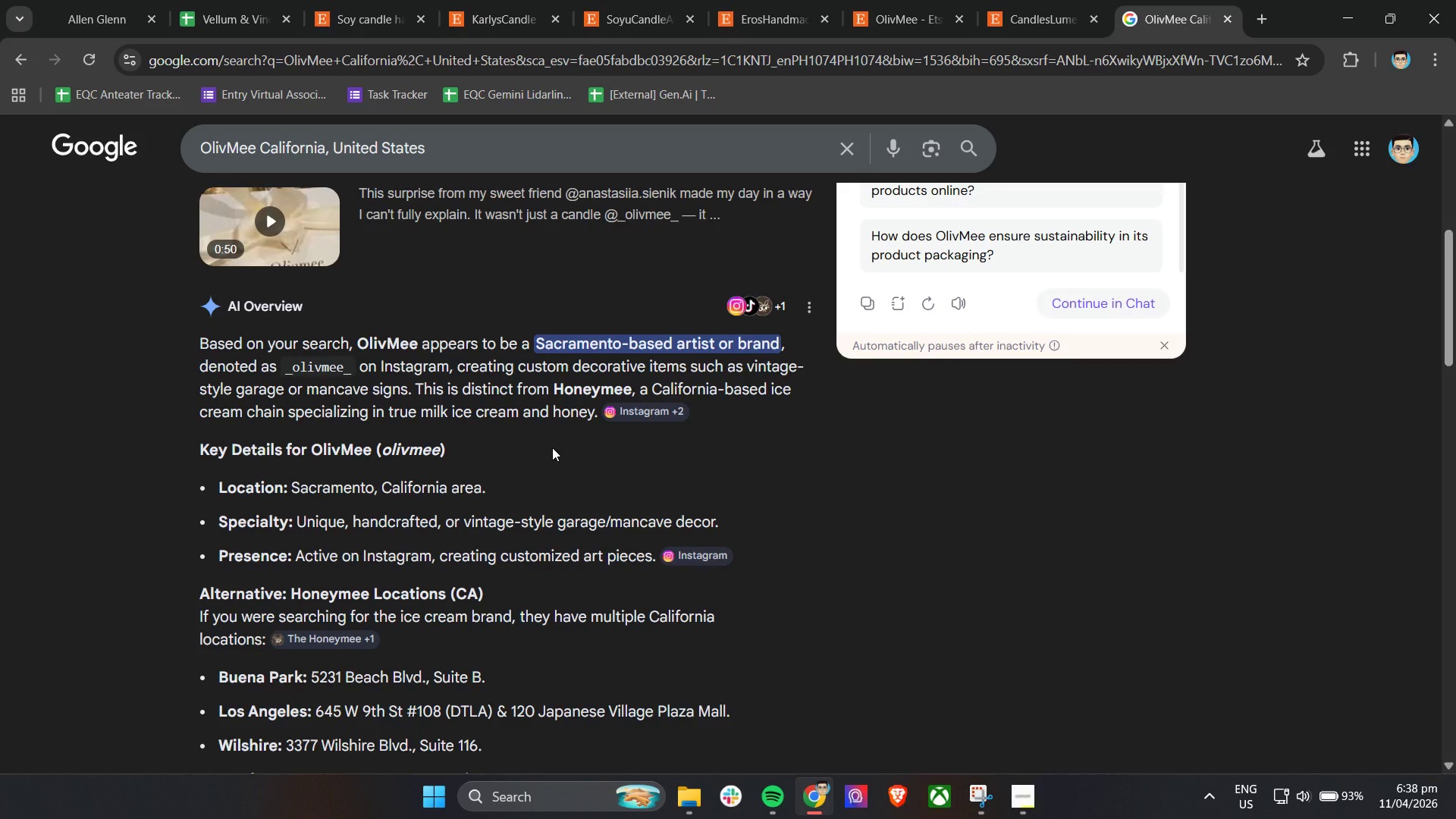 
scroll: coordinate [552, 447], scroll_direction: down, amount: 3.0
 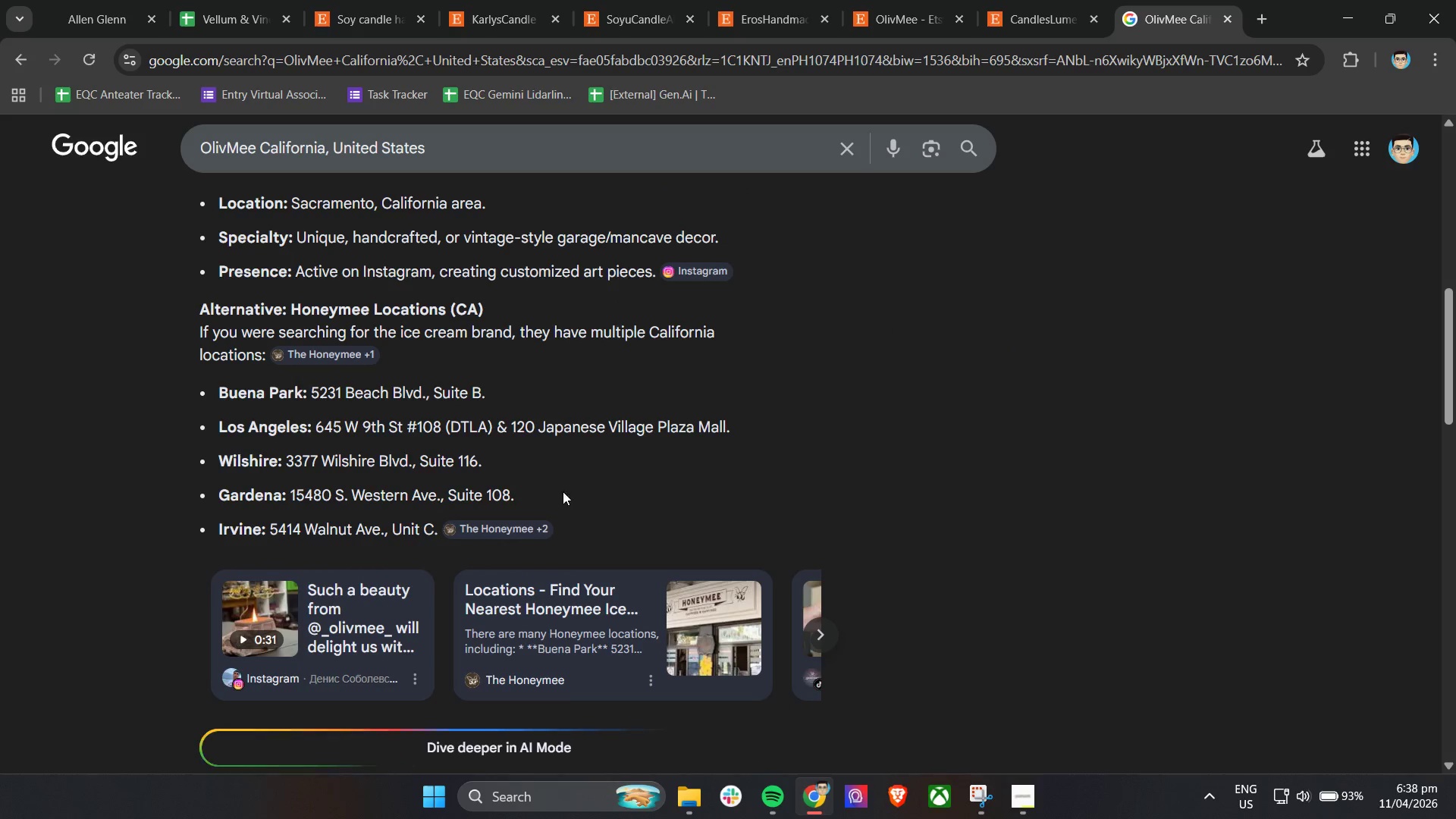 
mouse_move([522, 525])
 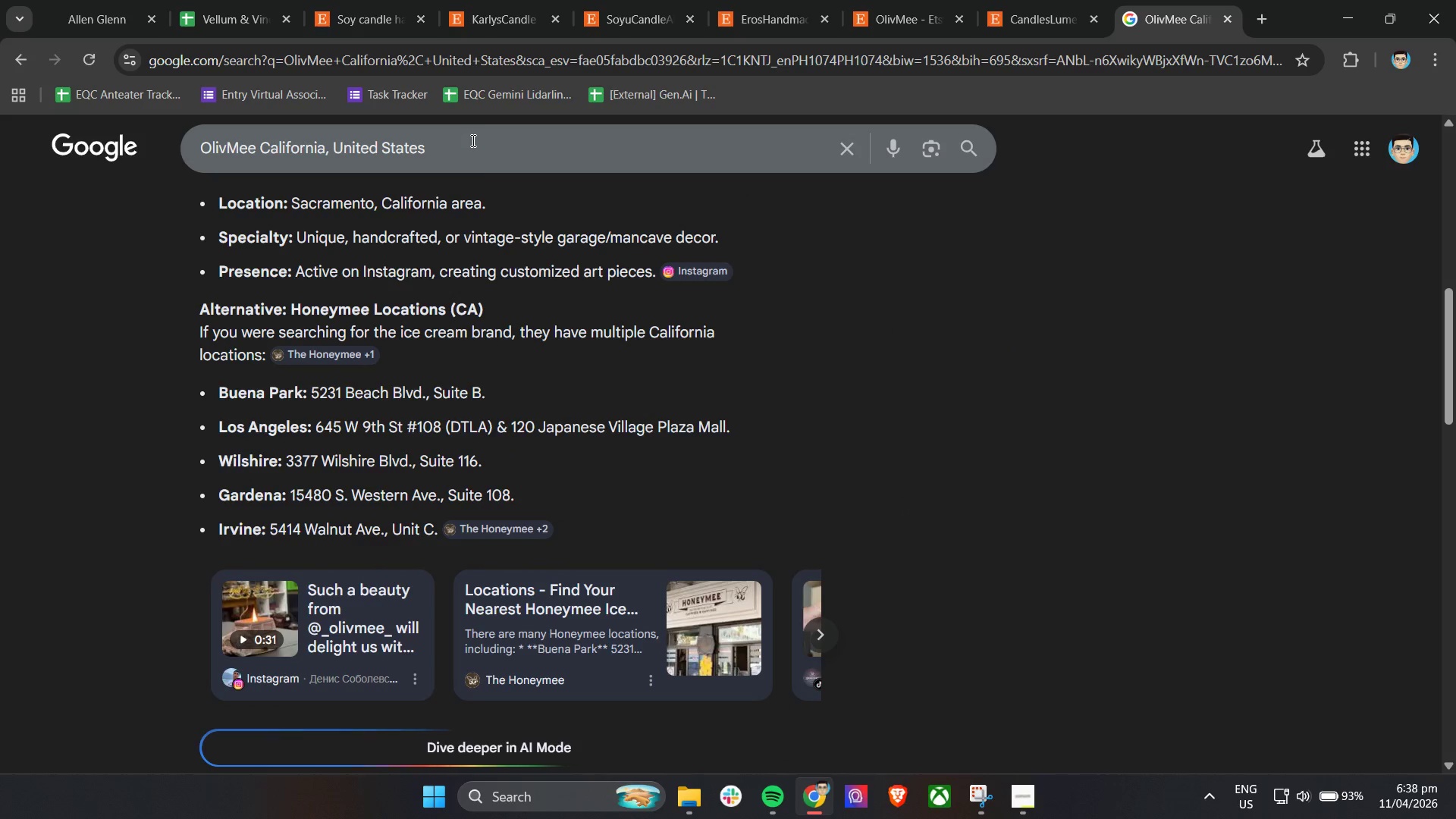 
left_click_drag(start_coordinate=[481, 148], to_coordinate=[259, 149])
 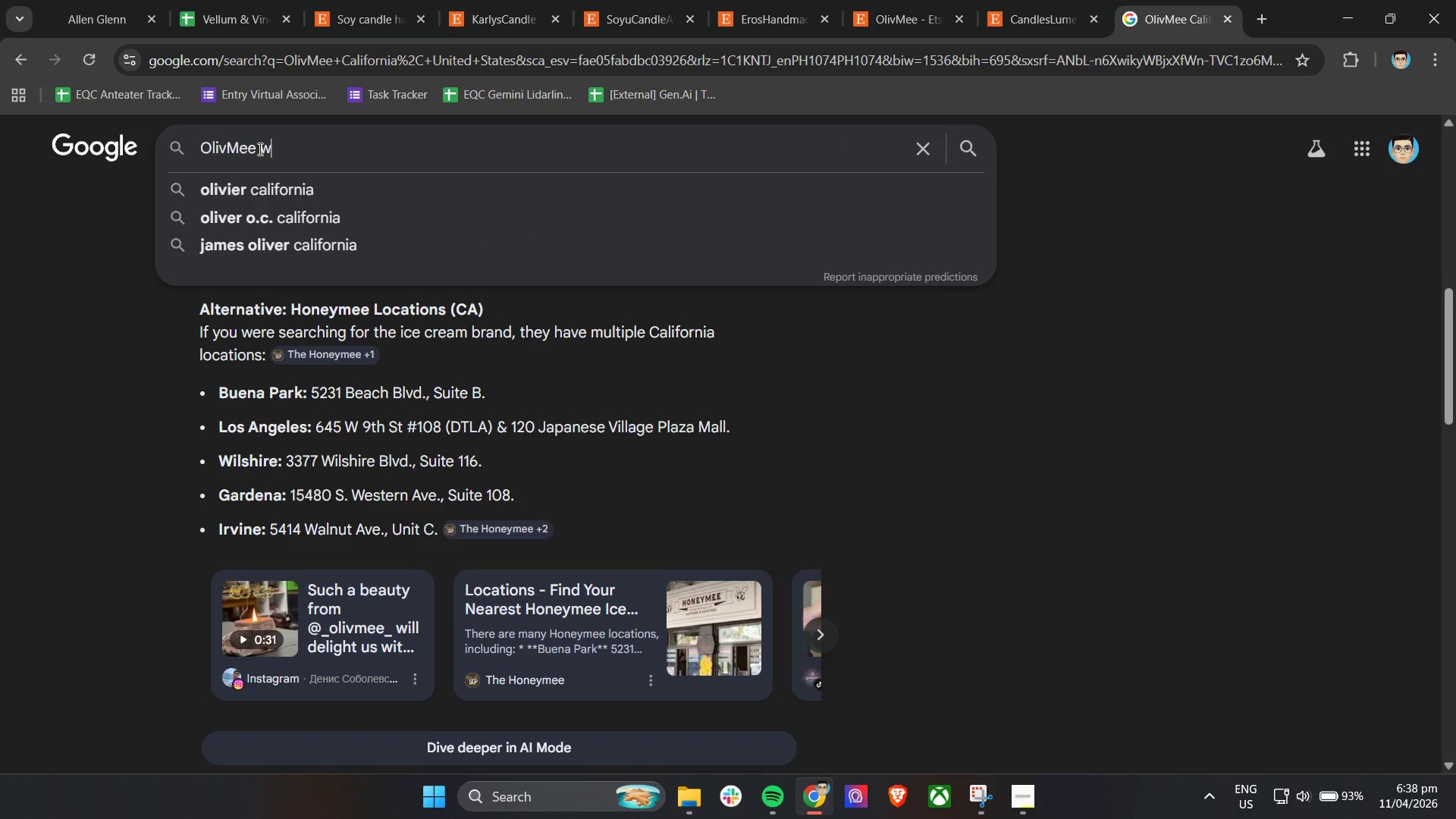 
type(website)
 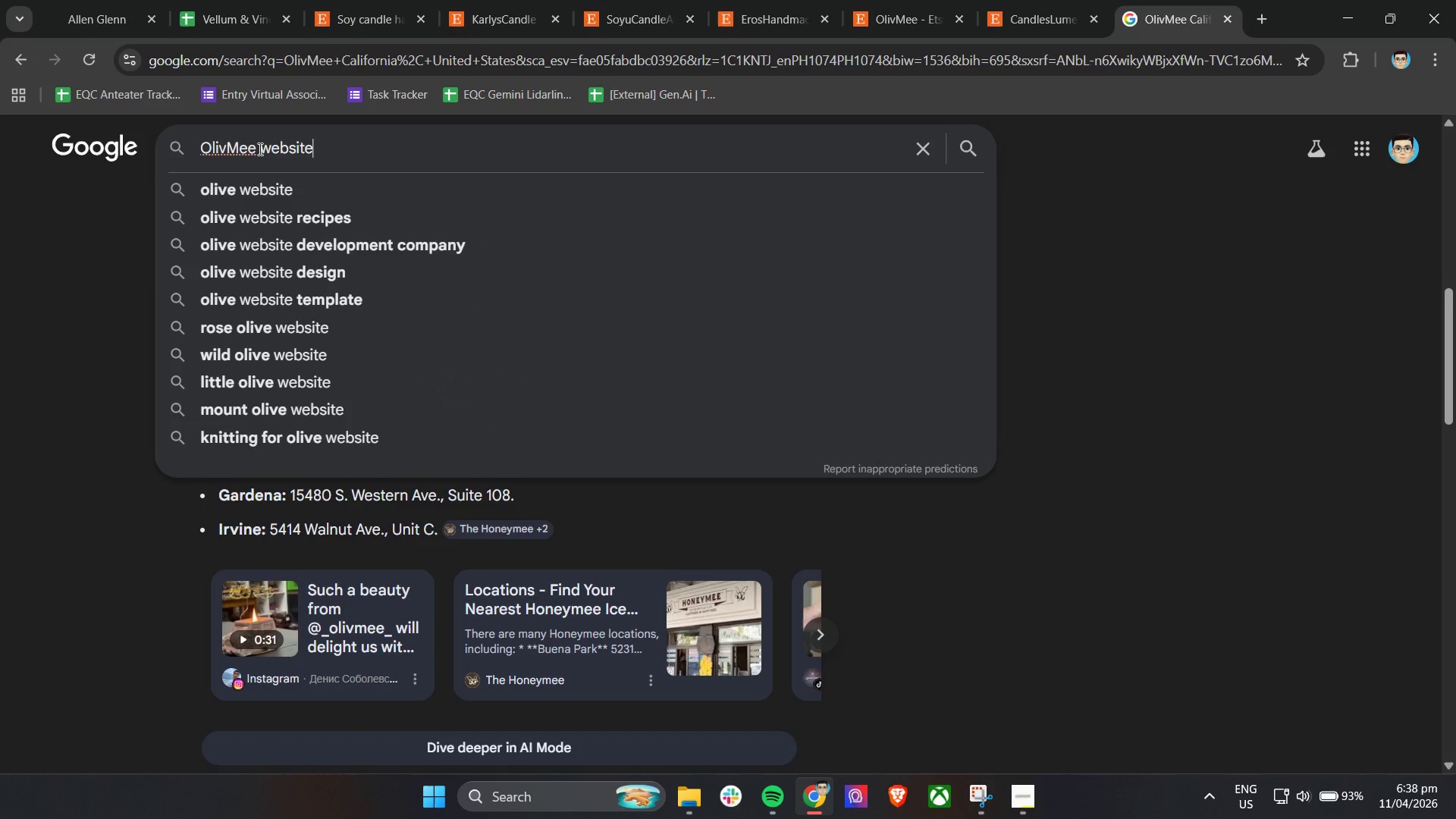 
key(Enter)
 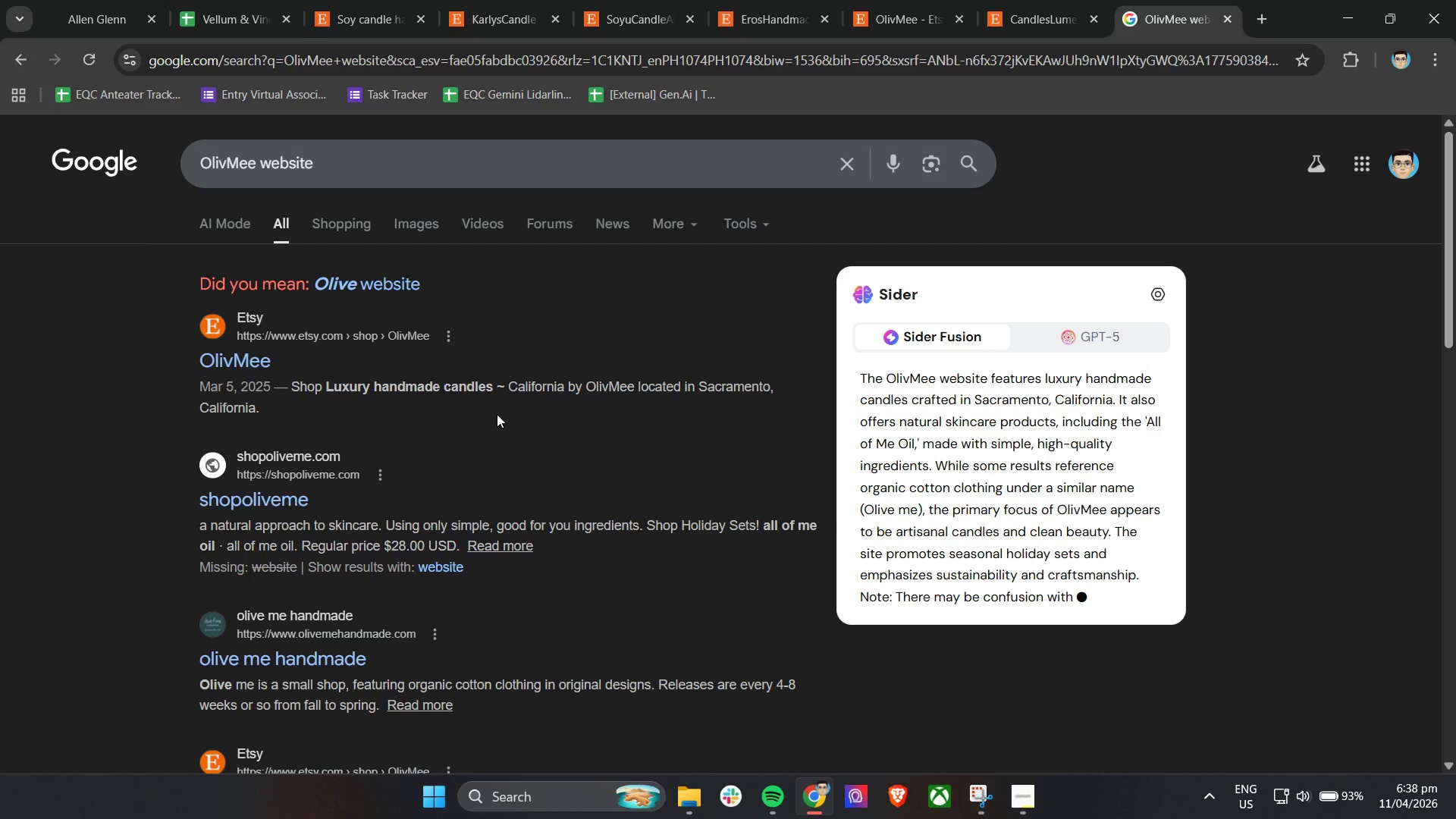 
wait(7.28)
 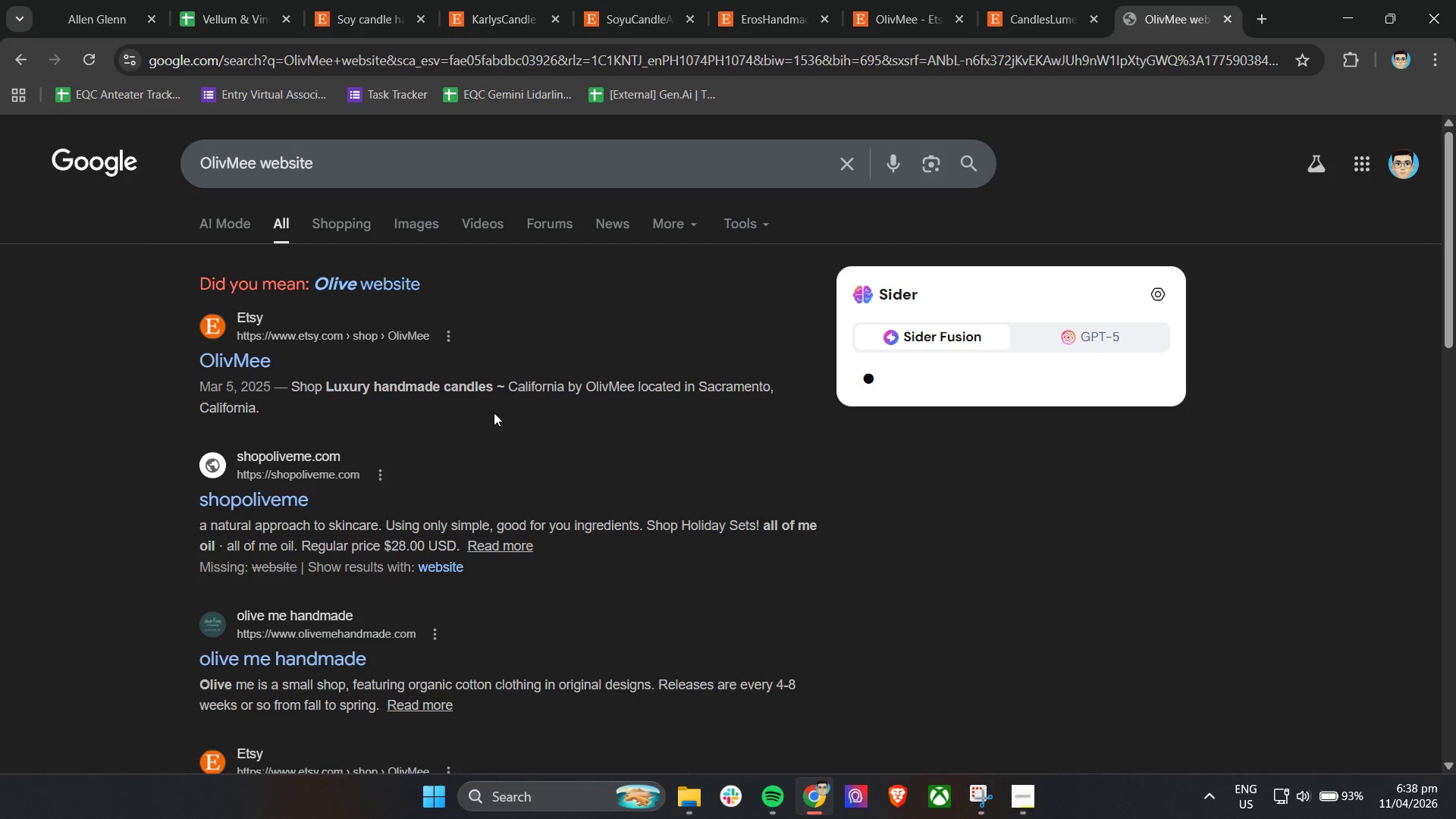 
left_click([380, 164])
 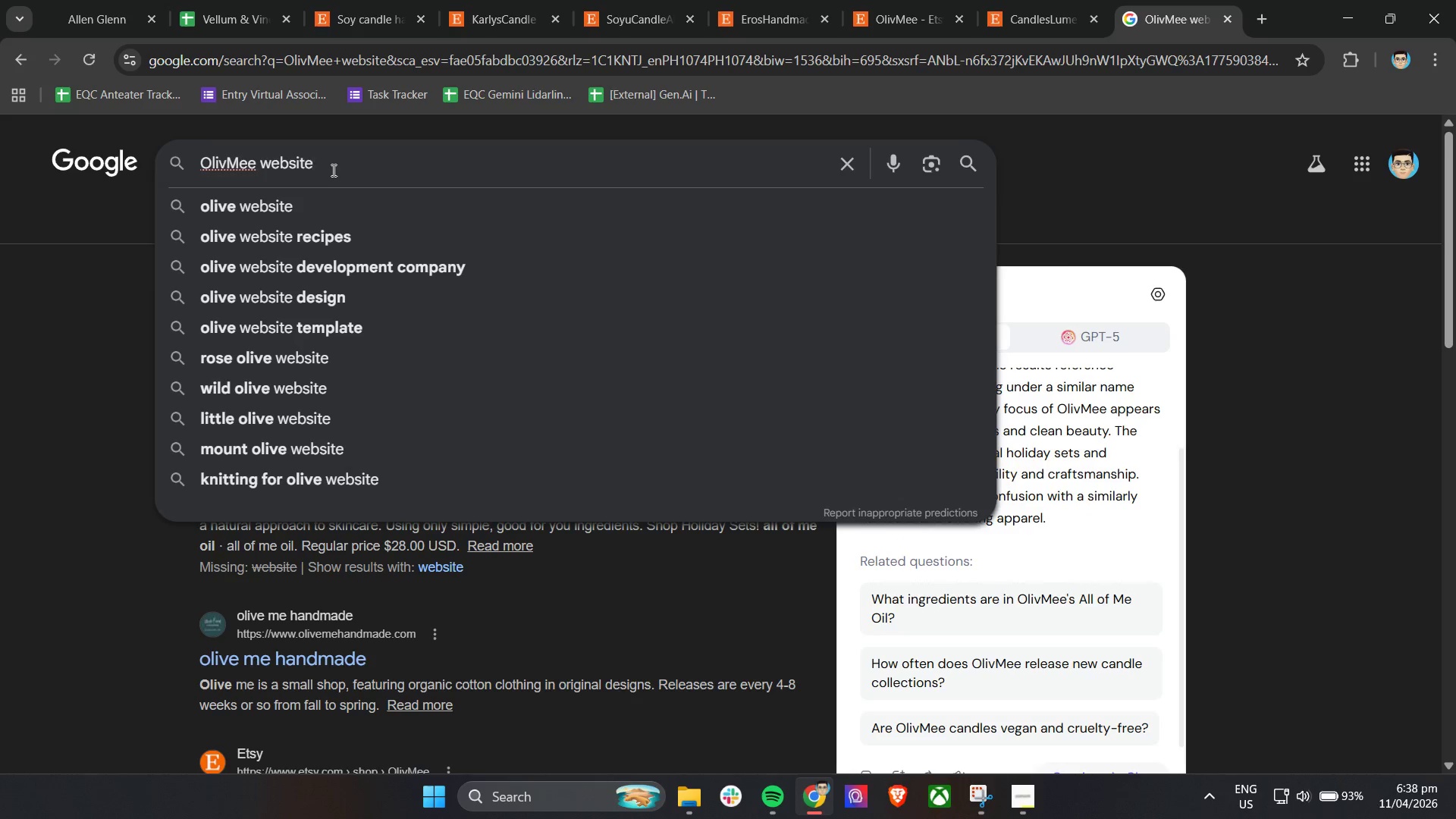 
wait(6.42)
 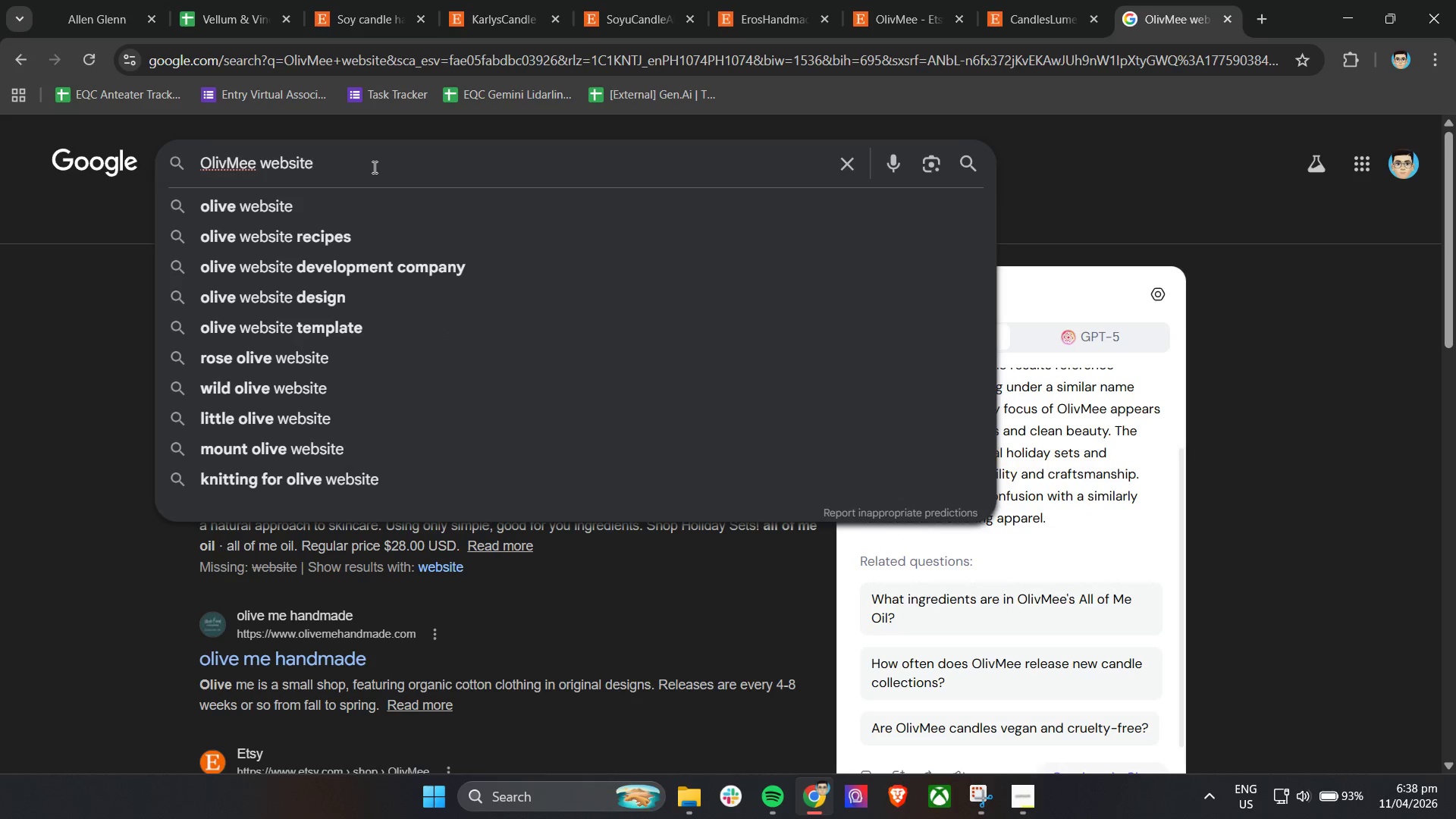 
left_click_drag(start_coordinate=[332, 161], to_coordinate=[259, 161])
 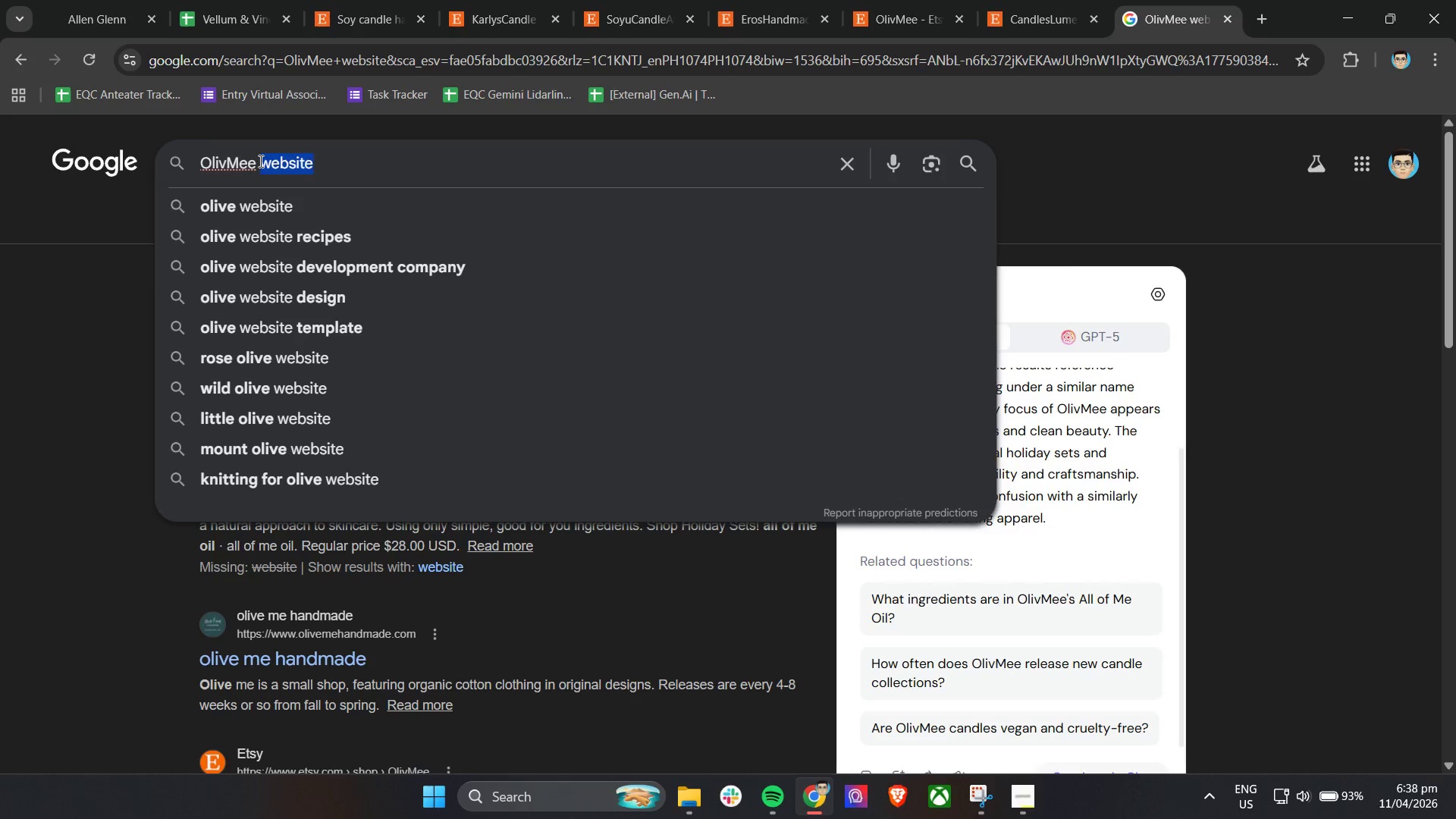 
type(instagram)
 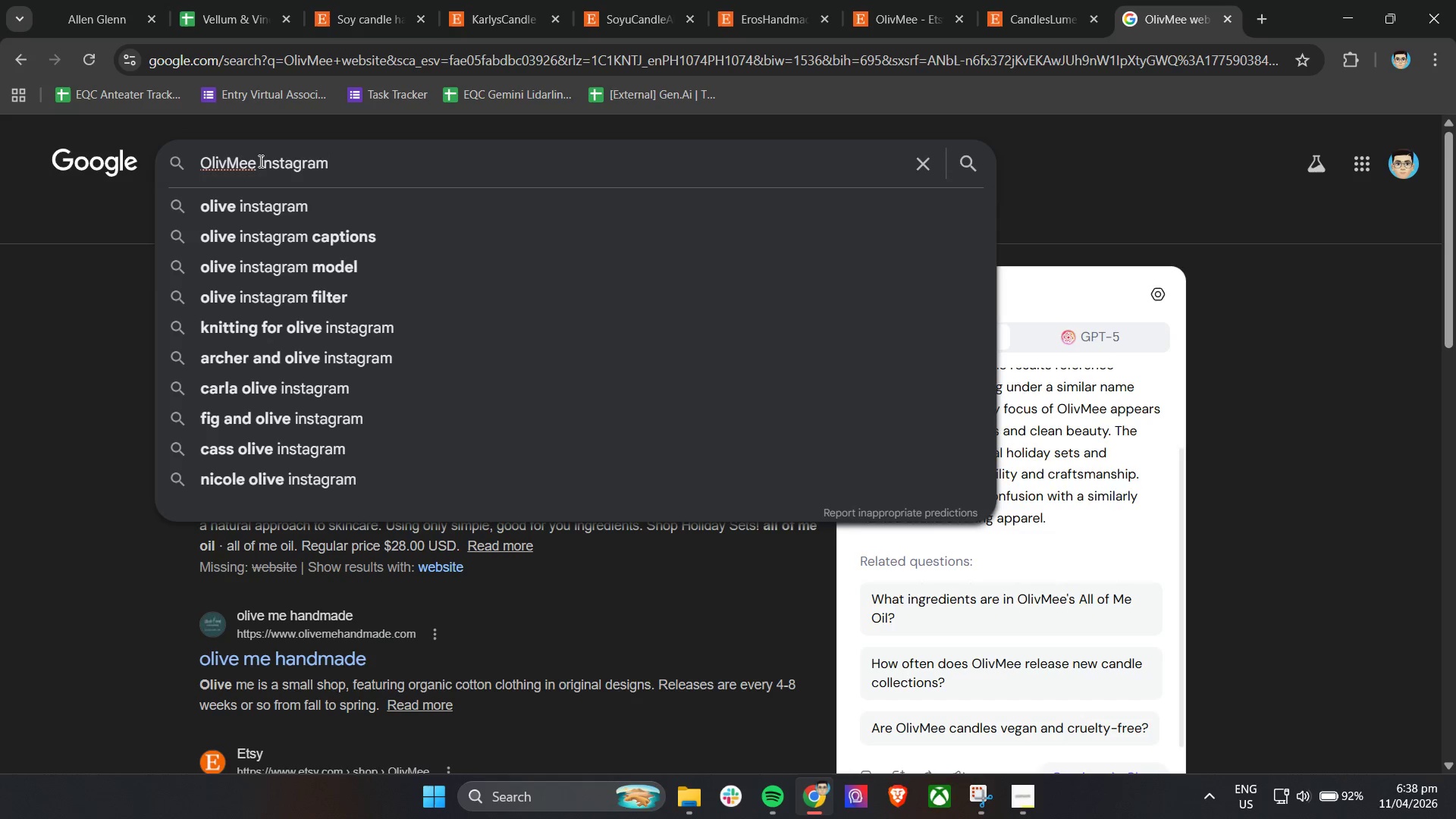 
key(Enter)
 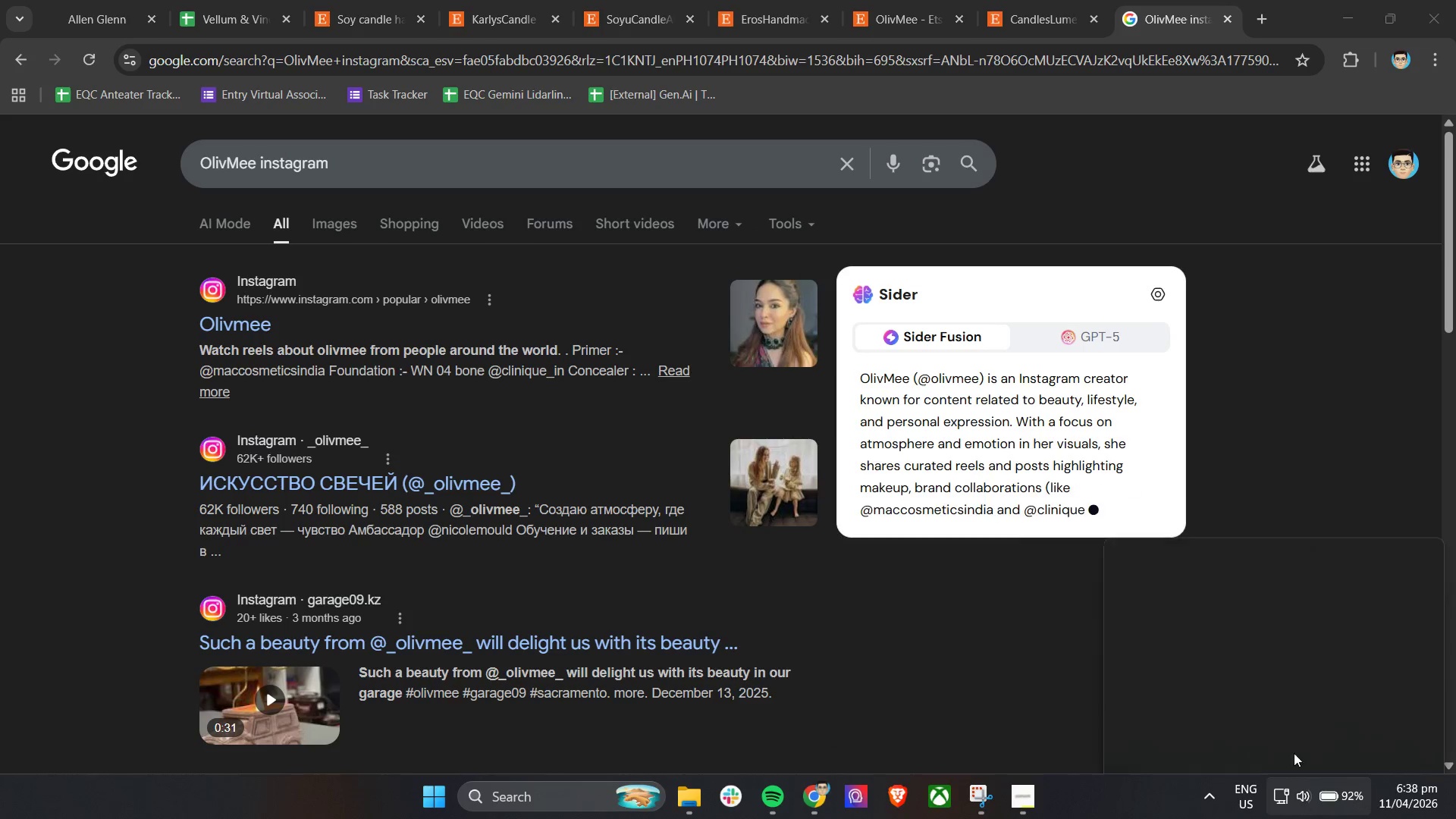 
left_click_drag(start_coordinate=[1254, 692], to_coordinate=[1252, 687])
 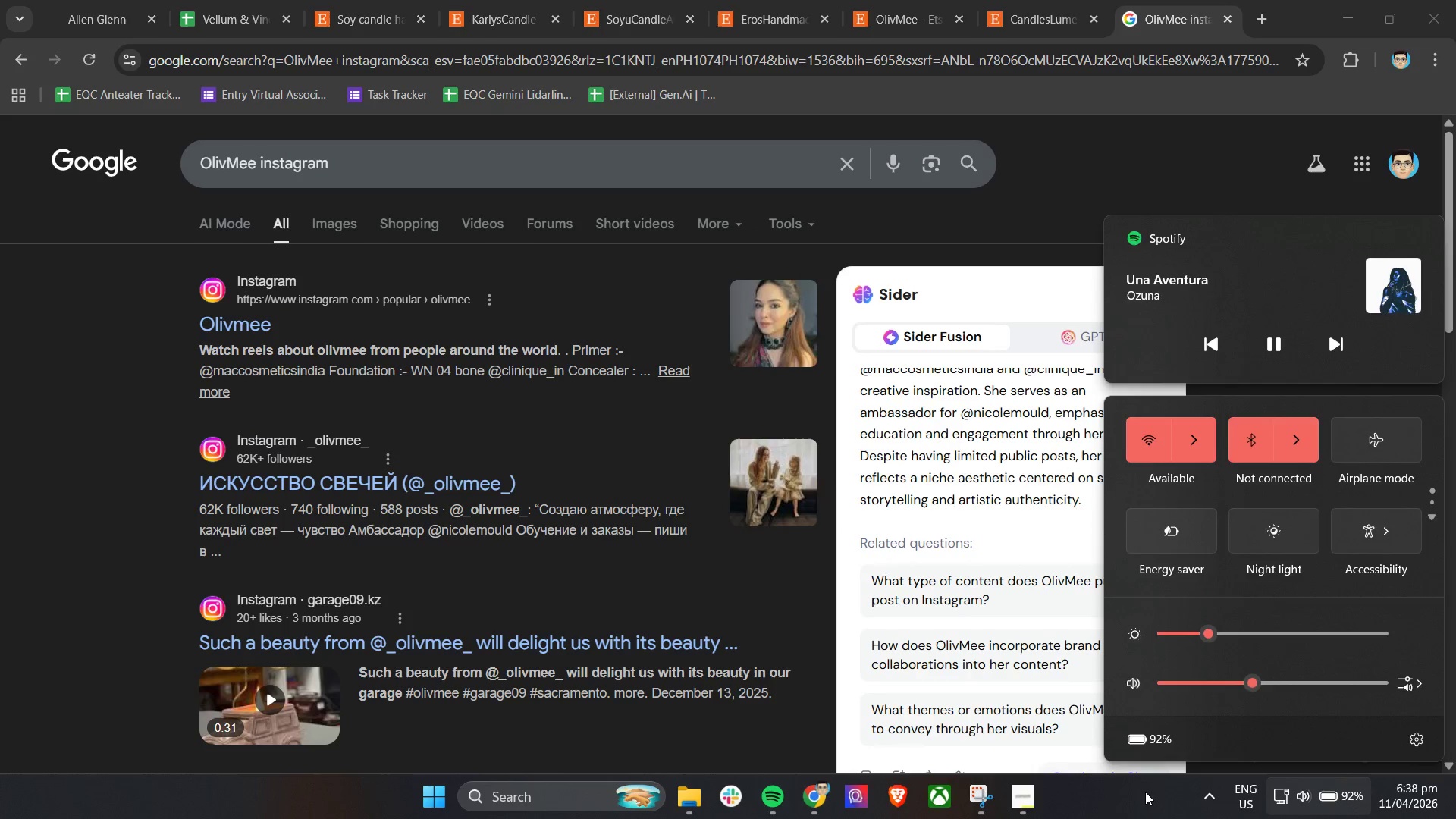 
left_click([1145, 792])
 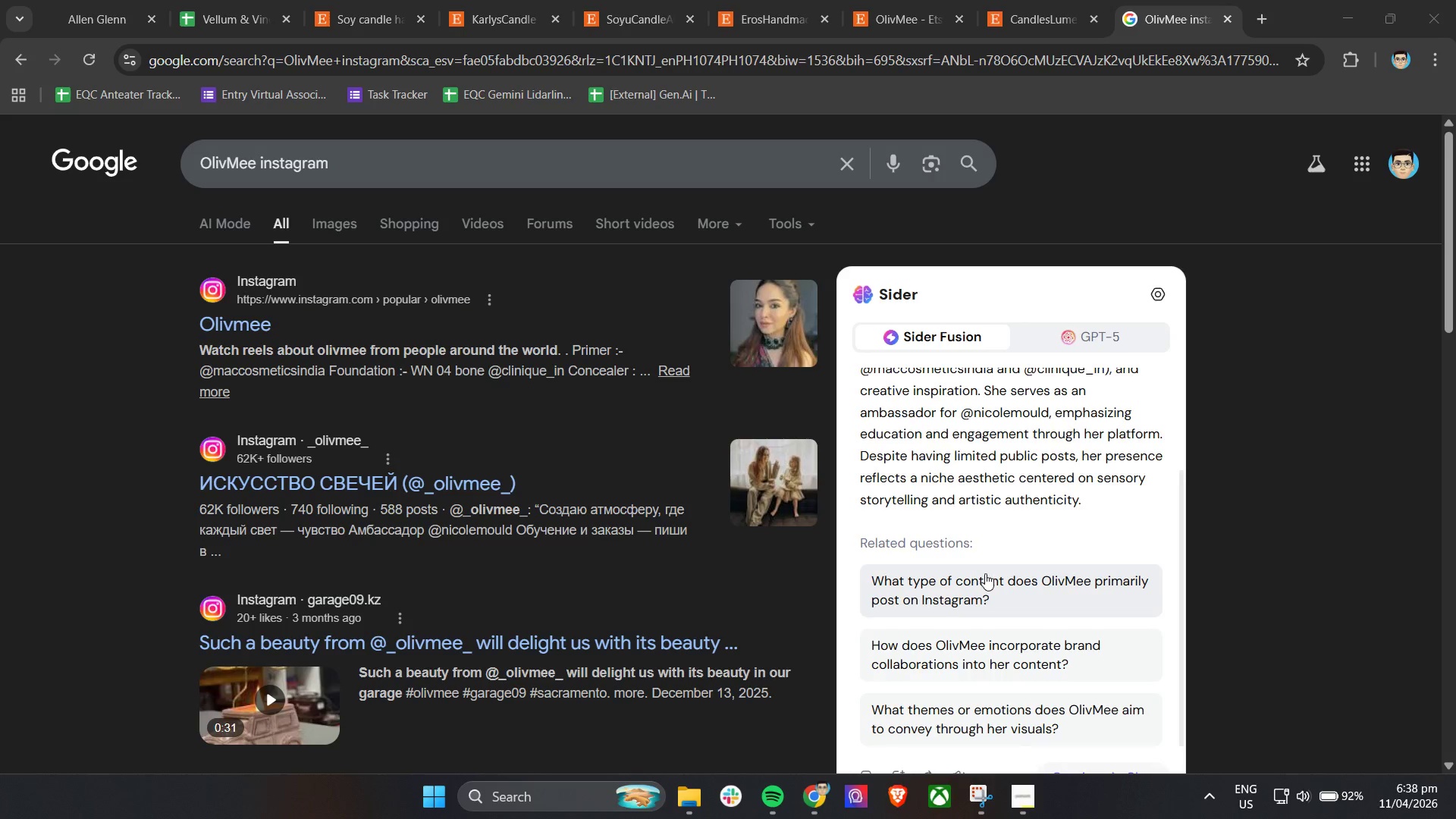 
scroll: coordinate [990, 573], scroll_direction: up, amount: 3.0
 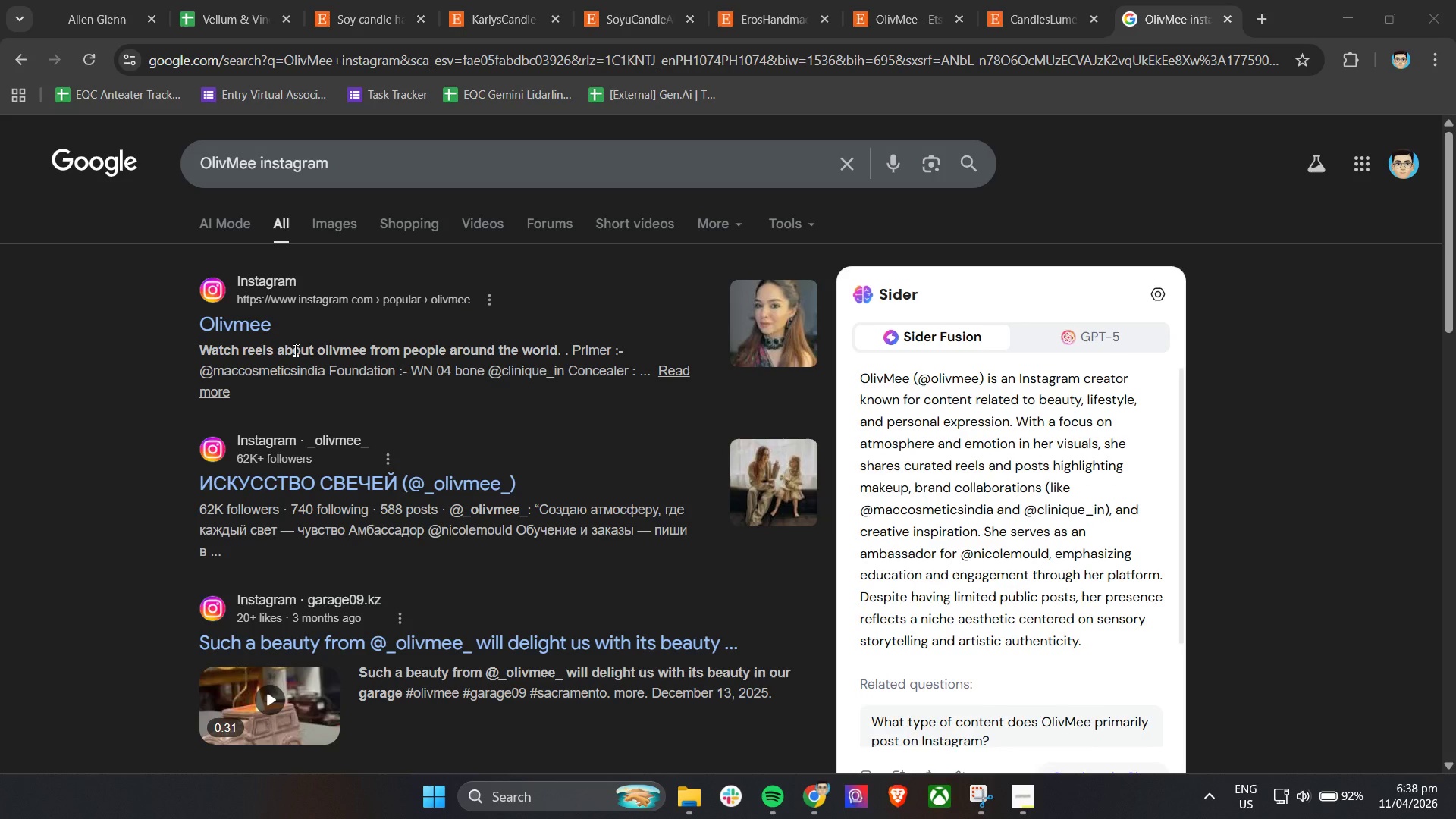 
wait(7.19)
 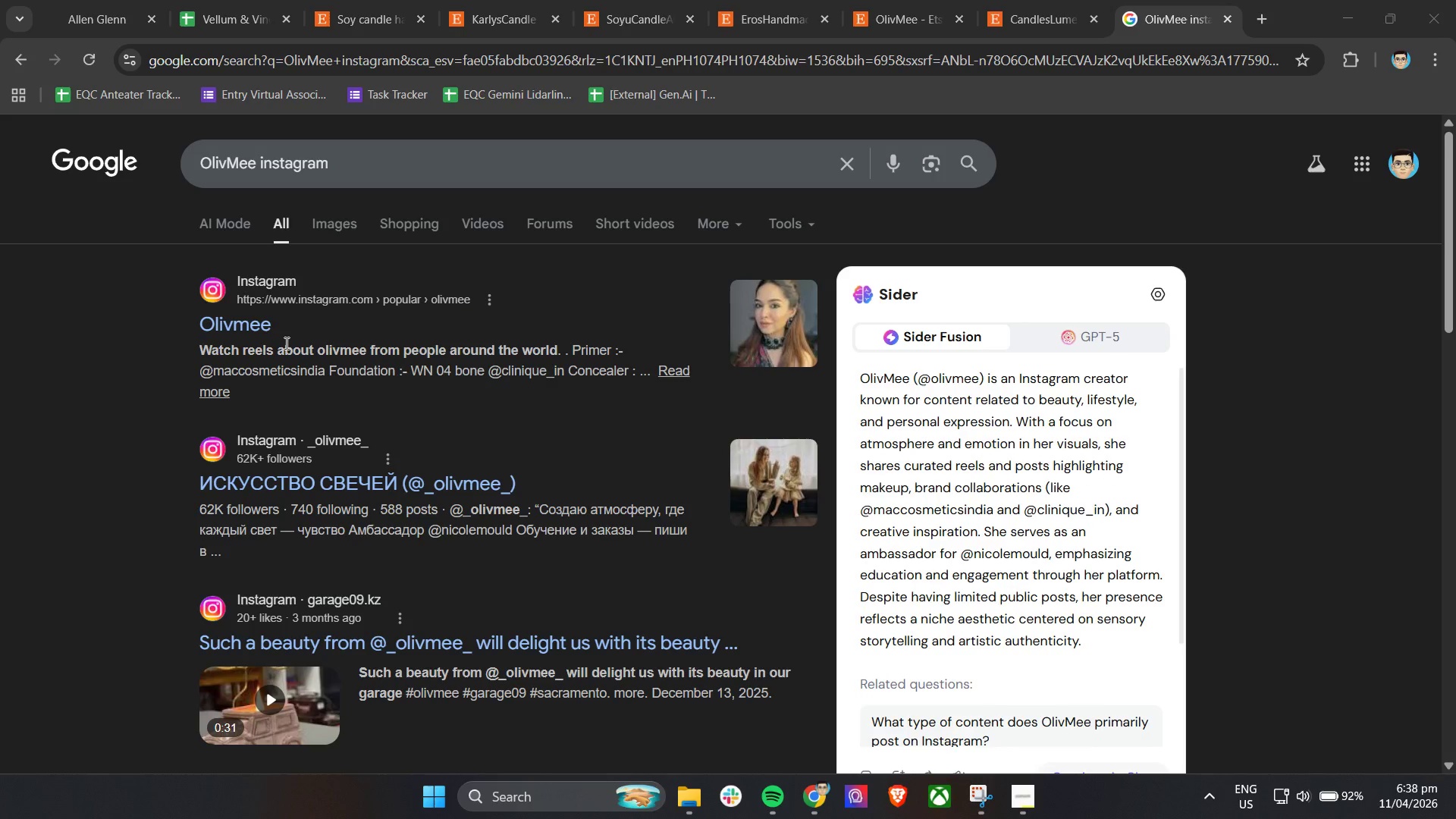 
right_click([362, 635])
 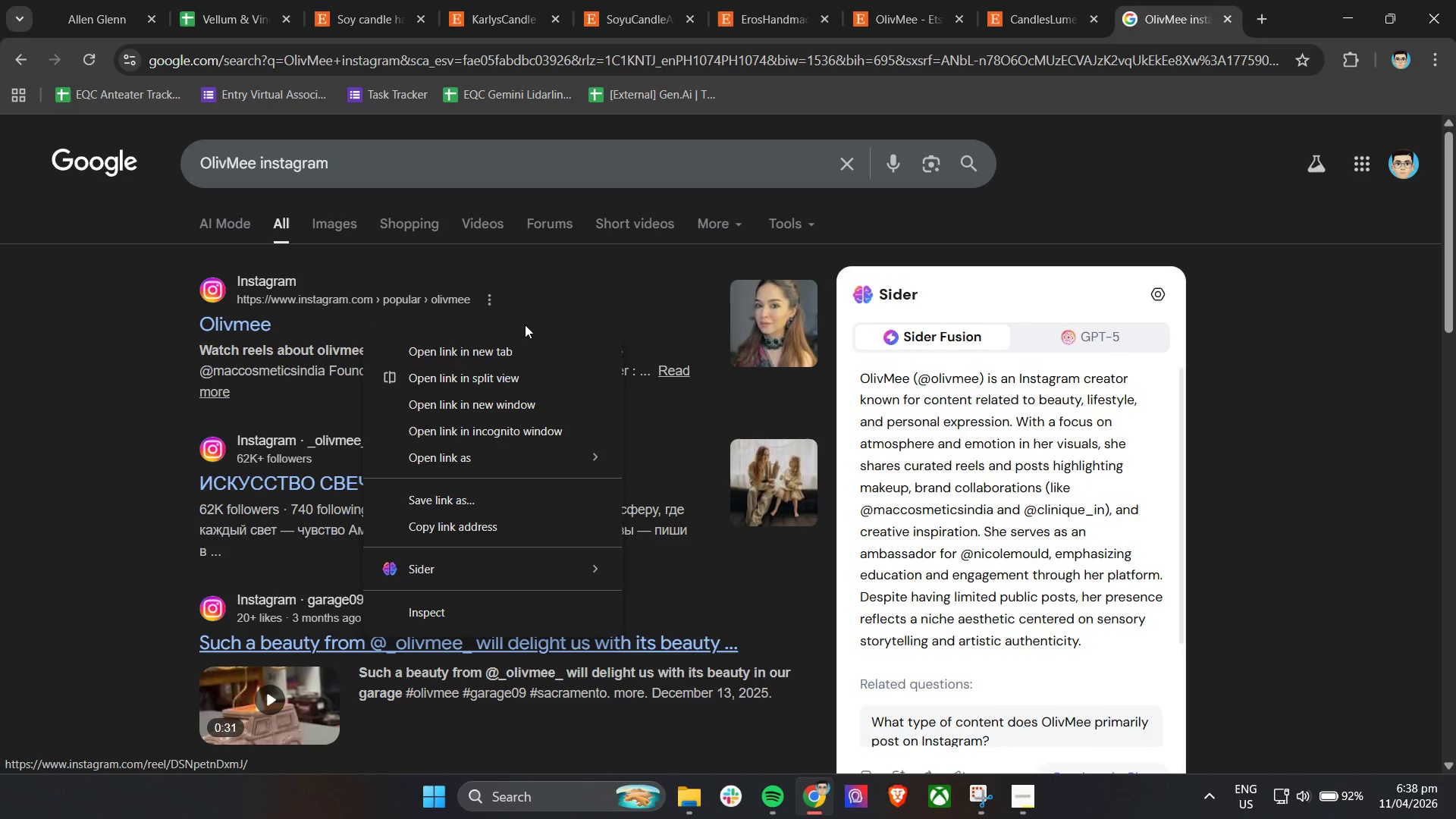 
left_click([511, 356])
 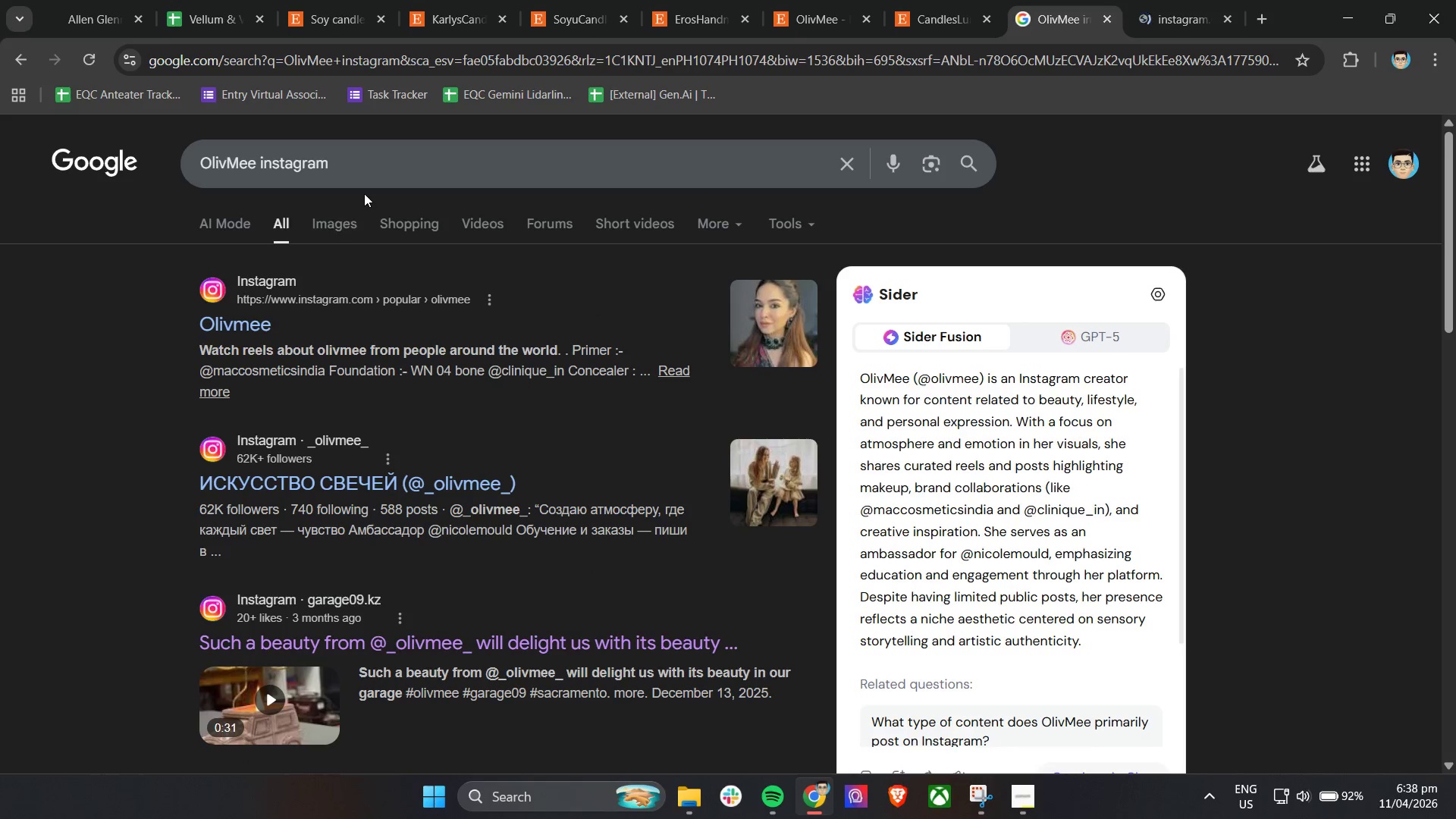 
left_click_drag(start_coordinate=[370, 169], to_coordinate=[261, 168])
 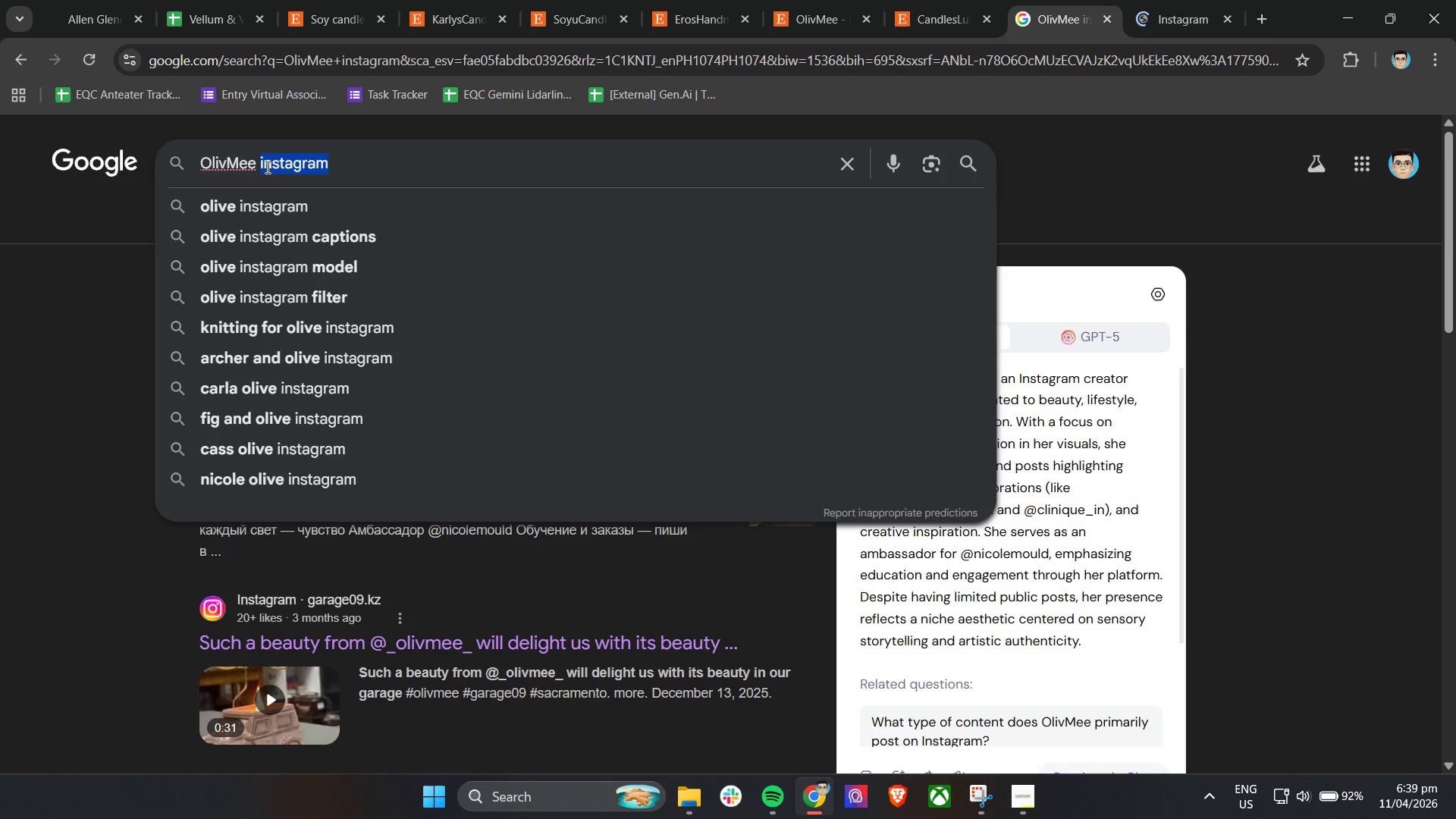 
type(owner)
 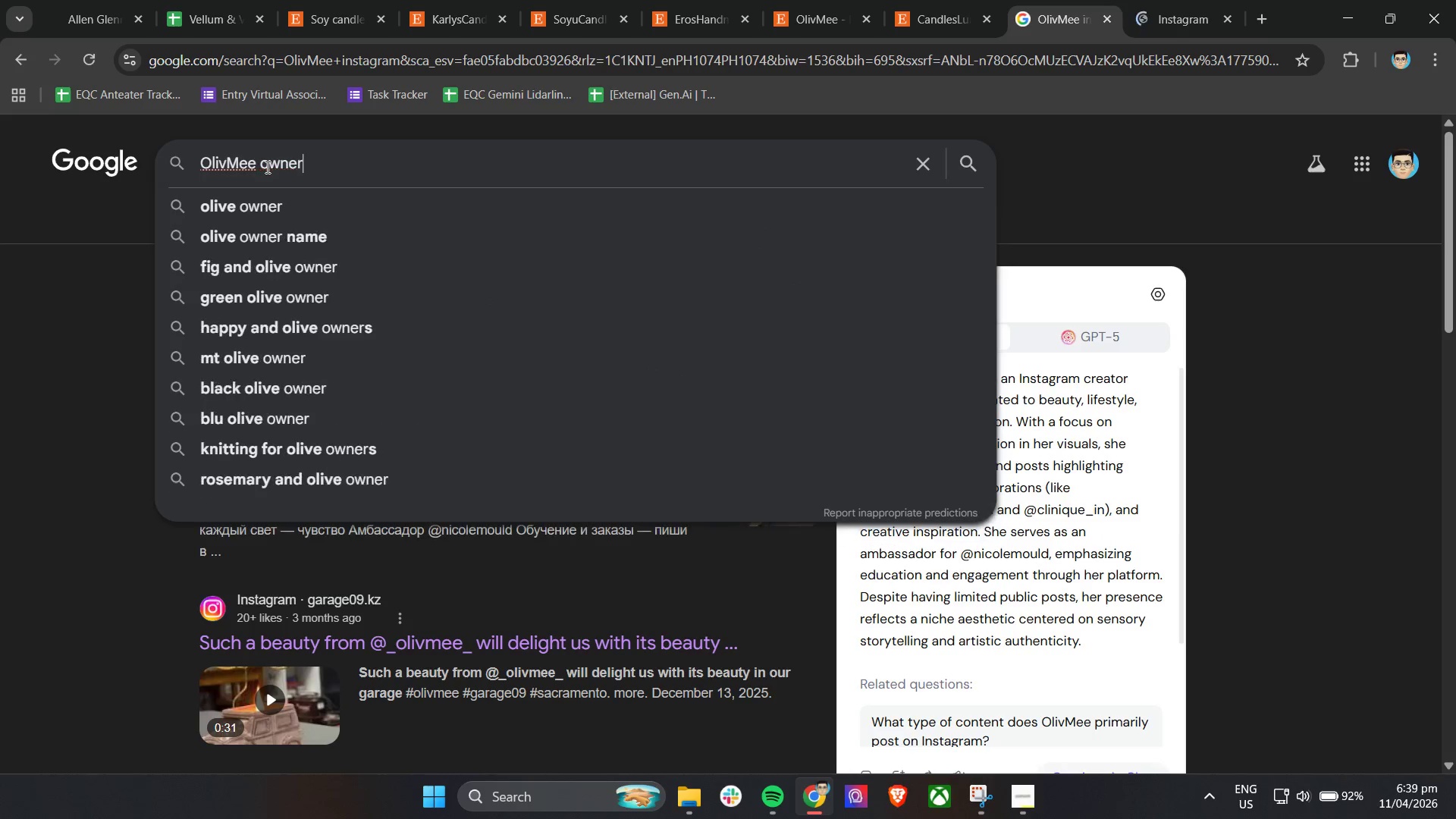 
key(Enter)
 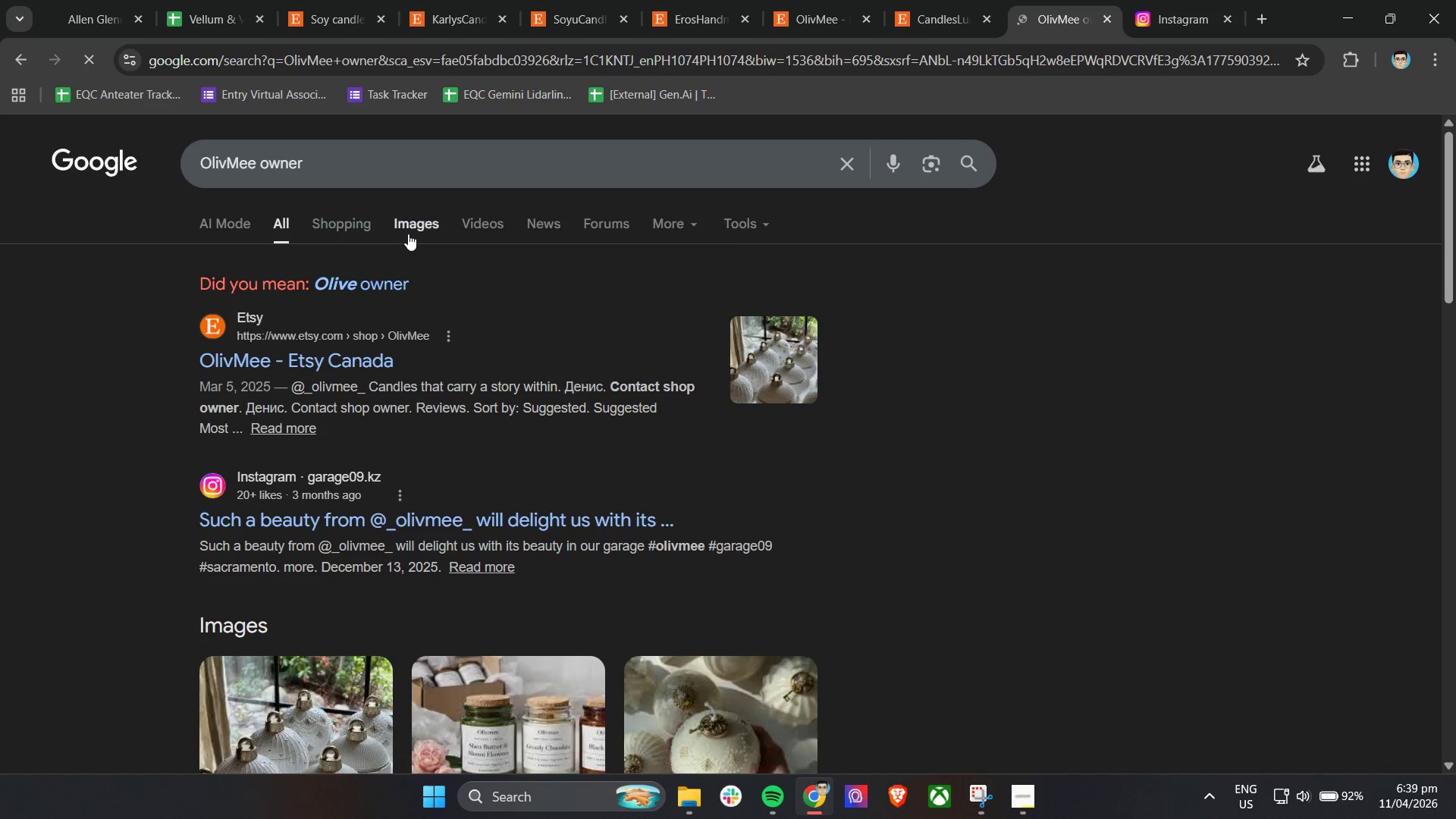 
left_click([435, 155])
 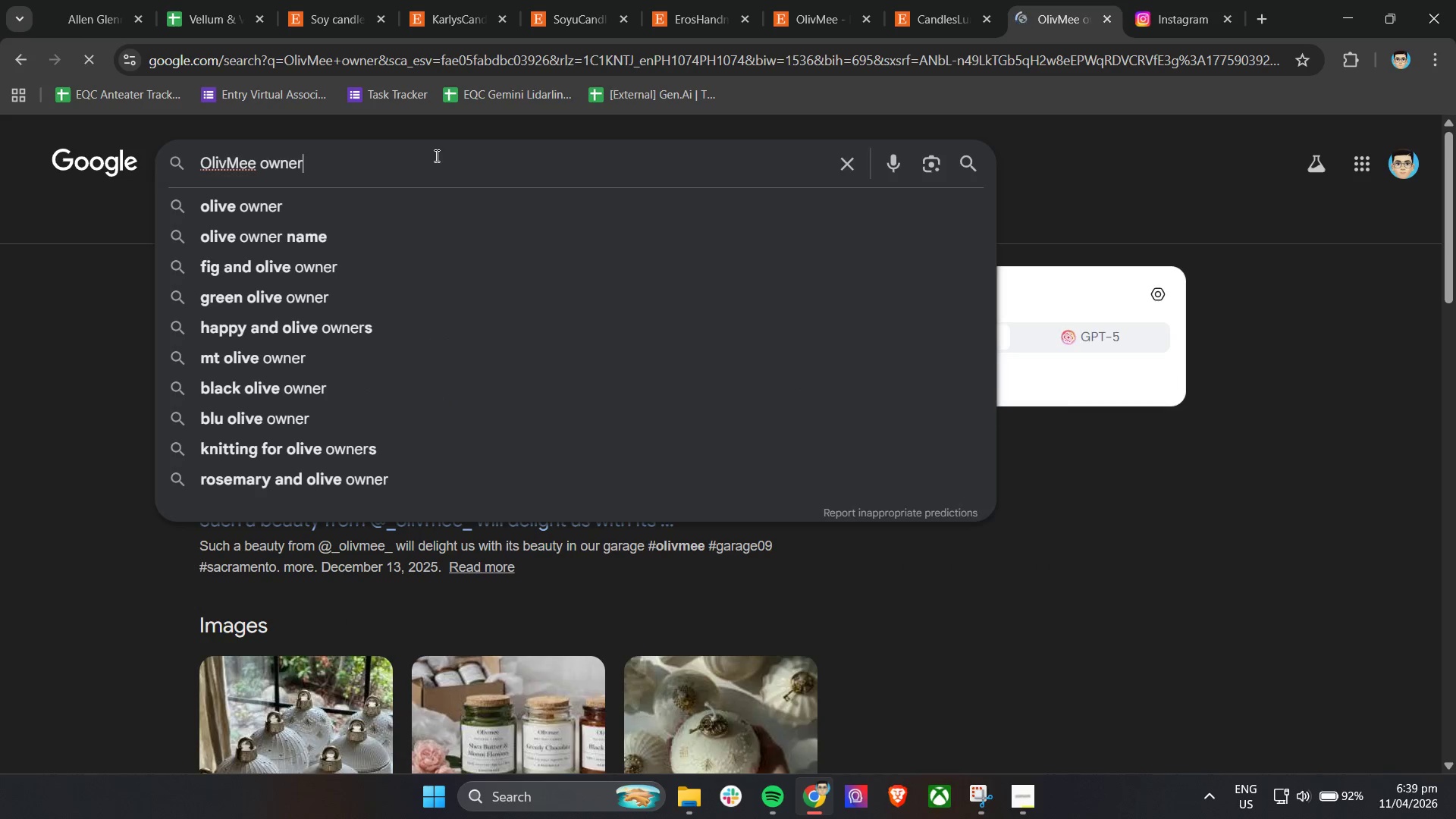 
type( name)
 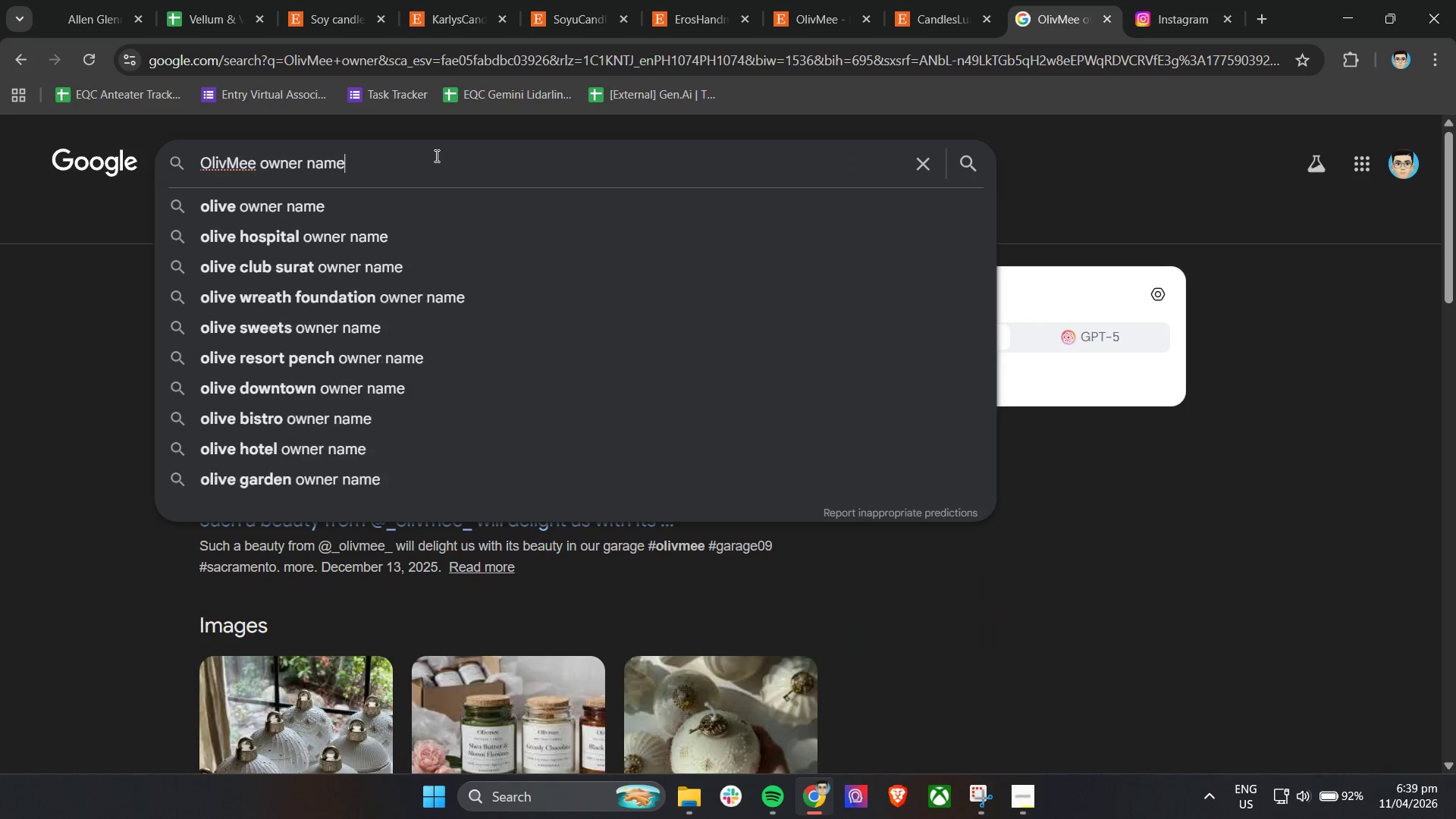 
key(Enter)
 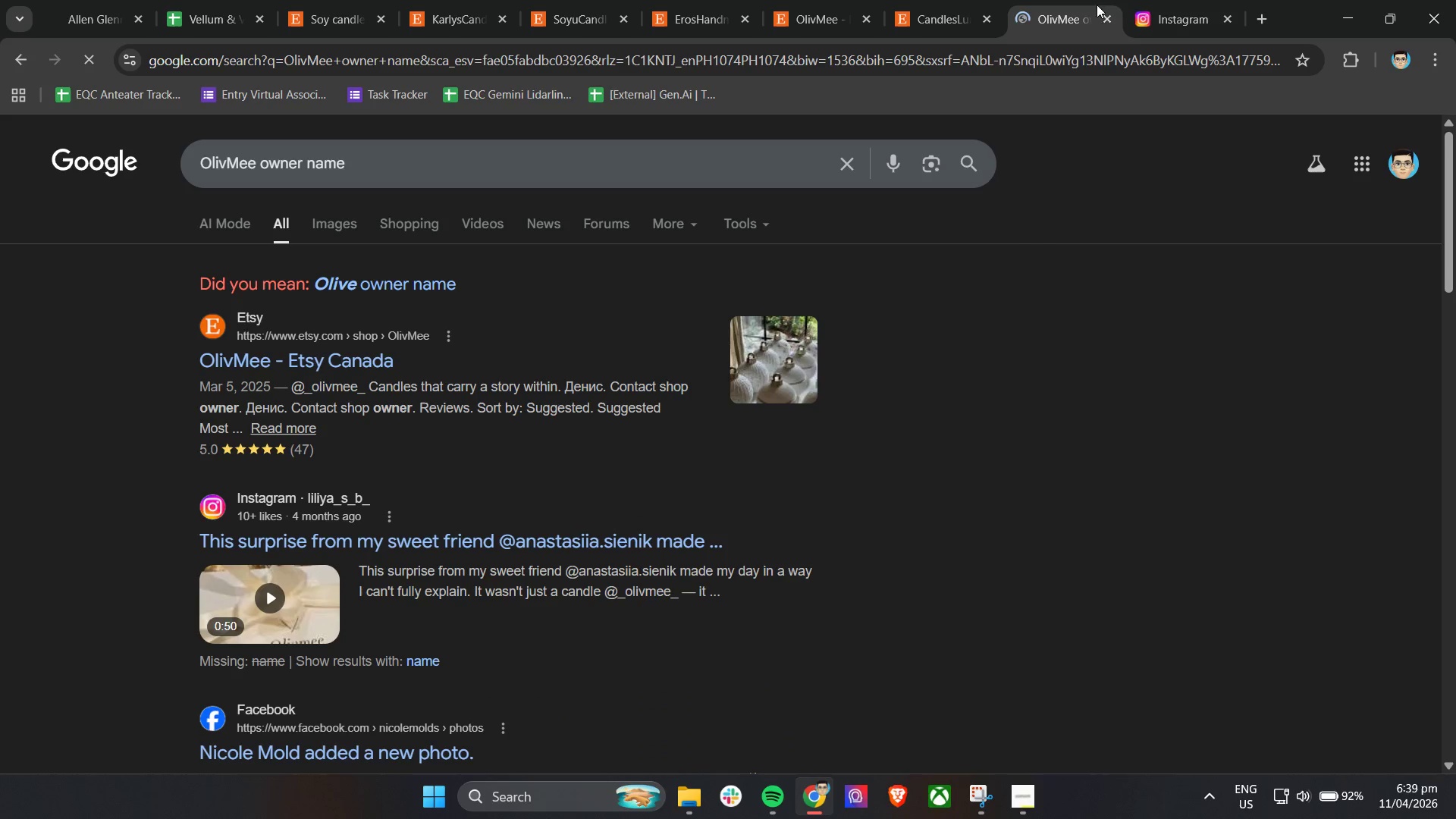 
left_click([1172, 0])
 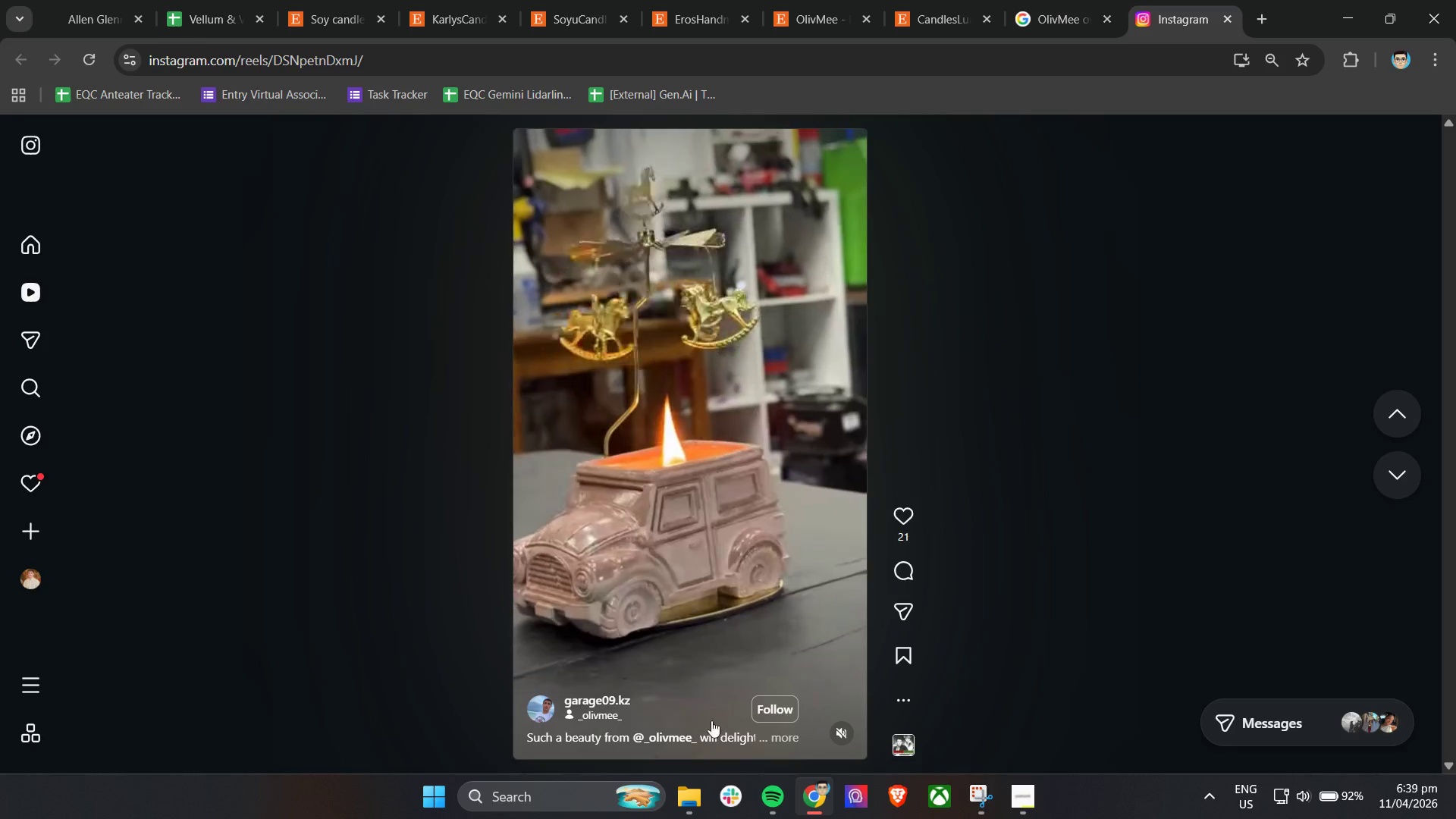 
left_click([652, 738])
 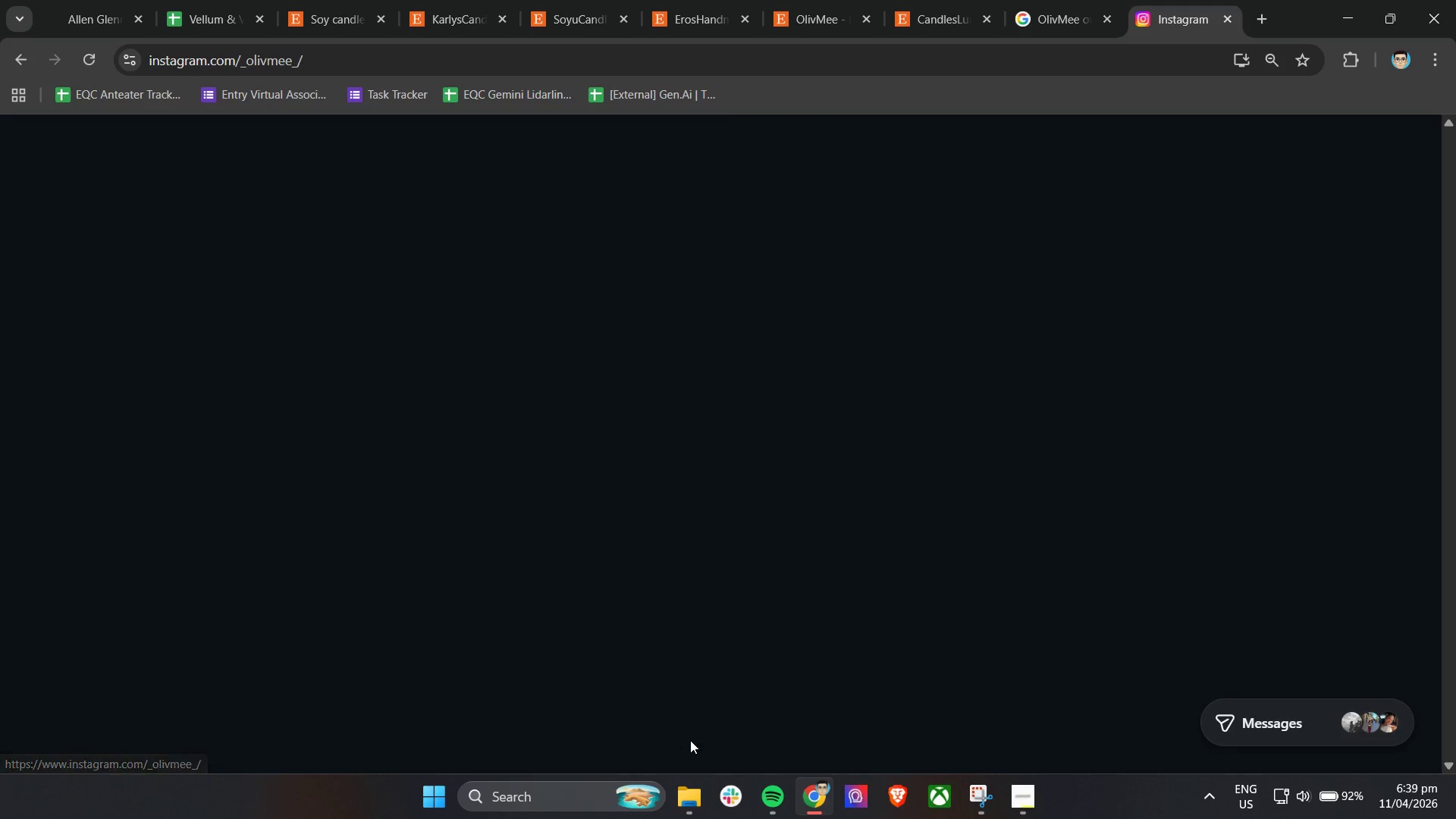 
mouse_move([646, 653])
 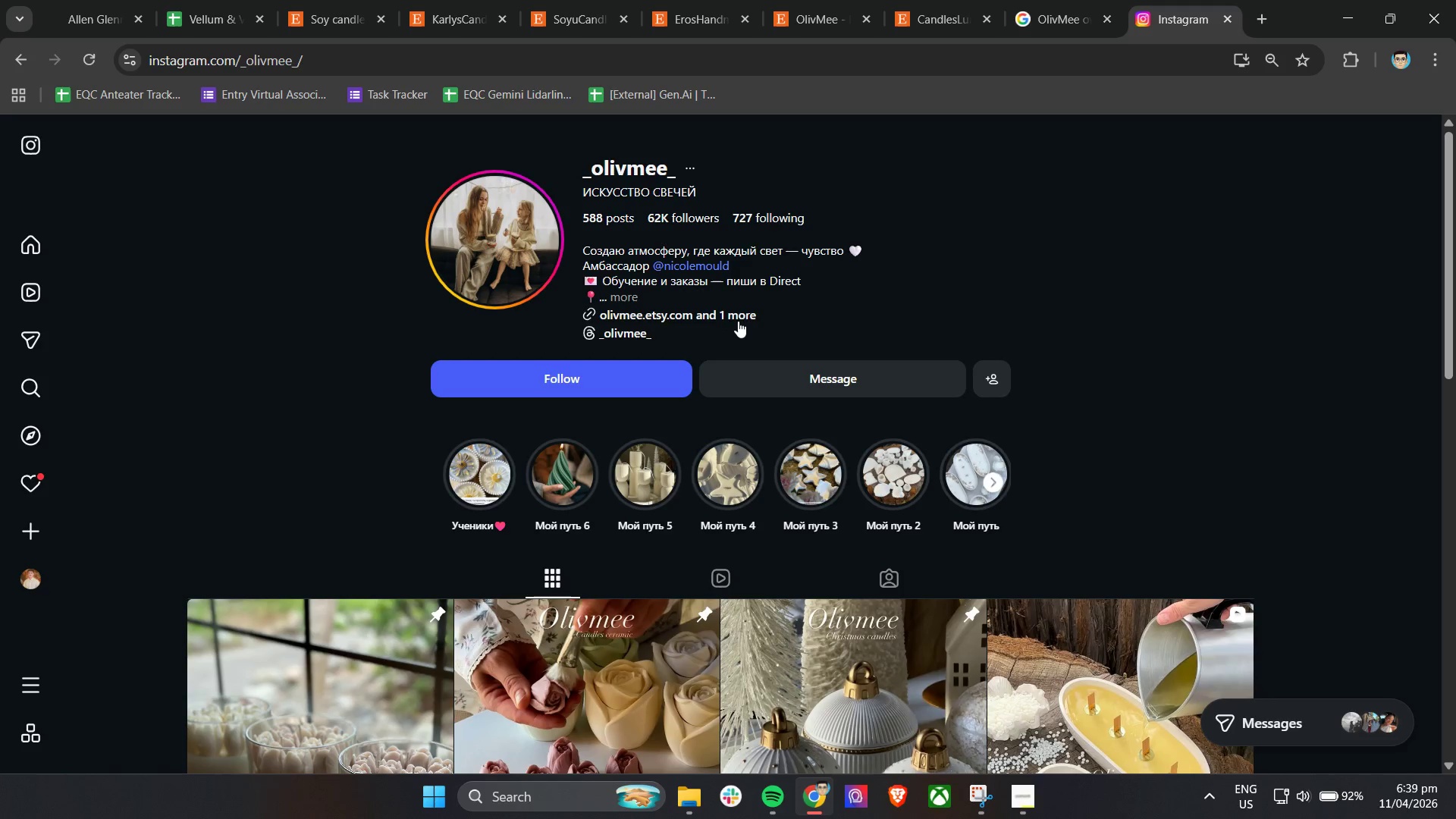 
left_click([742, 318])
 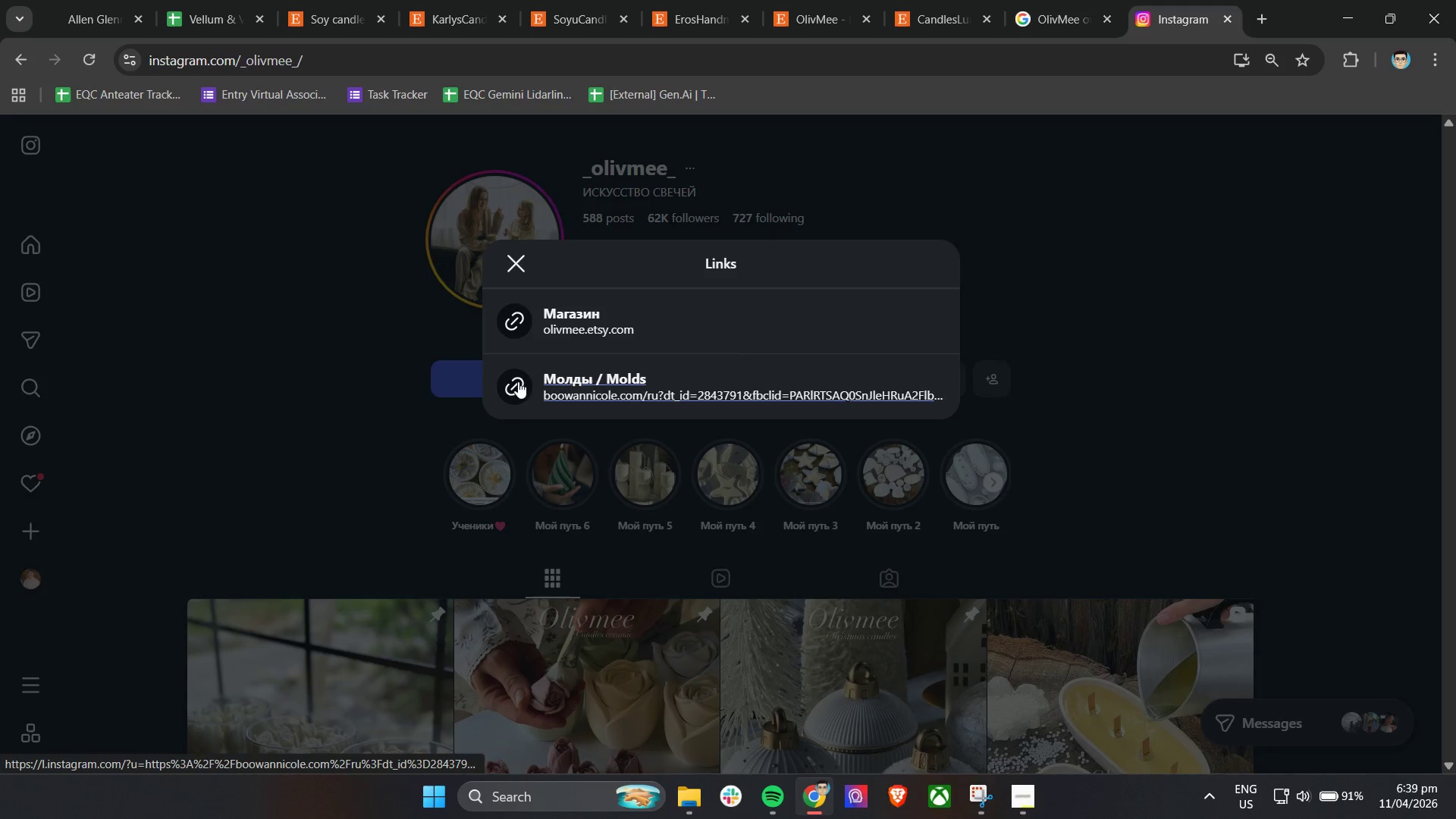 
left_click([306, 388])
 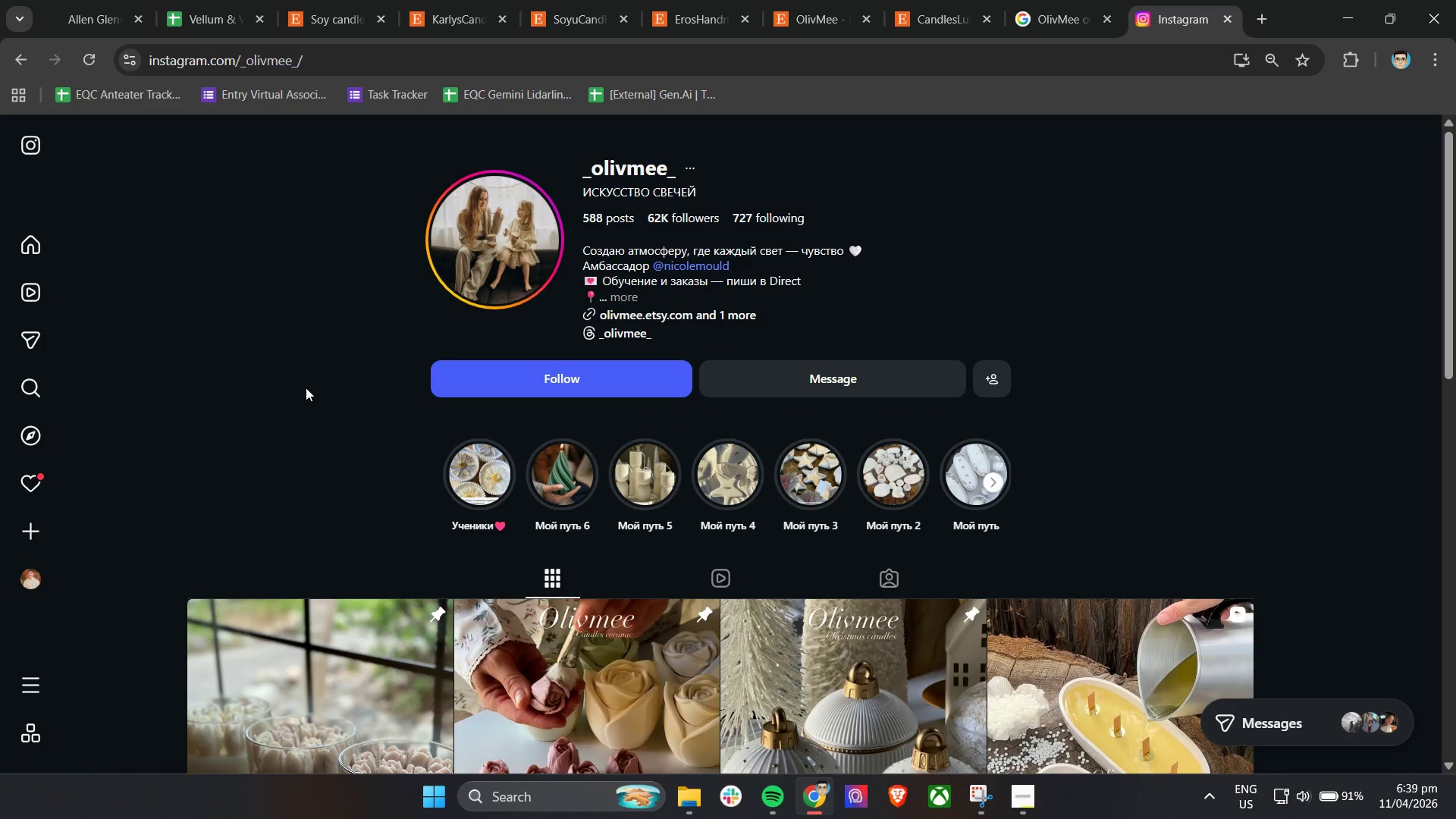 
scroll: coordinate [306, 388], scroll_direction: down, amount: 3.0
 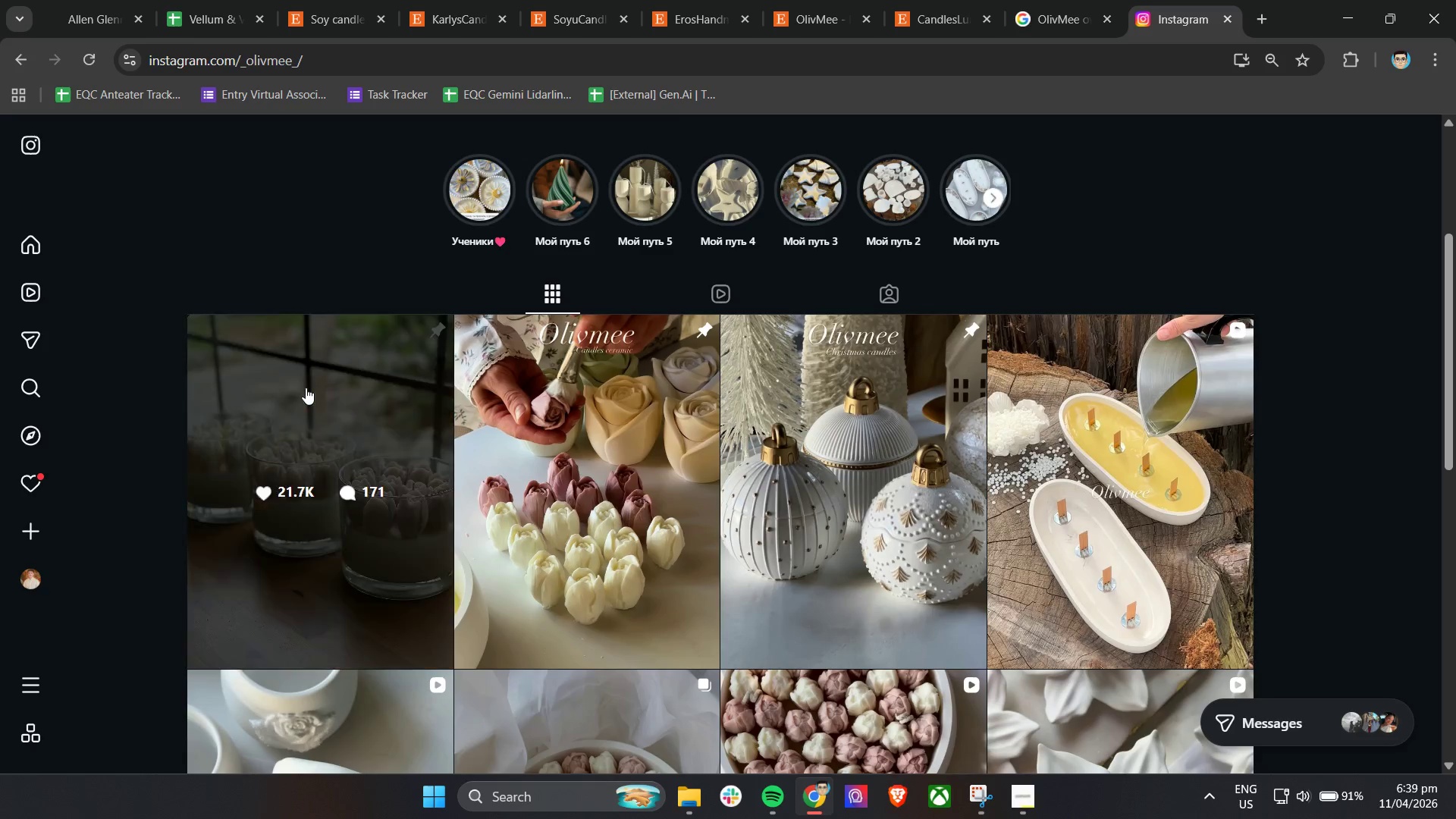 
scroll: coordinate [307, 387], scroll_direction: up, amount: 3.0
 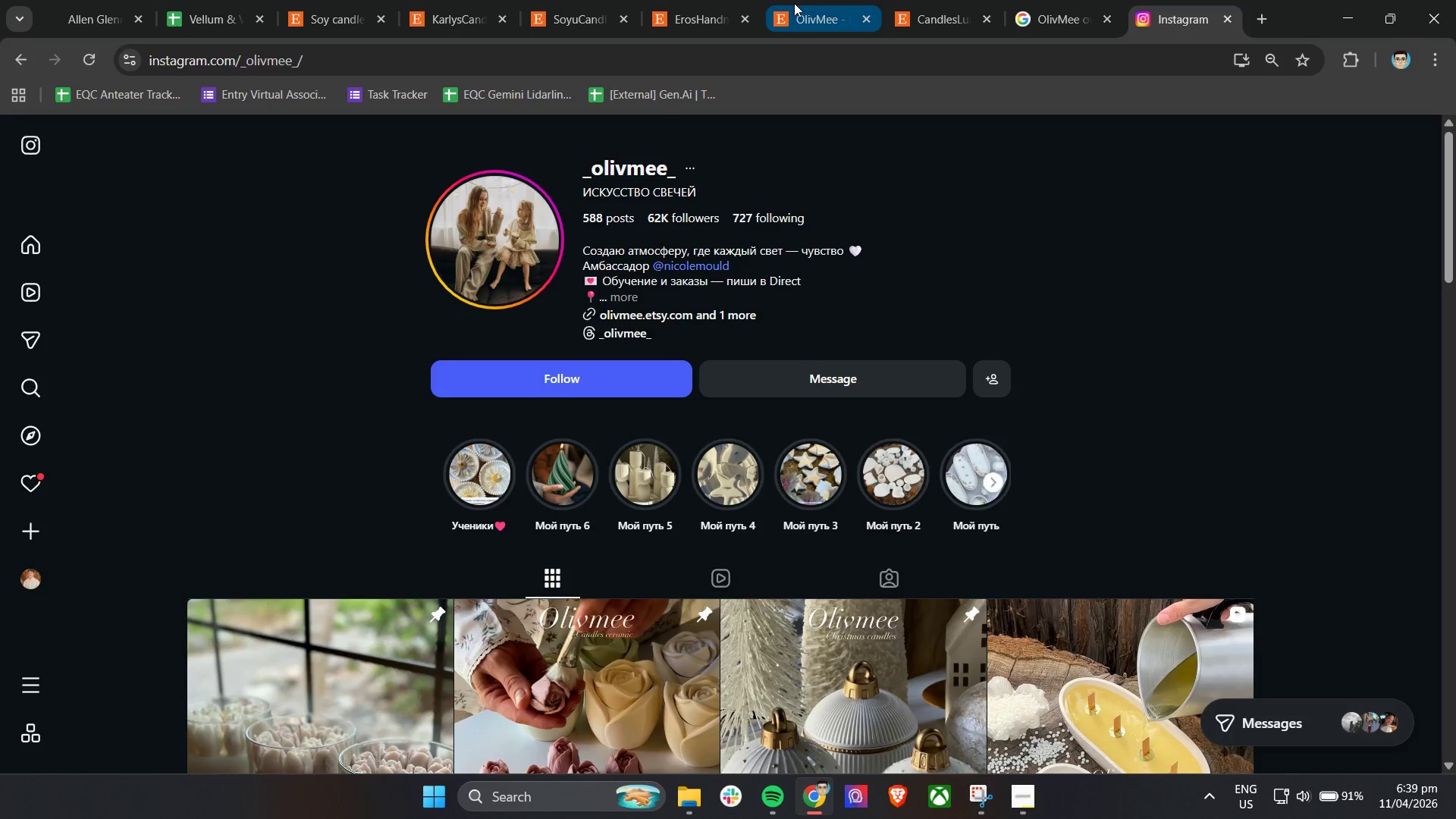 
wait(6.33)
 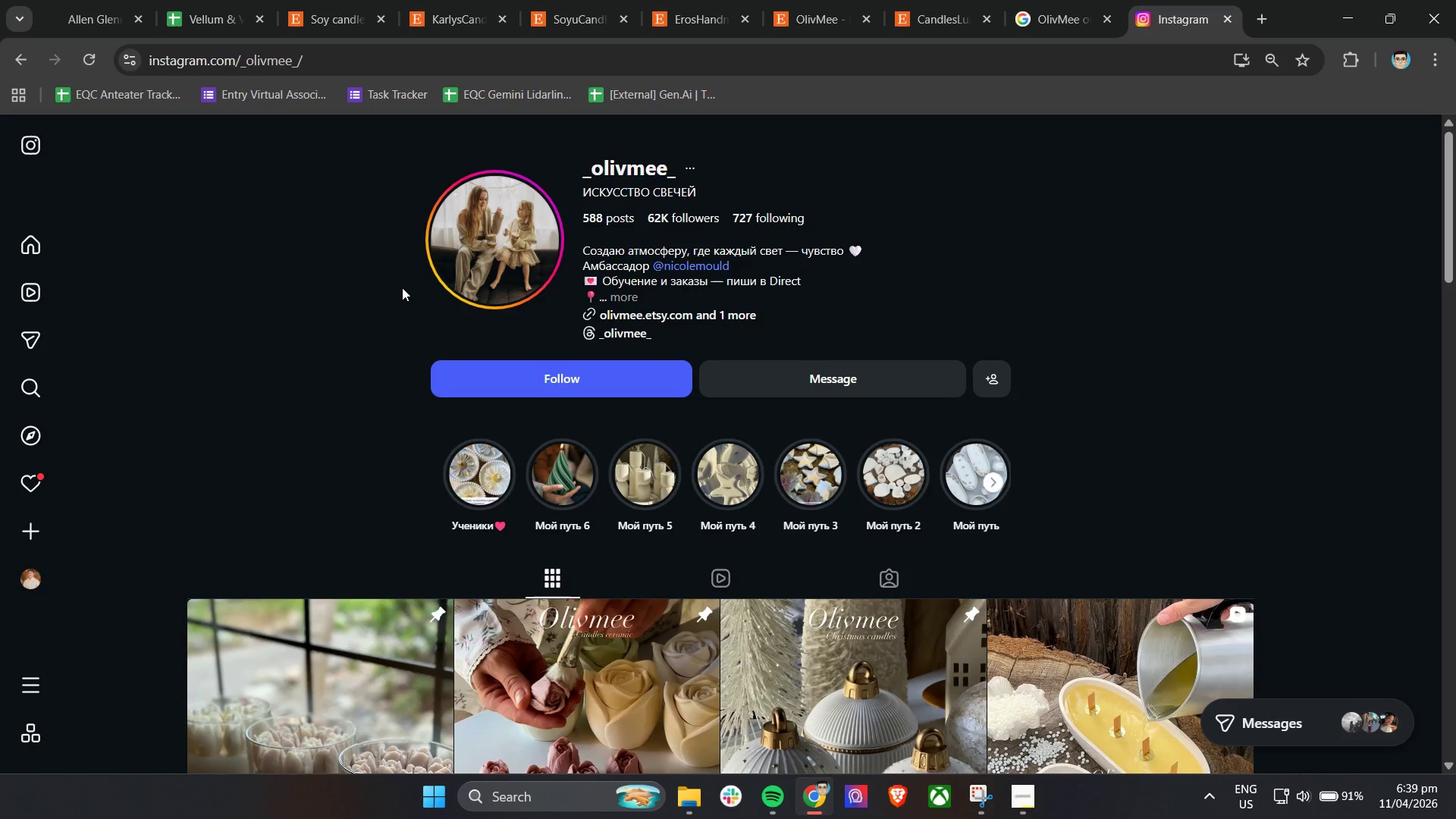 
left_click([395, 416])
 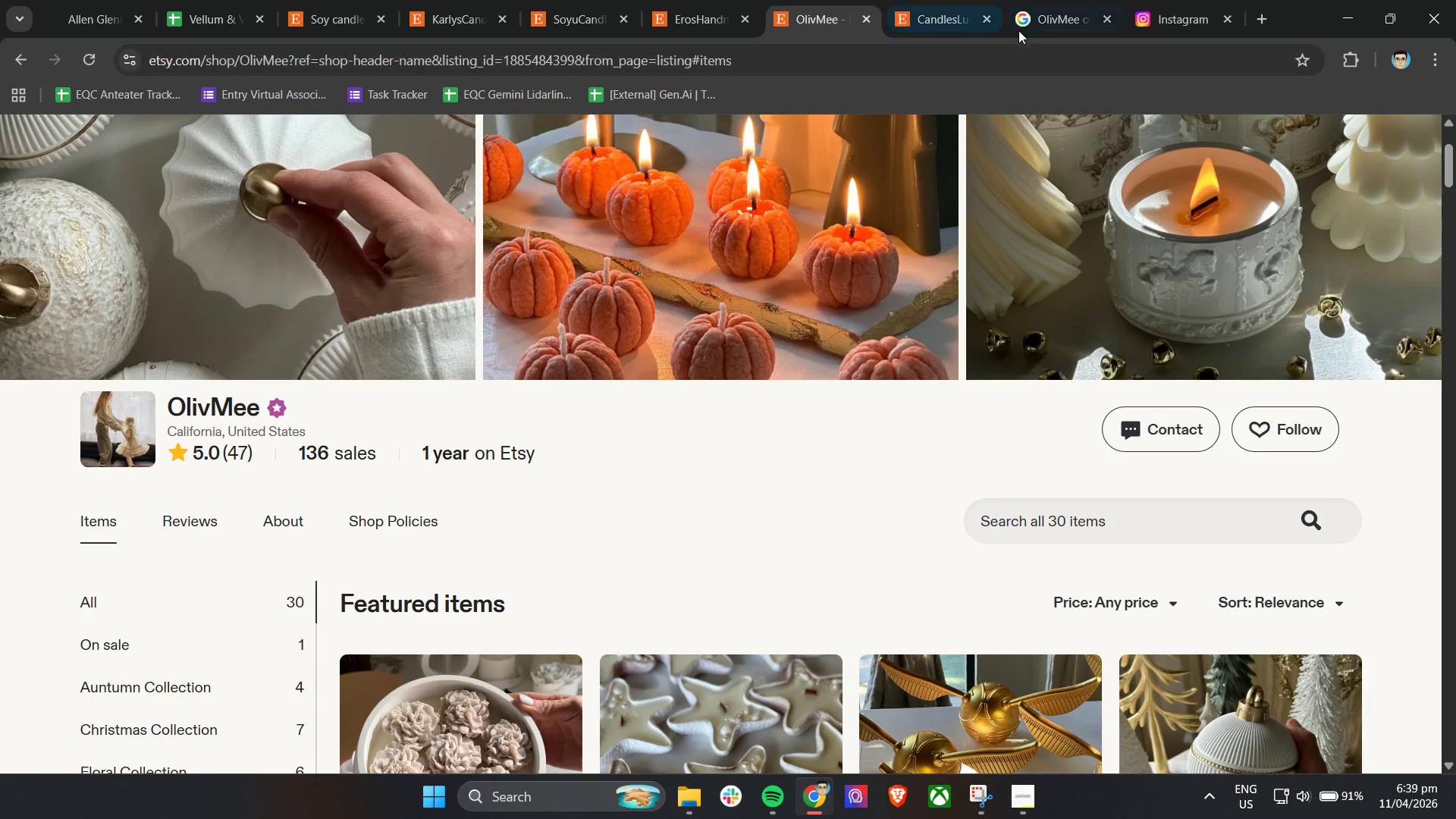 
left_click([1166, 4])
 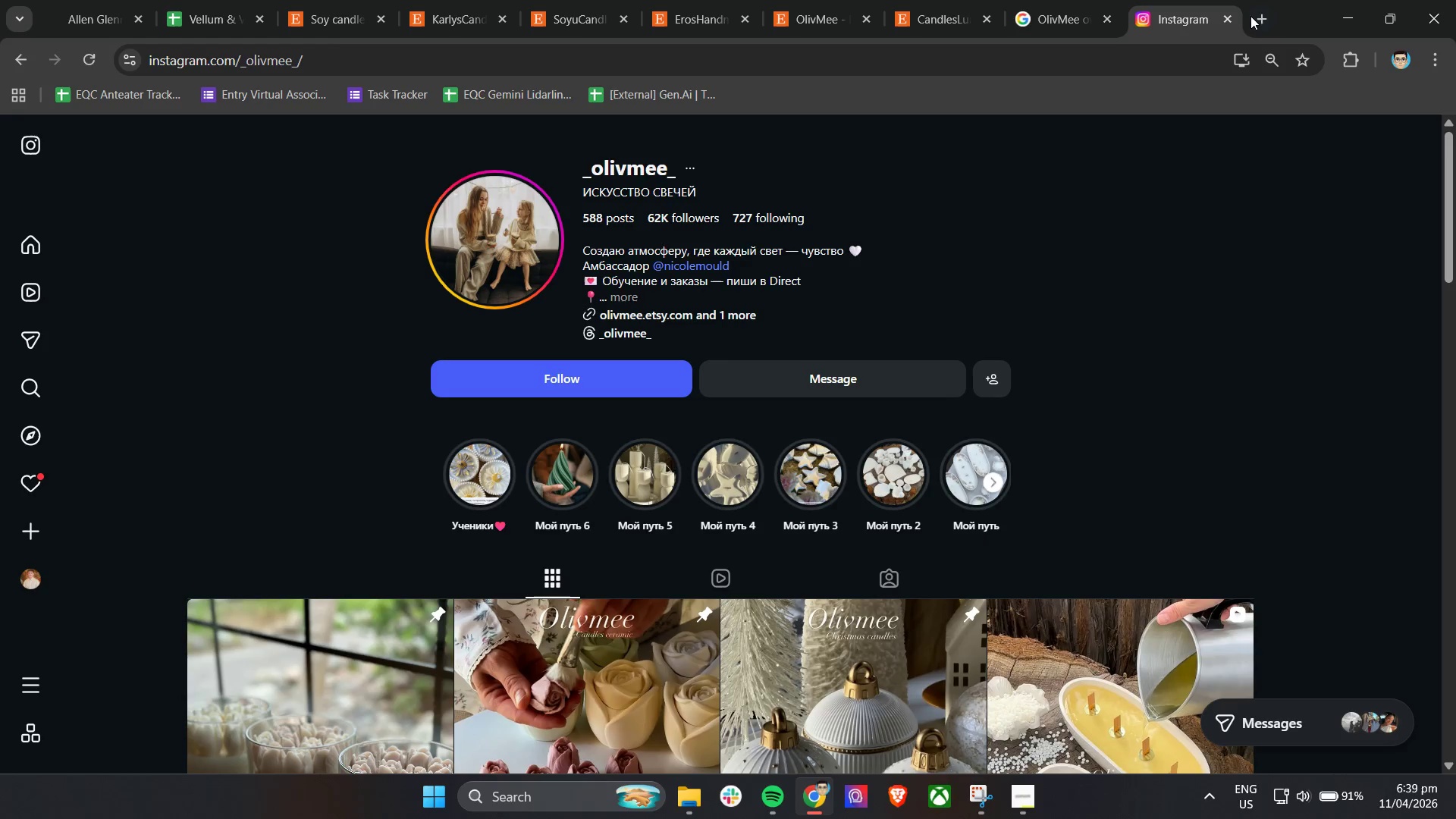 
left_click([1228, 17])
 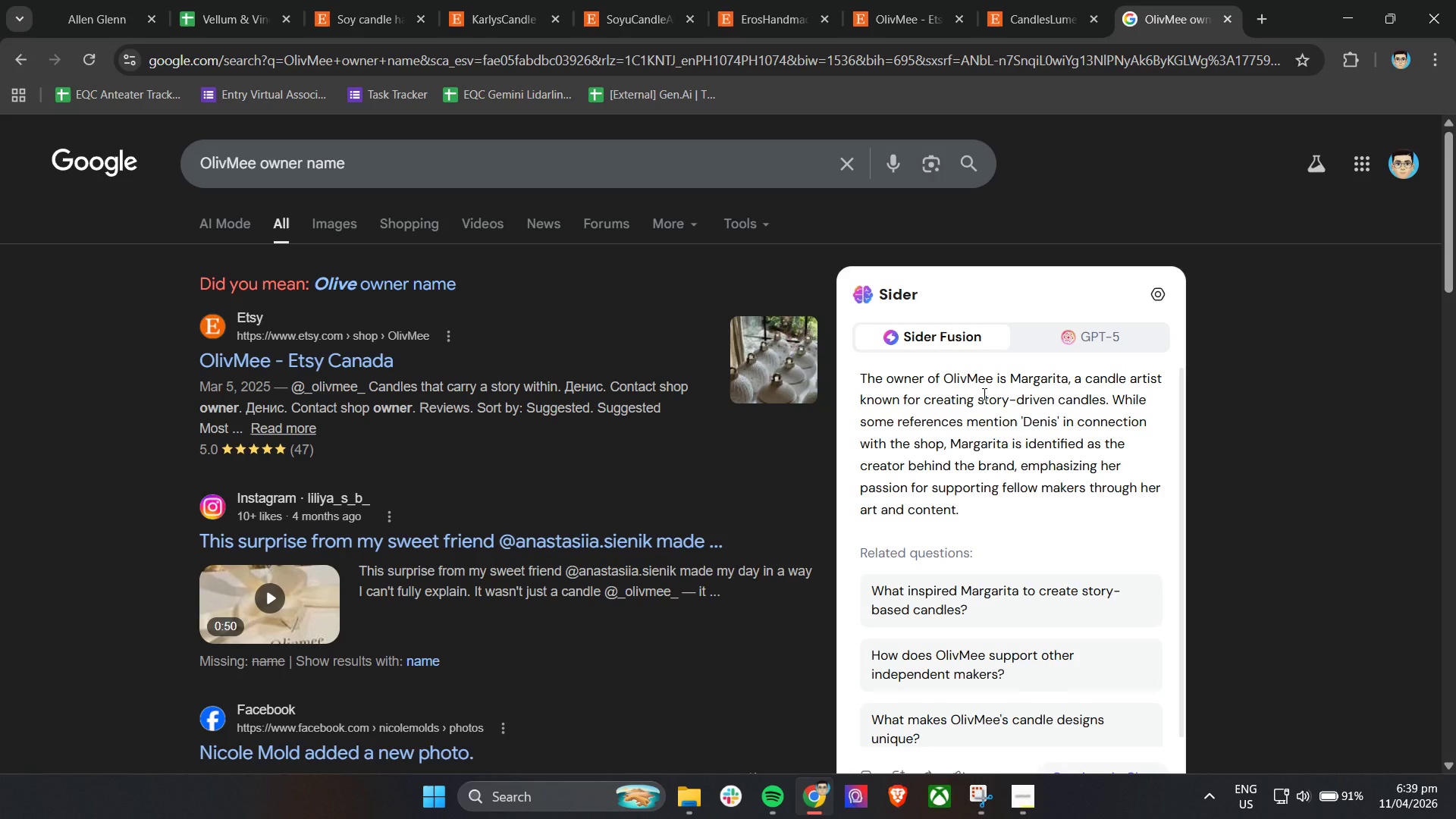 
wait(11.88)
 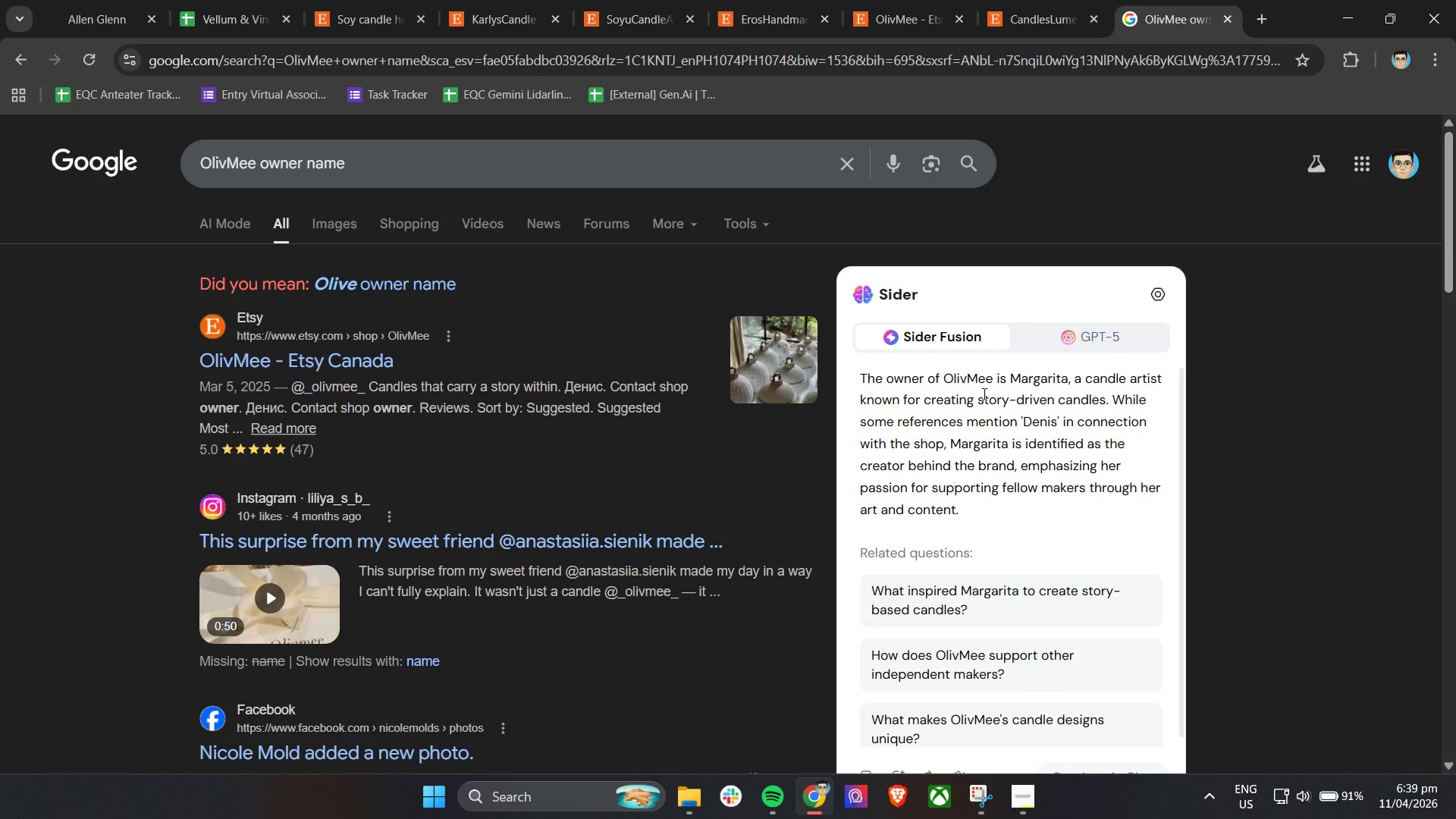 
scroll: coordinate [697, 467], scroll_direction: down, amount: 12.0
 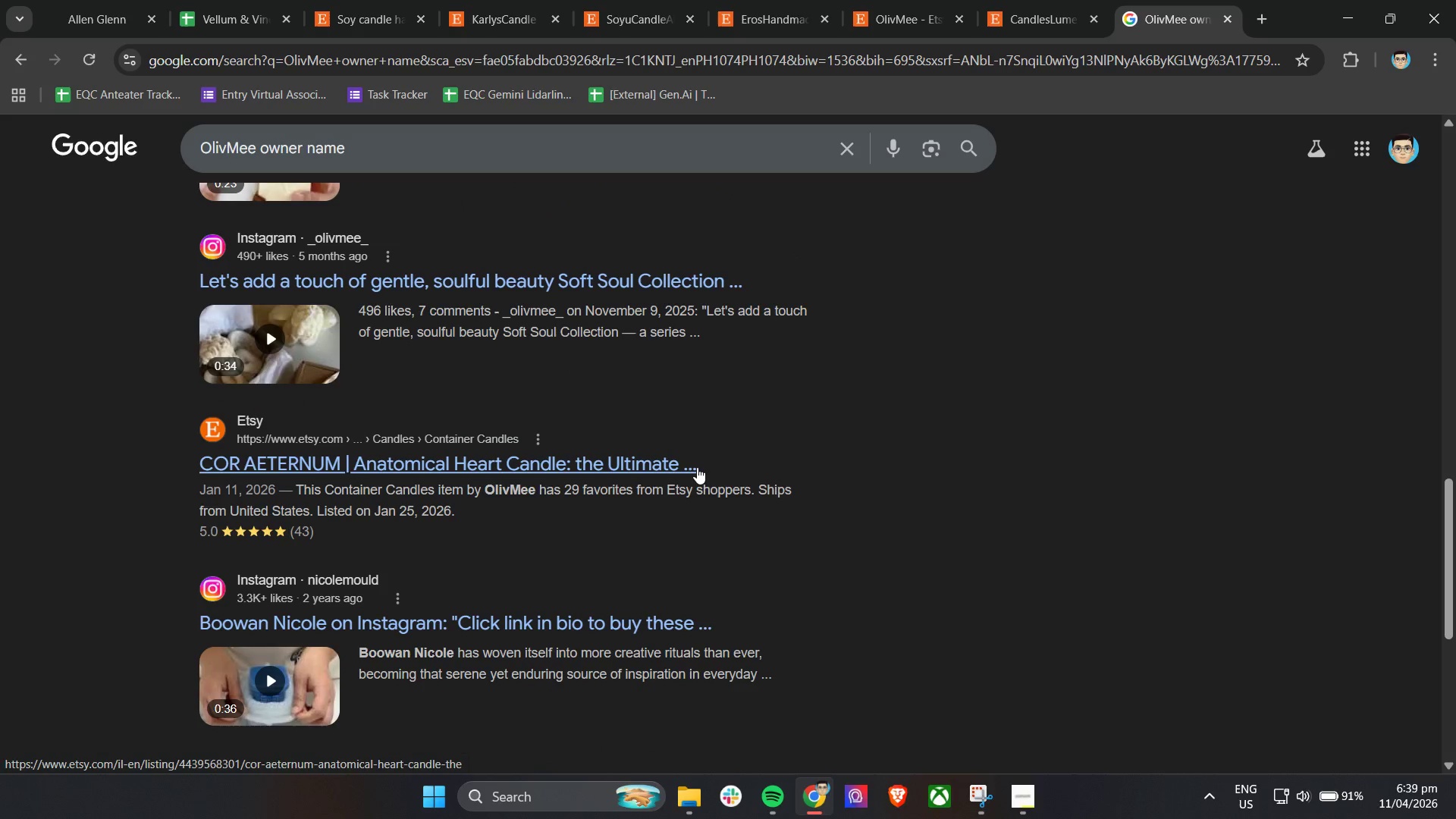 
scroll: coordinate [699, 467], scroll_direction: up, amount: 16.0
 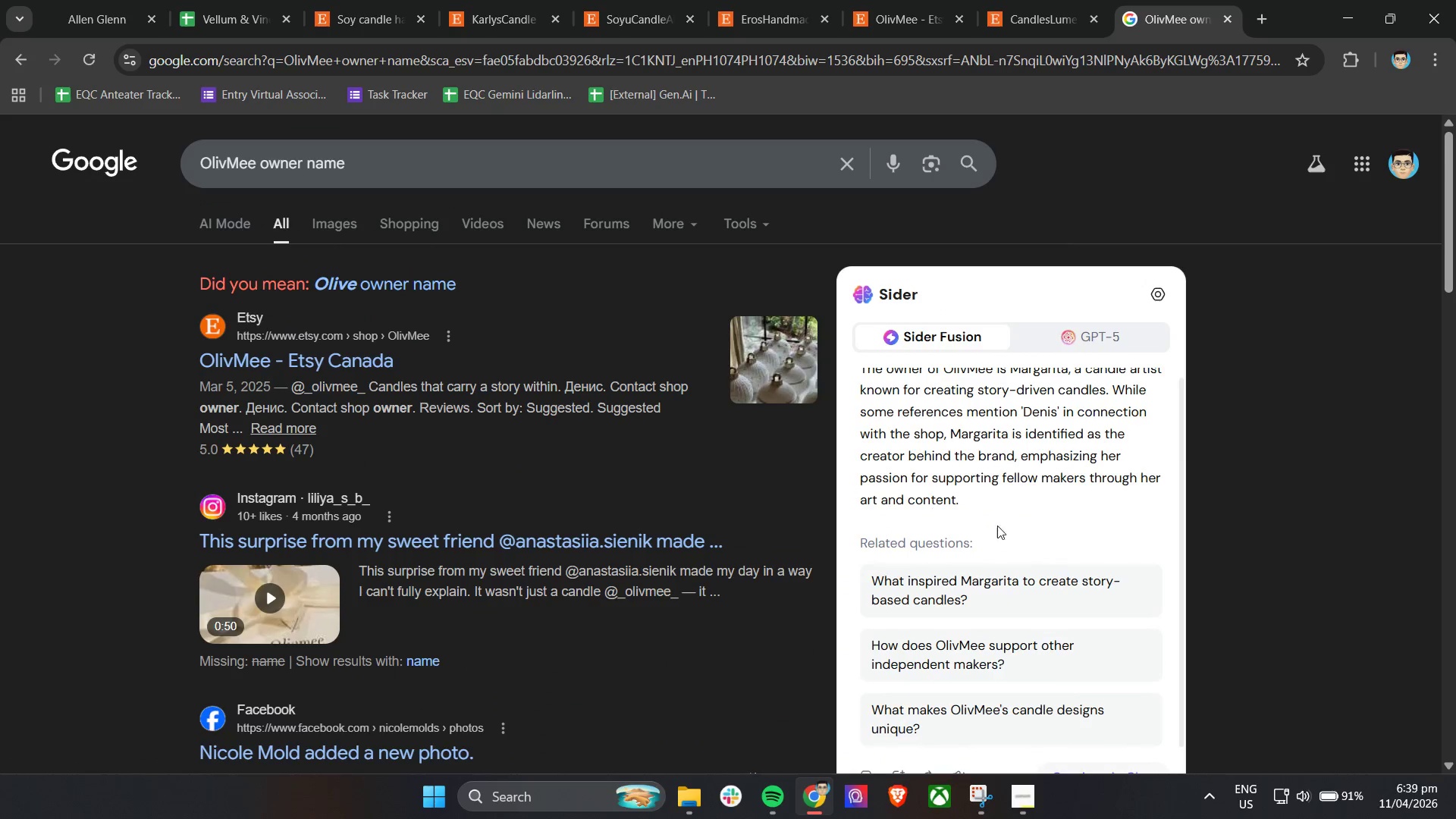 
scroll: coordinate [995, 522], scroll_direction: down, amount: 1.0
 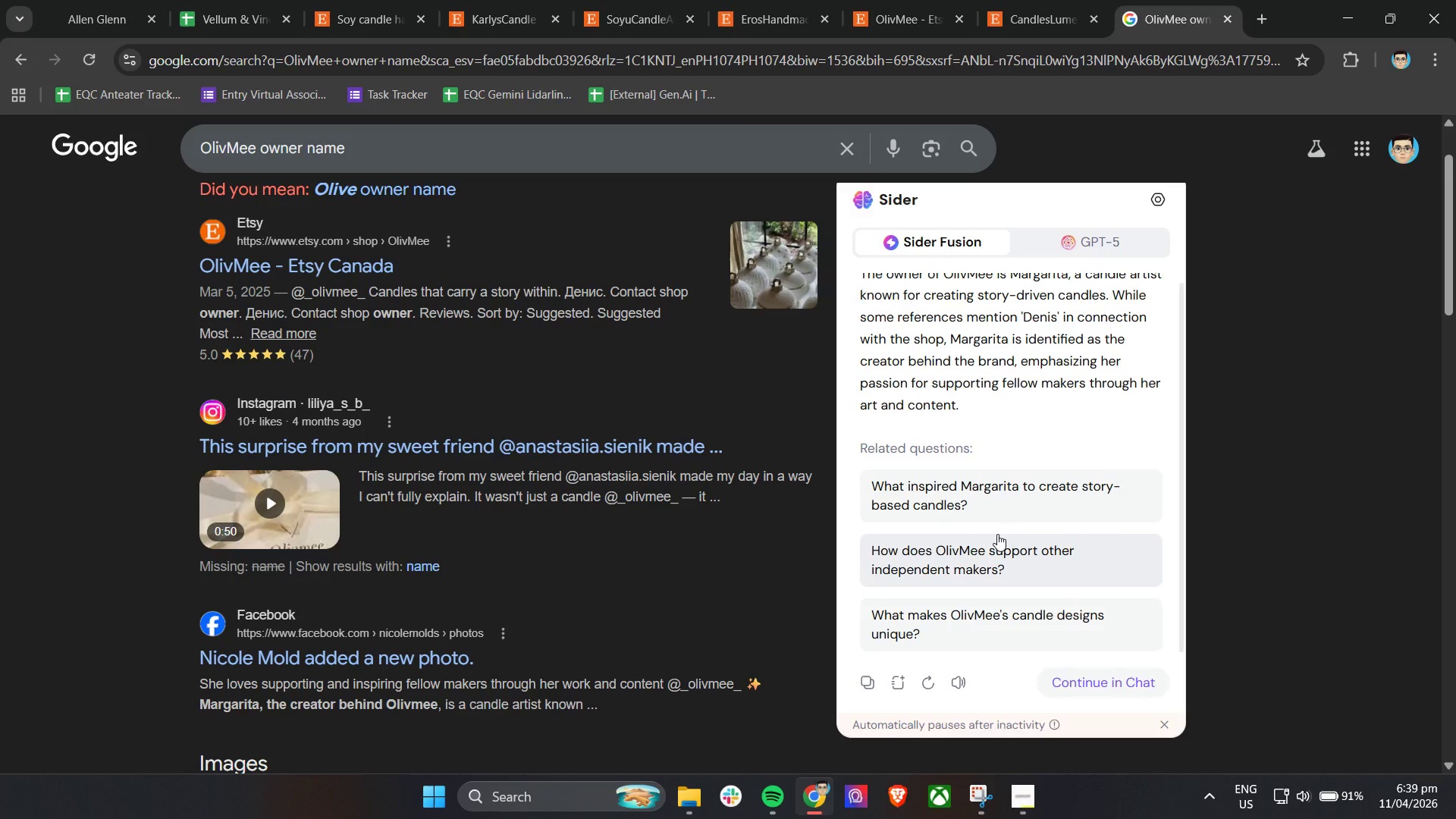 
scroll: coordinate [583, 400], scroll_direction: up, amount: 14.0
 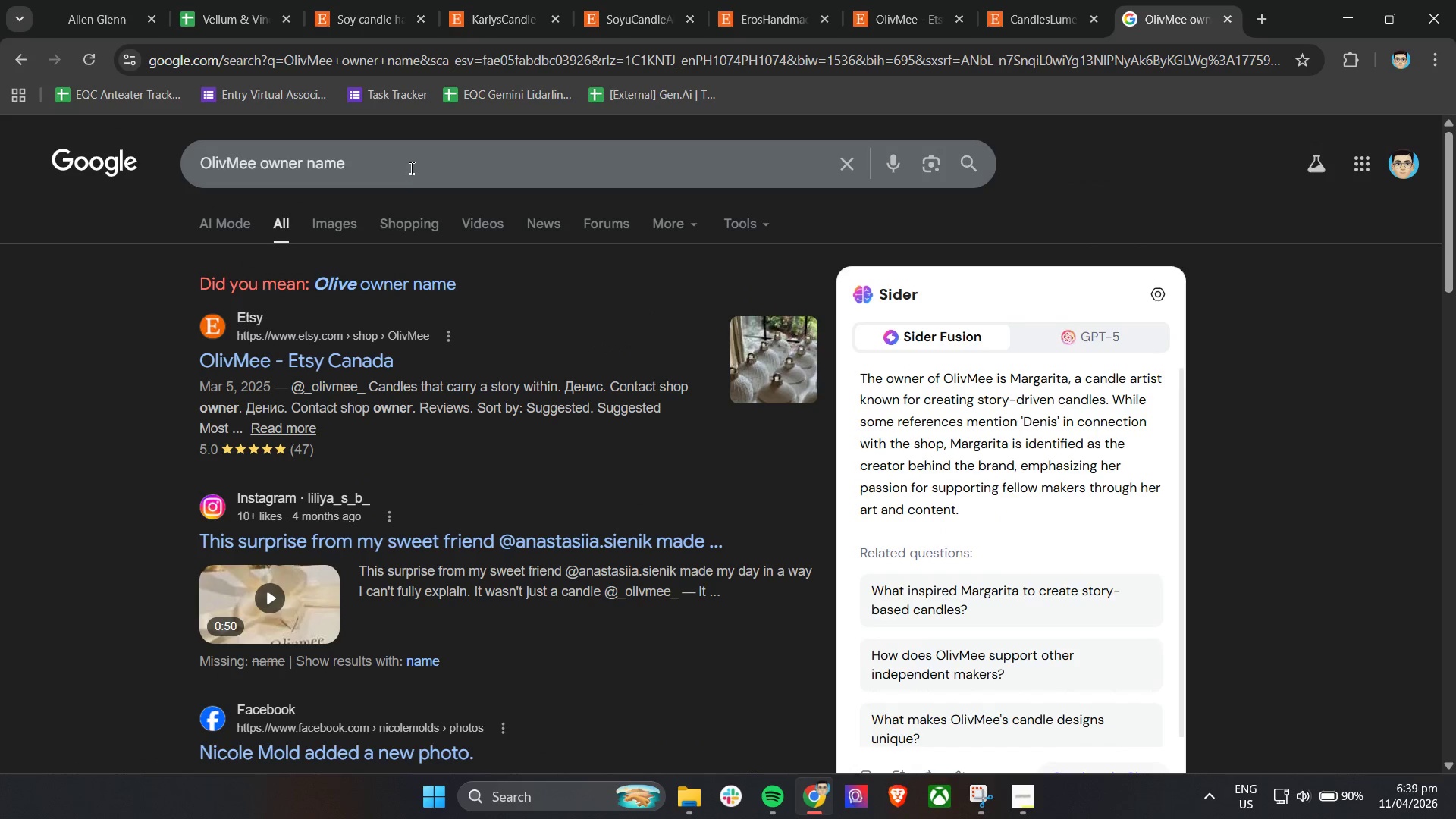 
left_click([410, 157])
 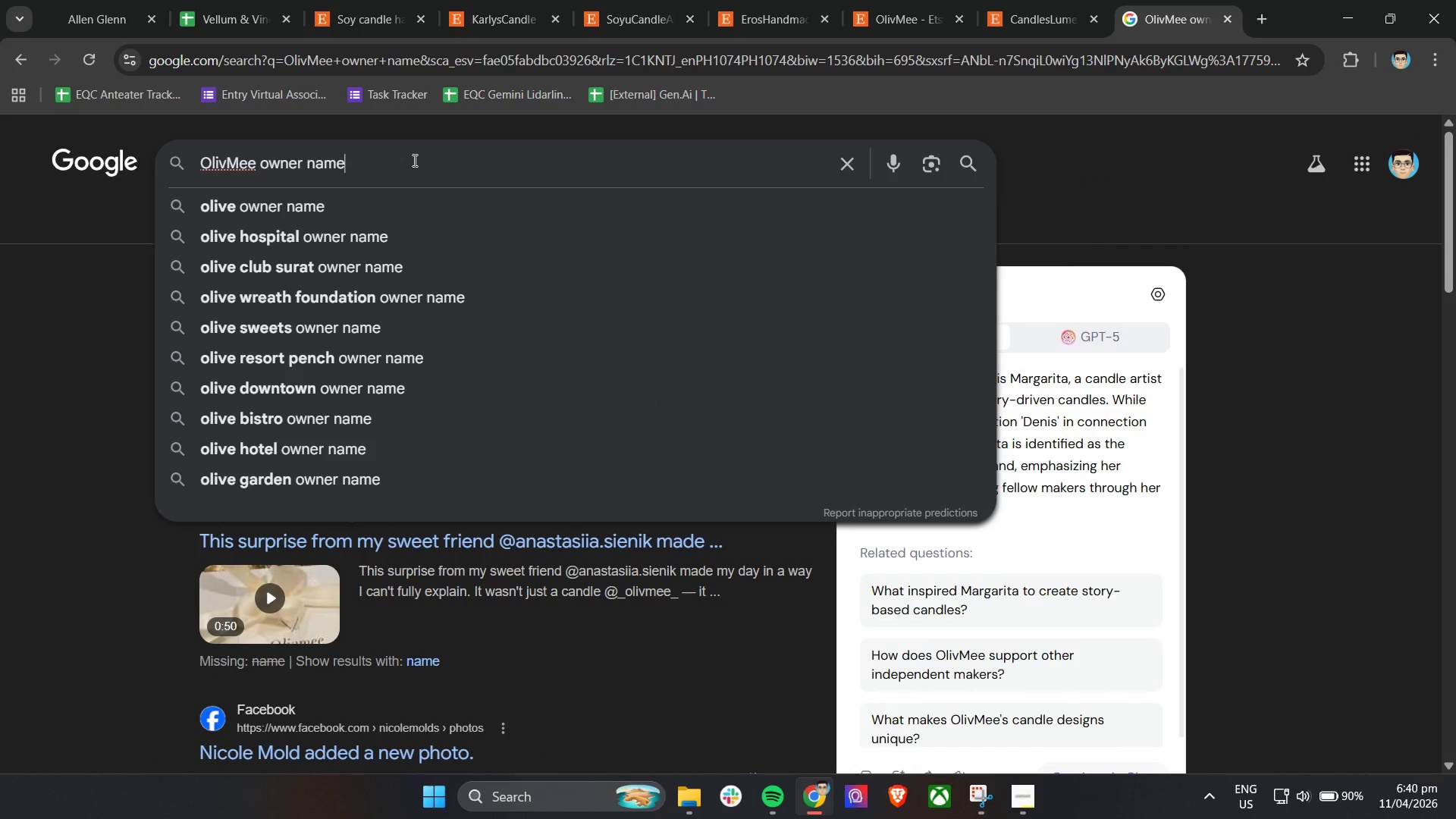 
left_click_drag(start_coordinate=[413, 160], to_coordinate=[261, 165])
 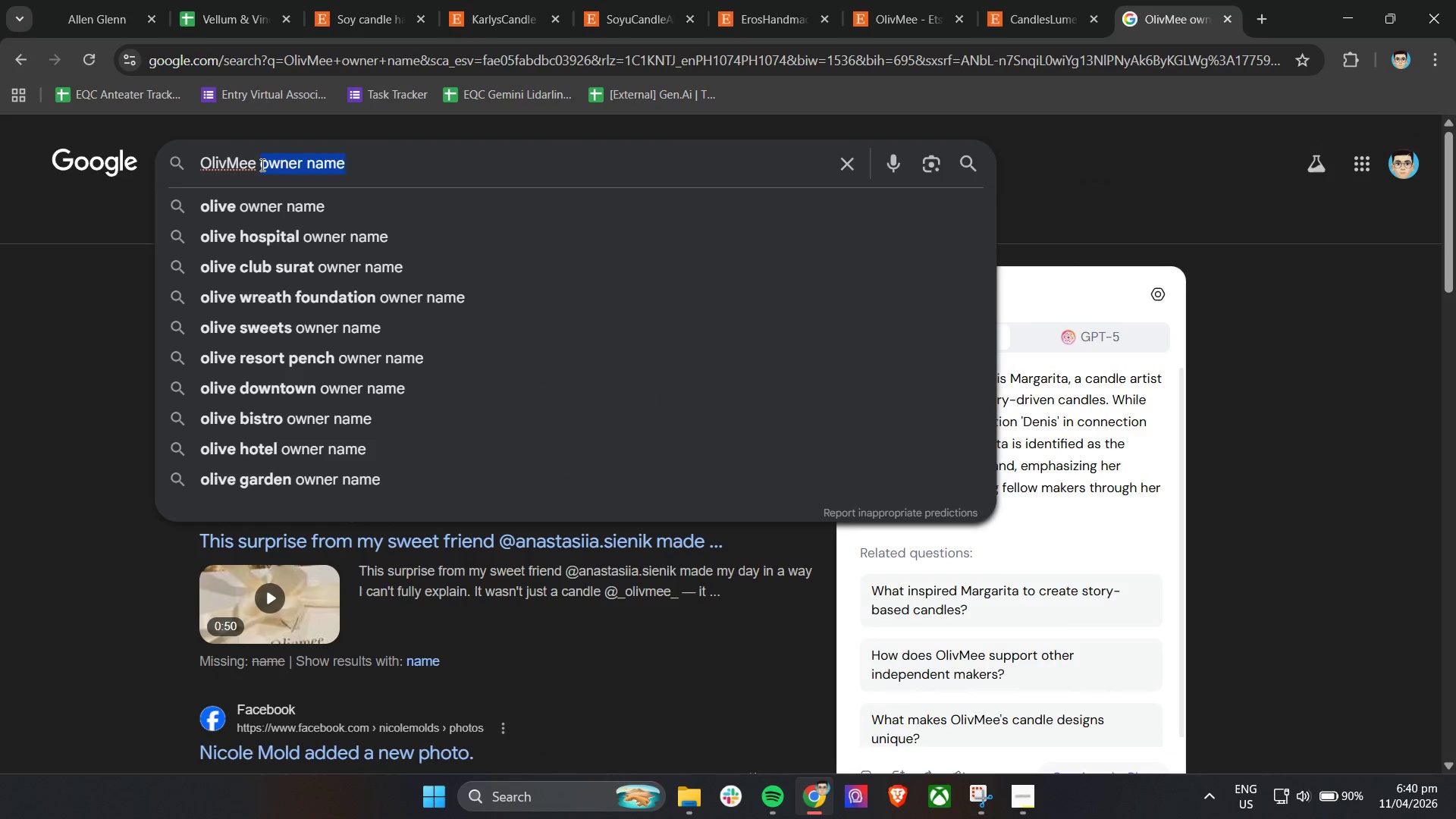 
type(website)
 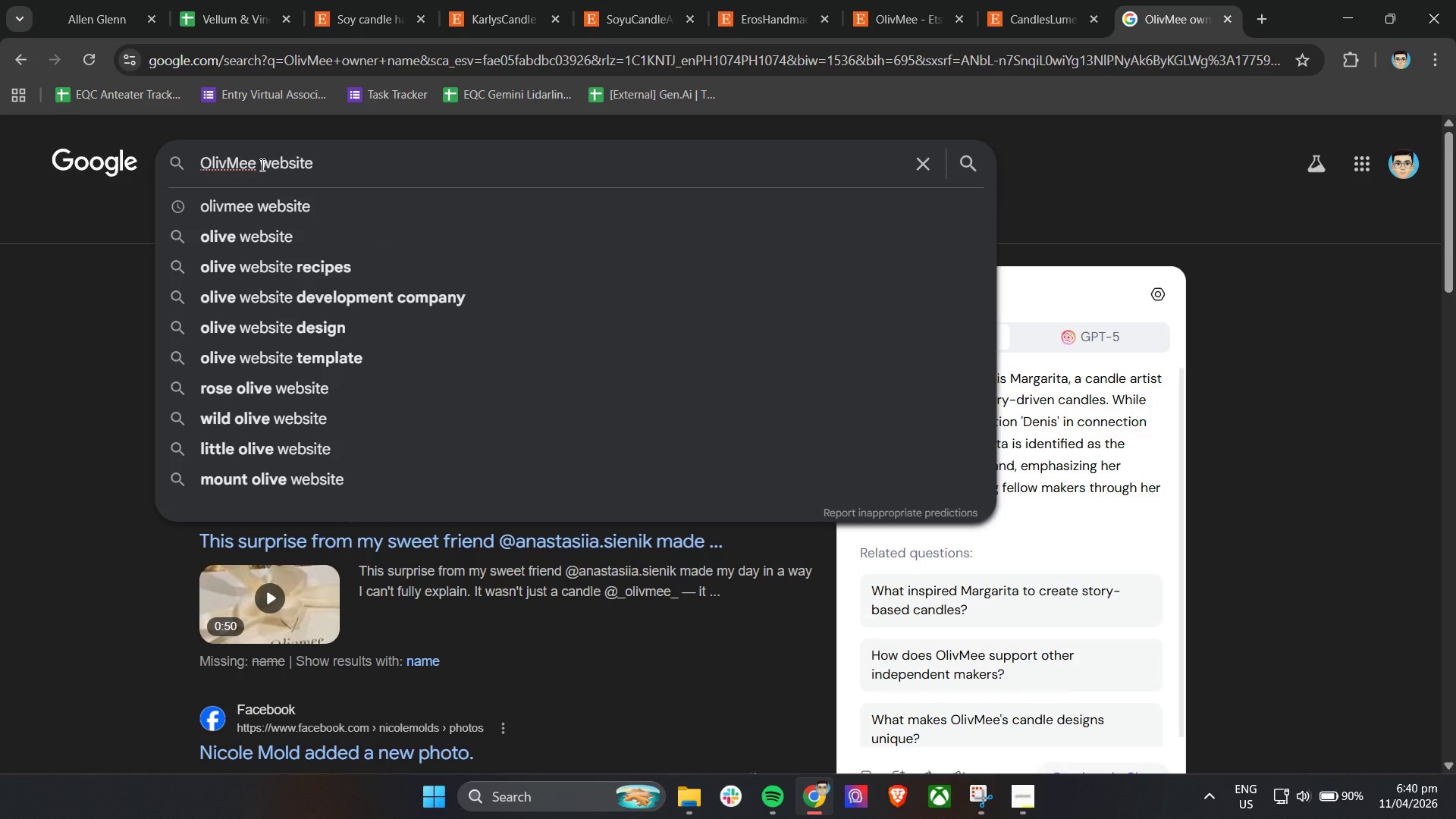 
key(Enter)
 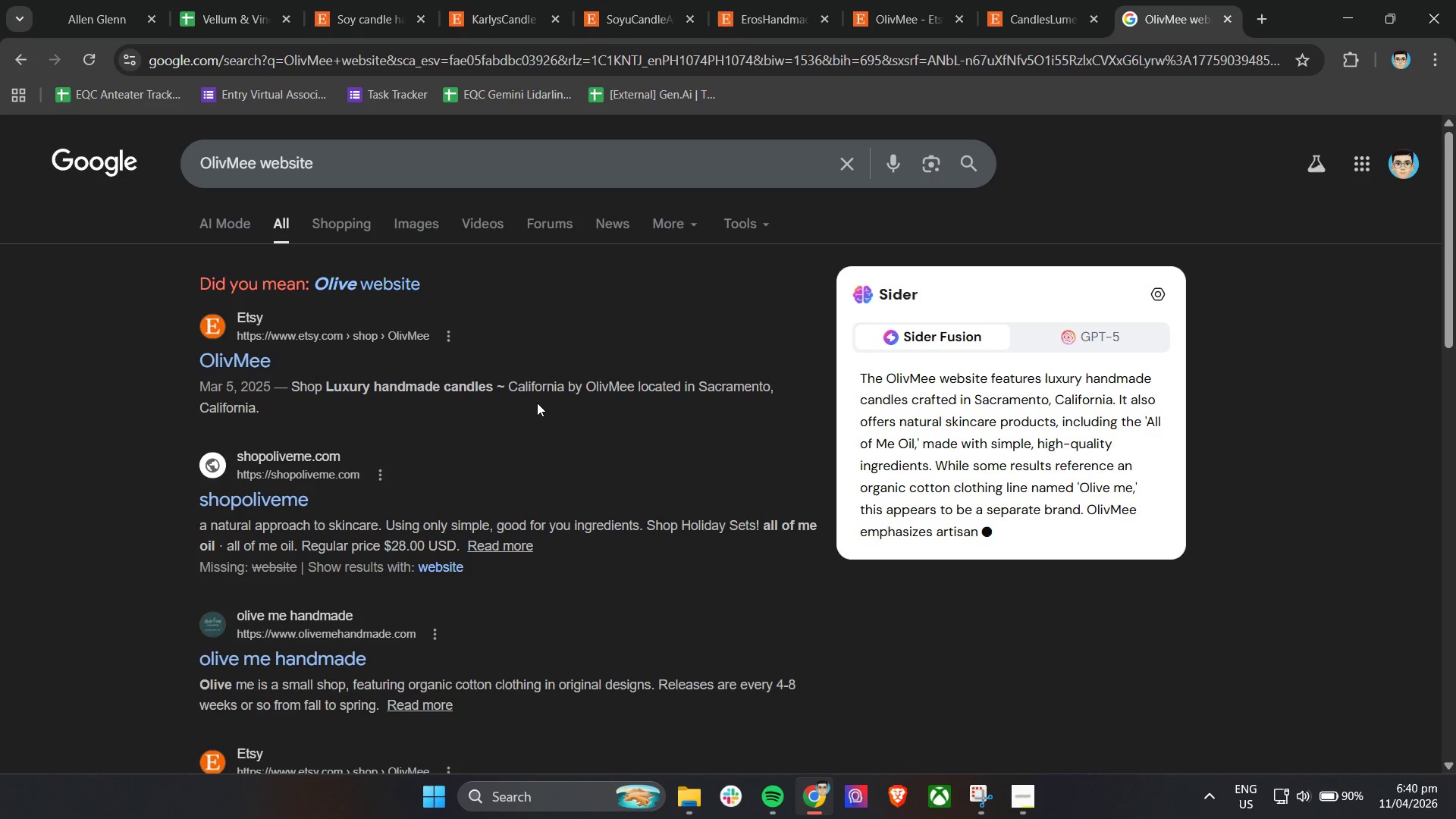 
wait(8.49)
 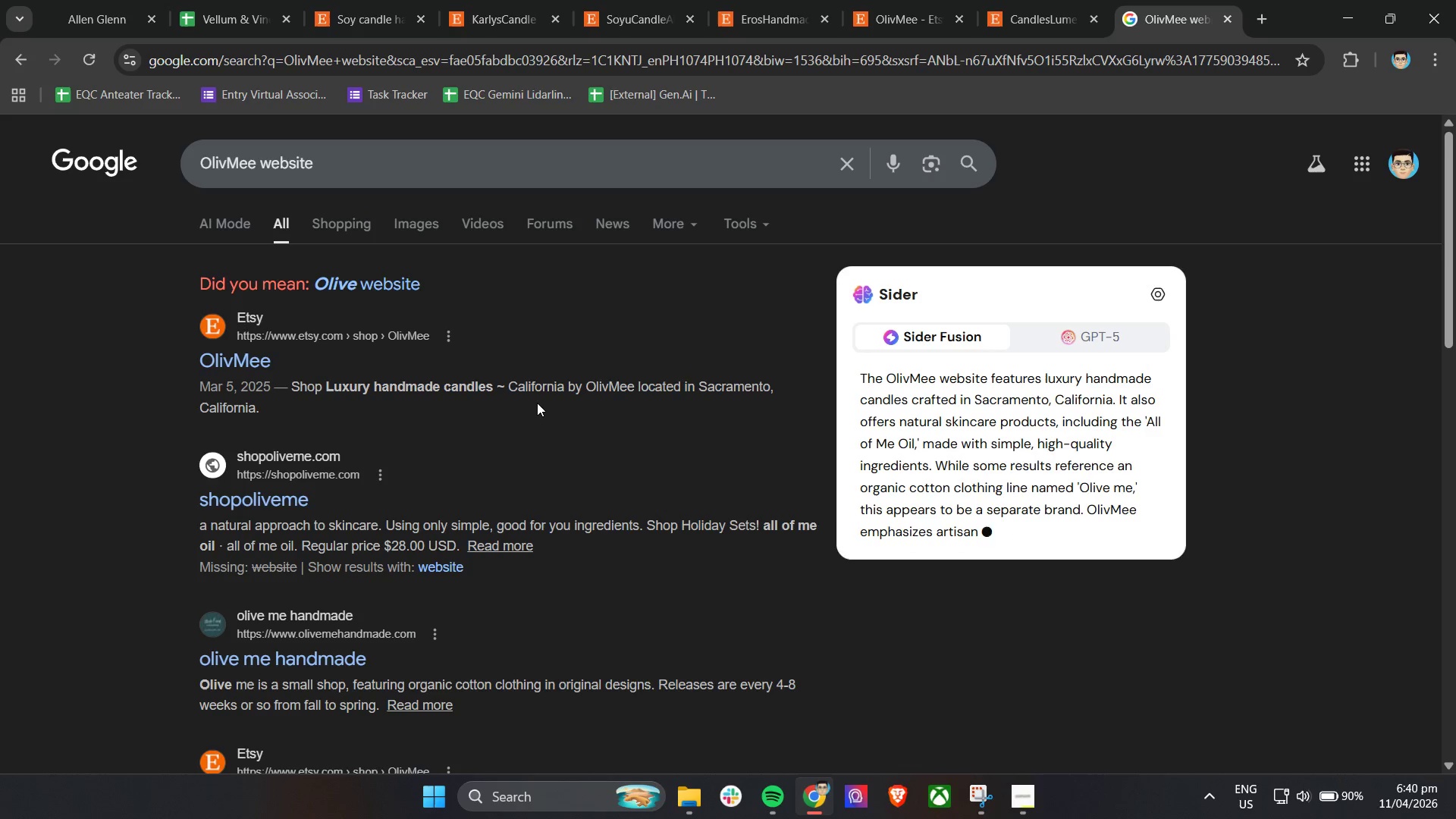 
right_click([245, 358])
 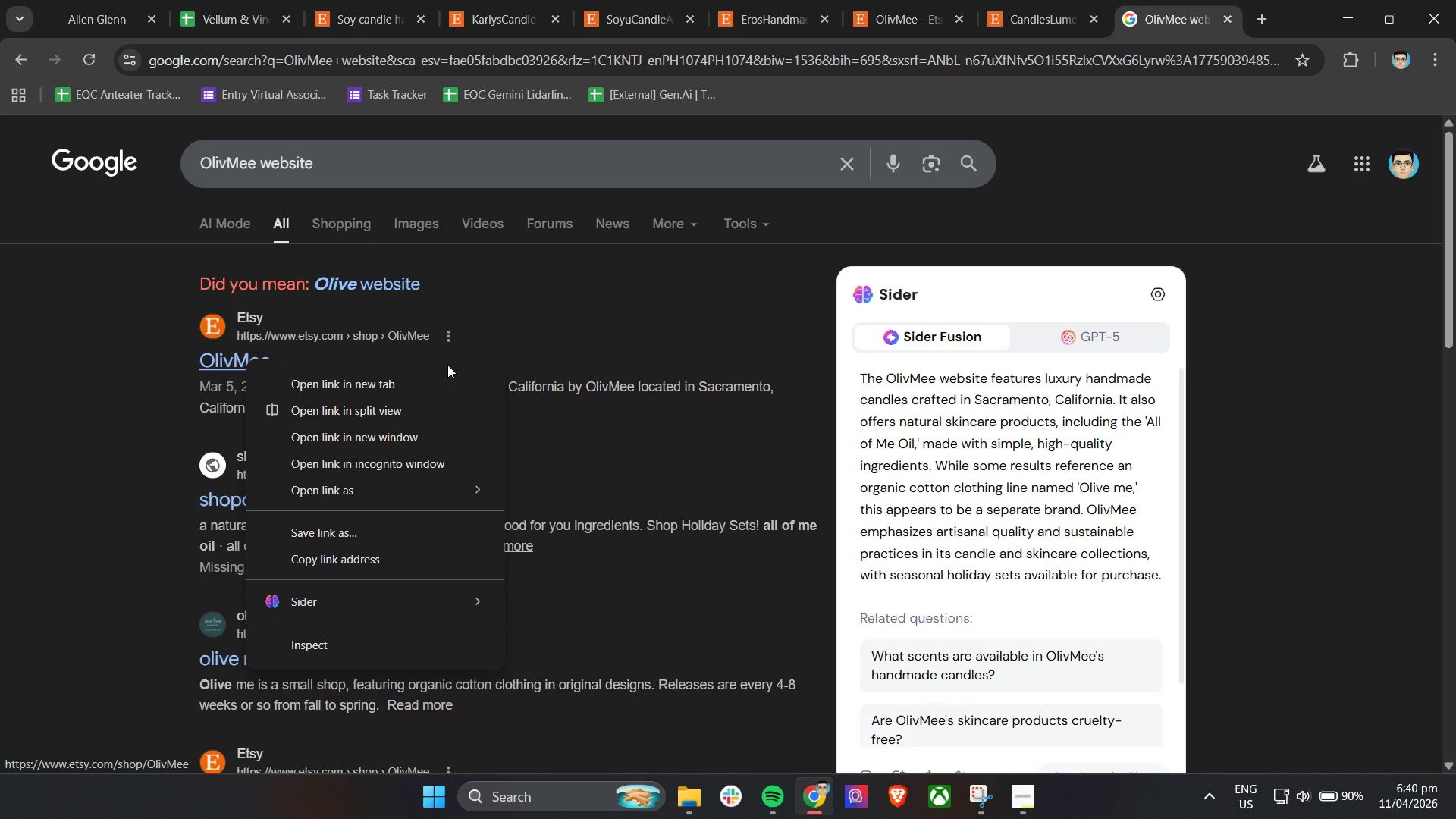 
left_click([598, 334])
 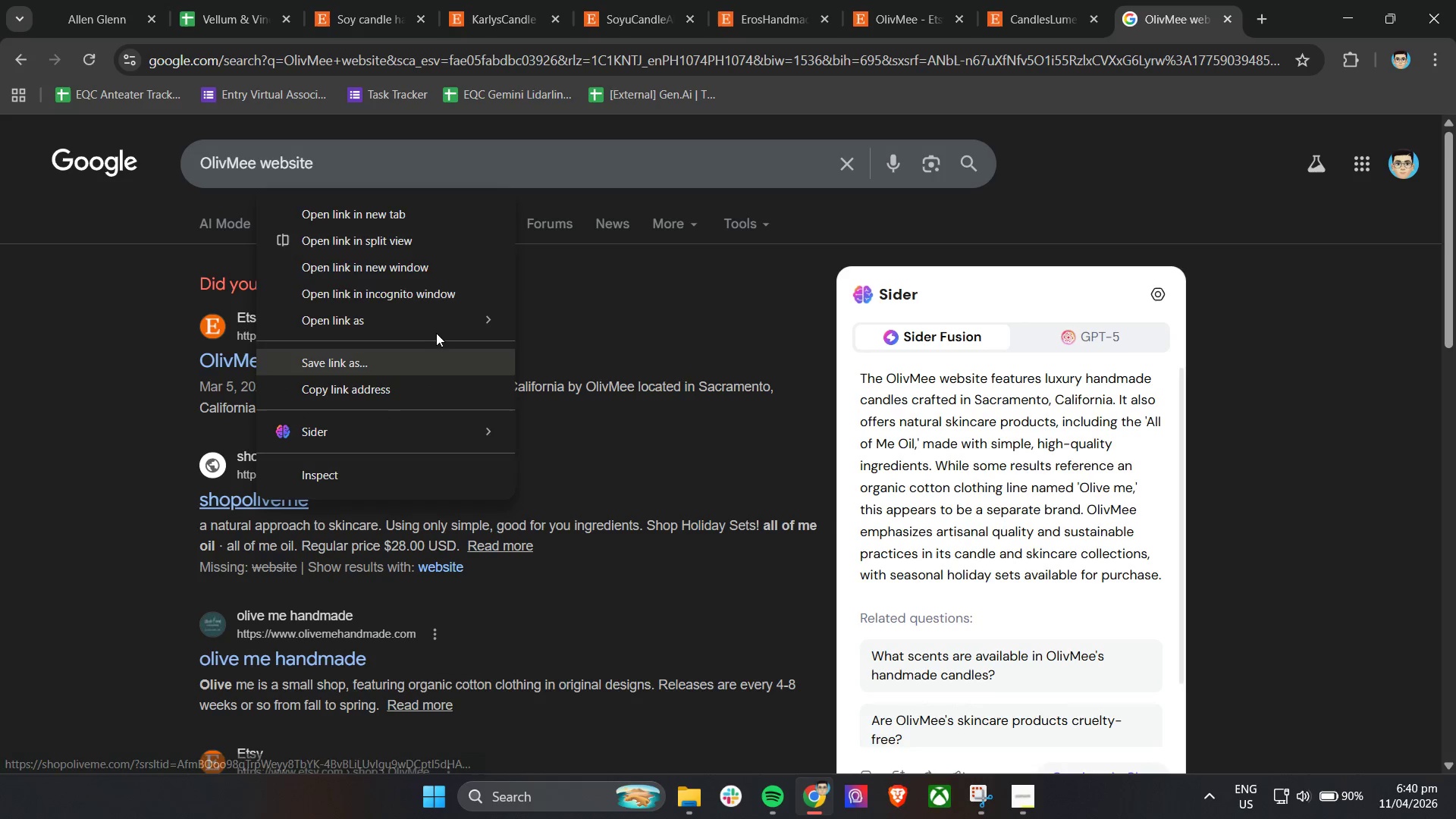 
left_click([415, 219])
 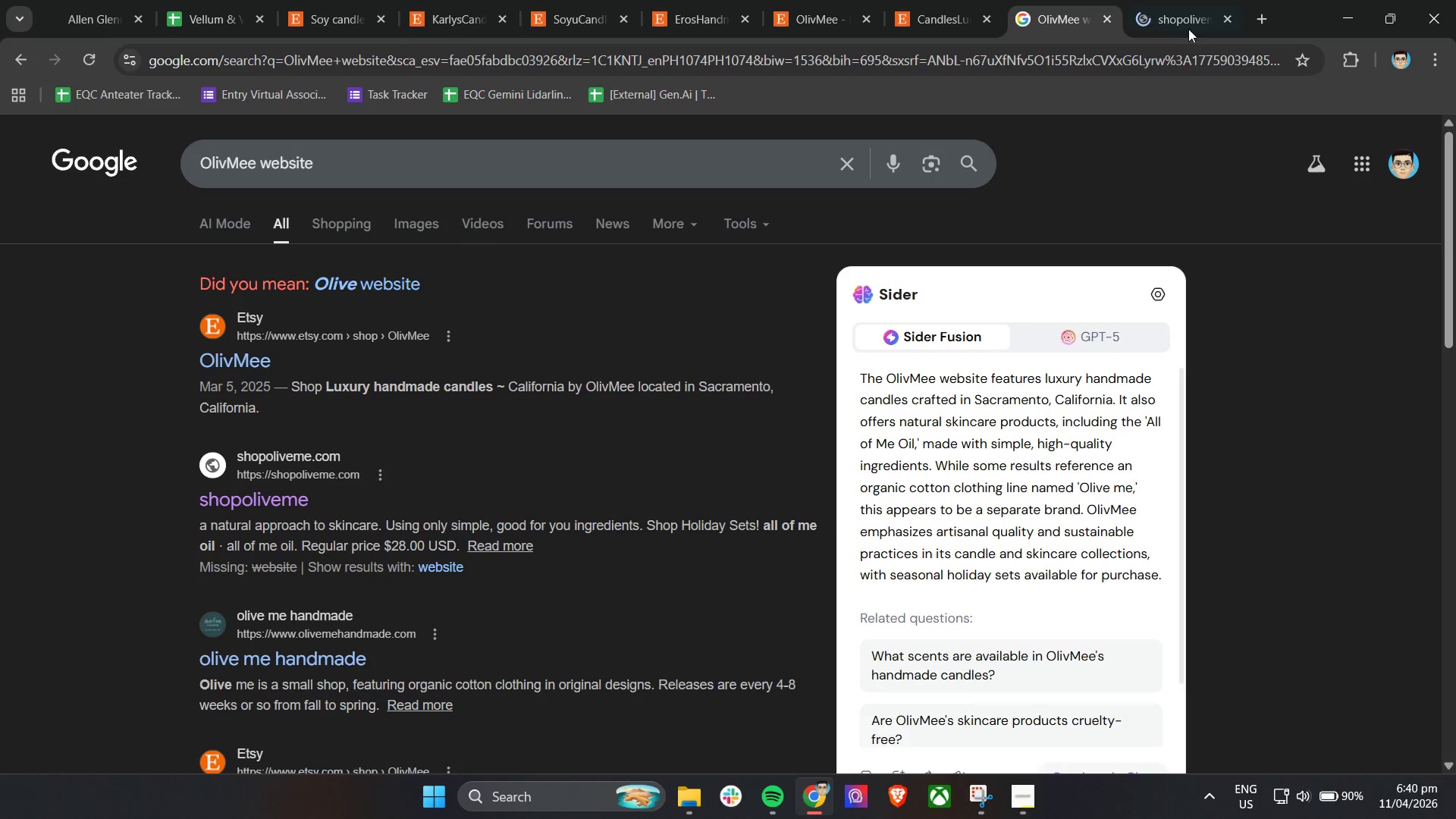 
left_click([1172, 13])
 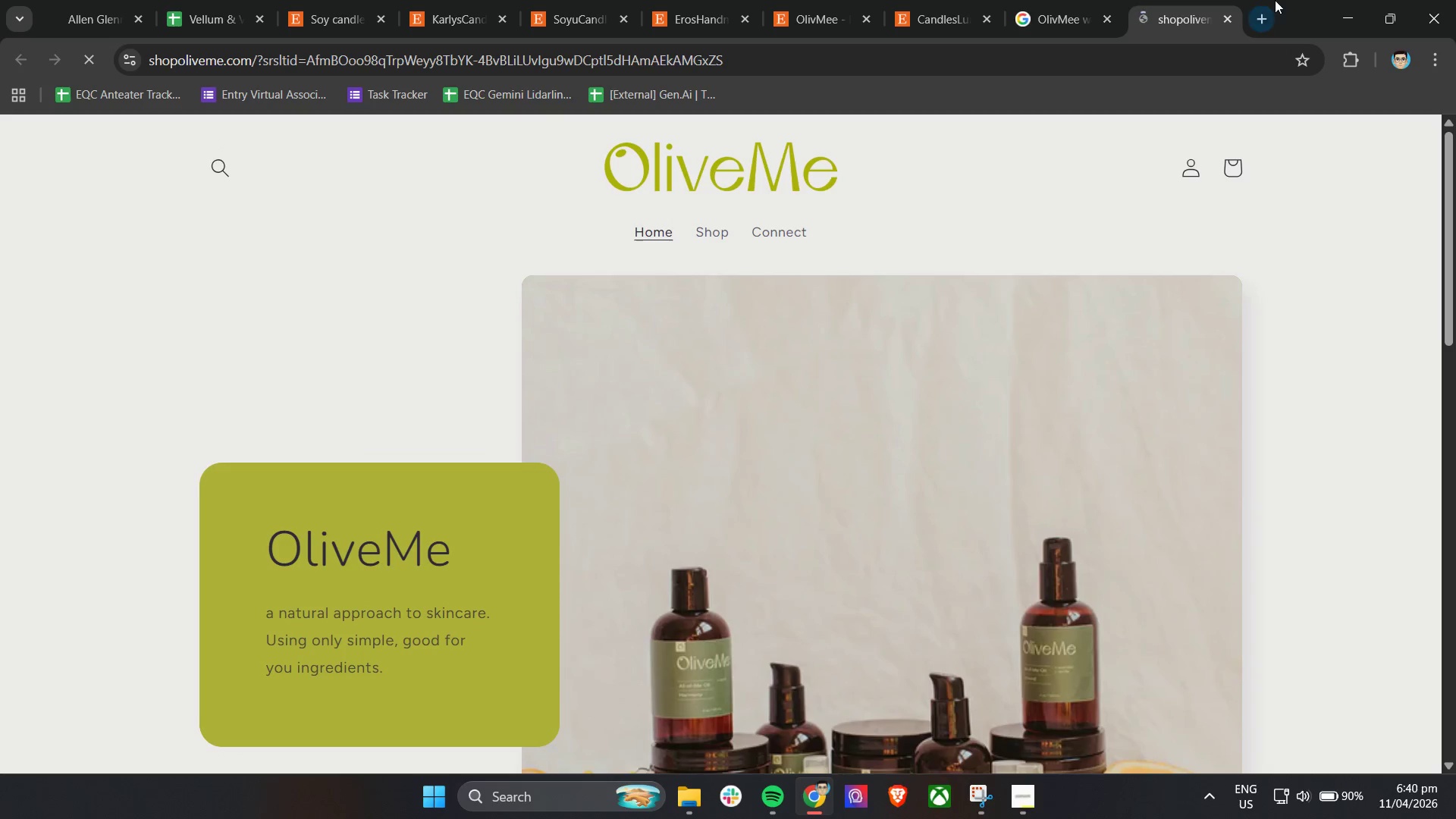 
left_click([1230, 22])
 